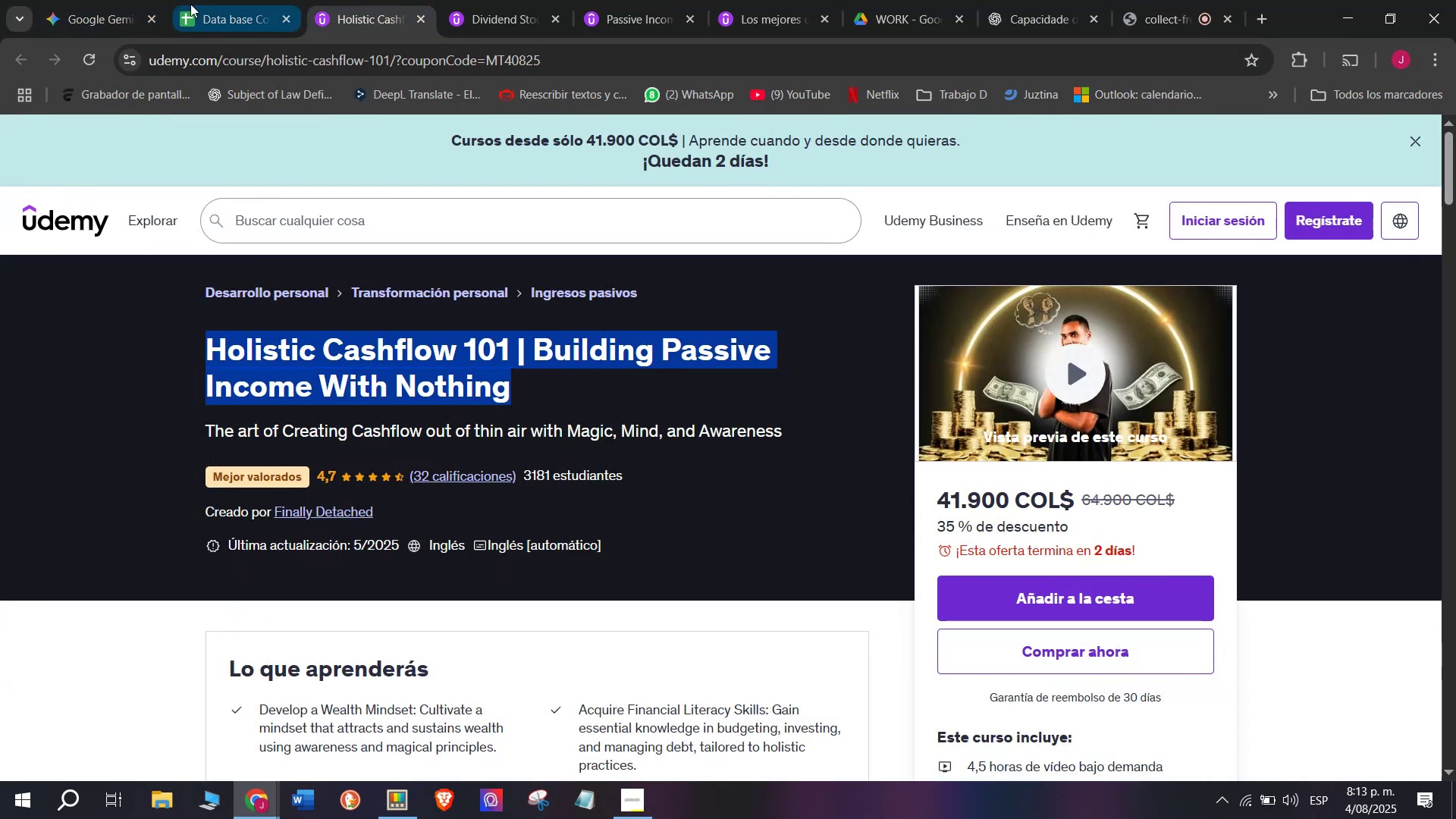 
key(Control+ControlLeft)
 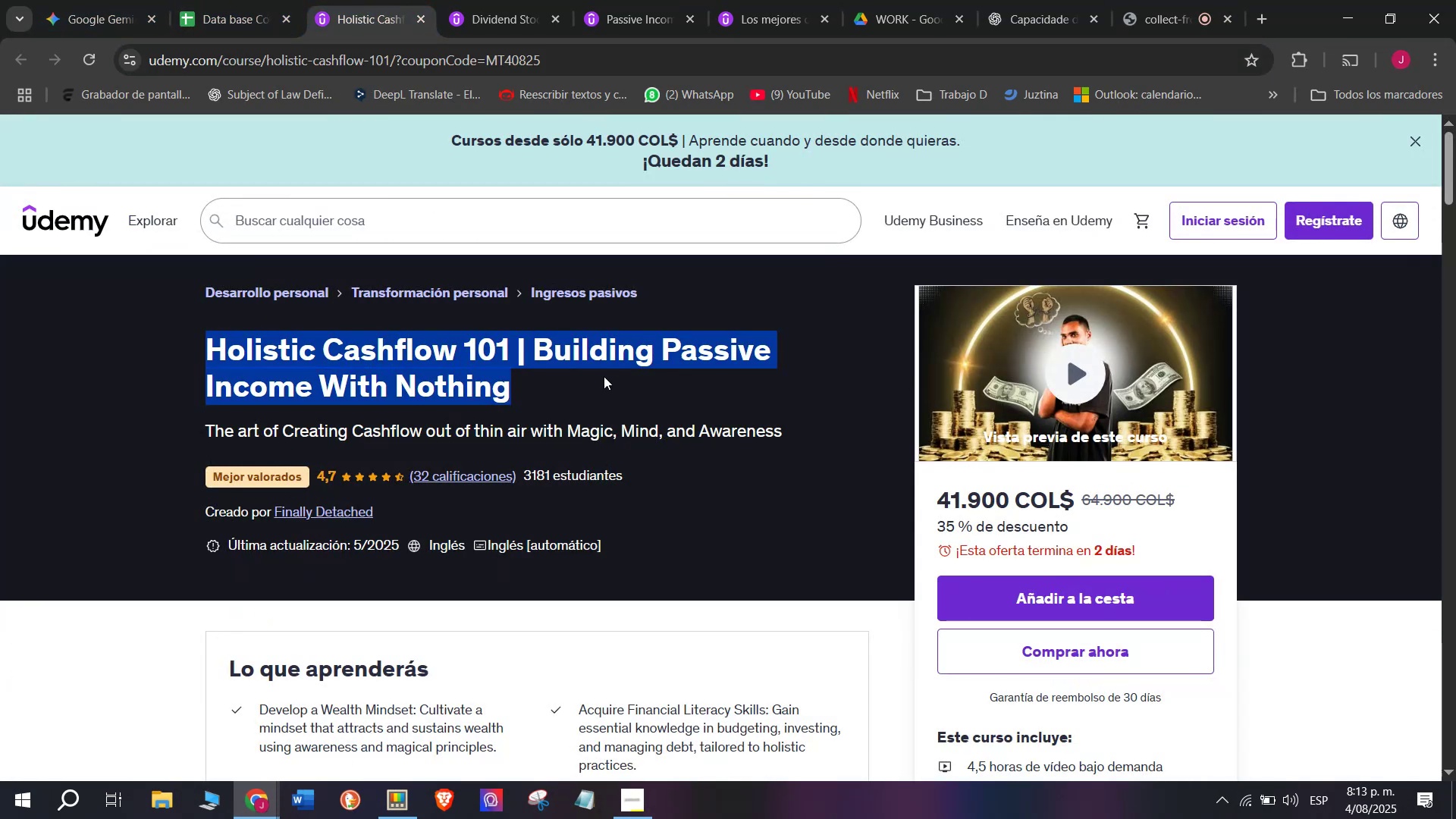 
key(Control+C)
 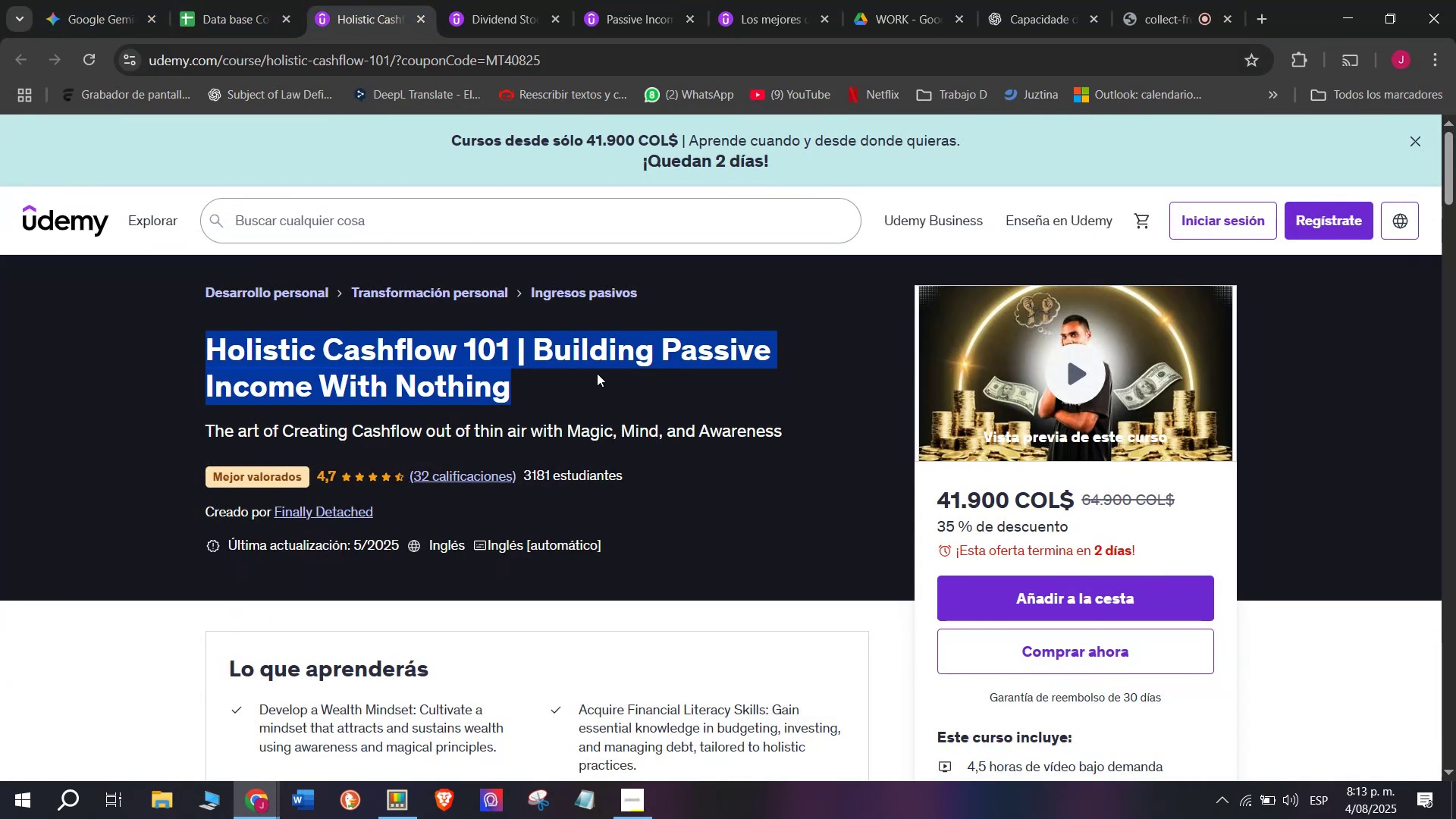 
key(Break)
 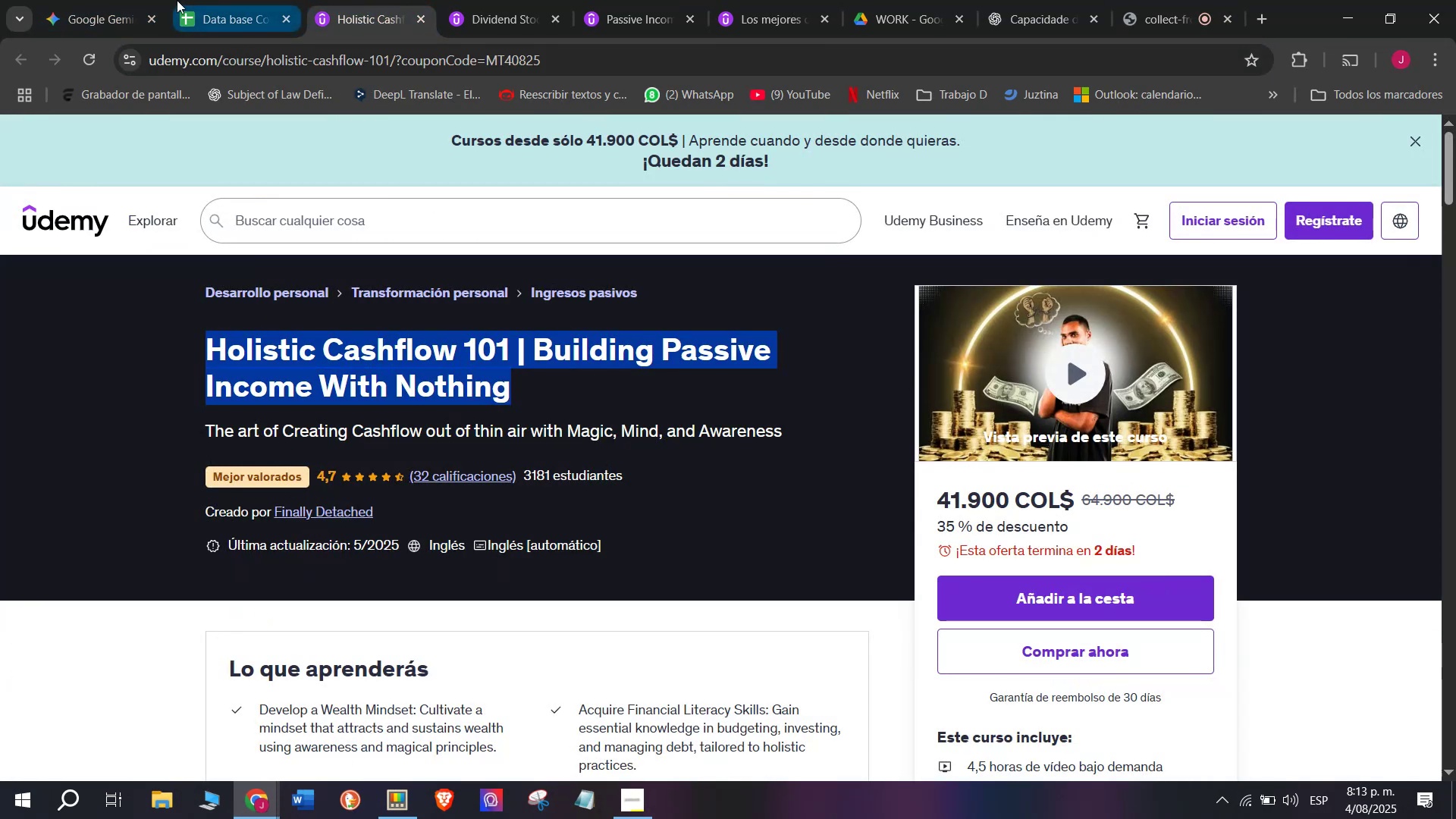 
key(Control+ControlLeft)
 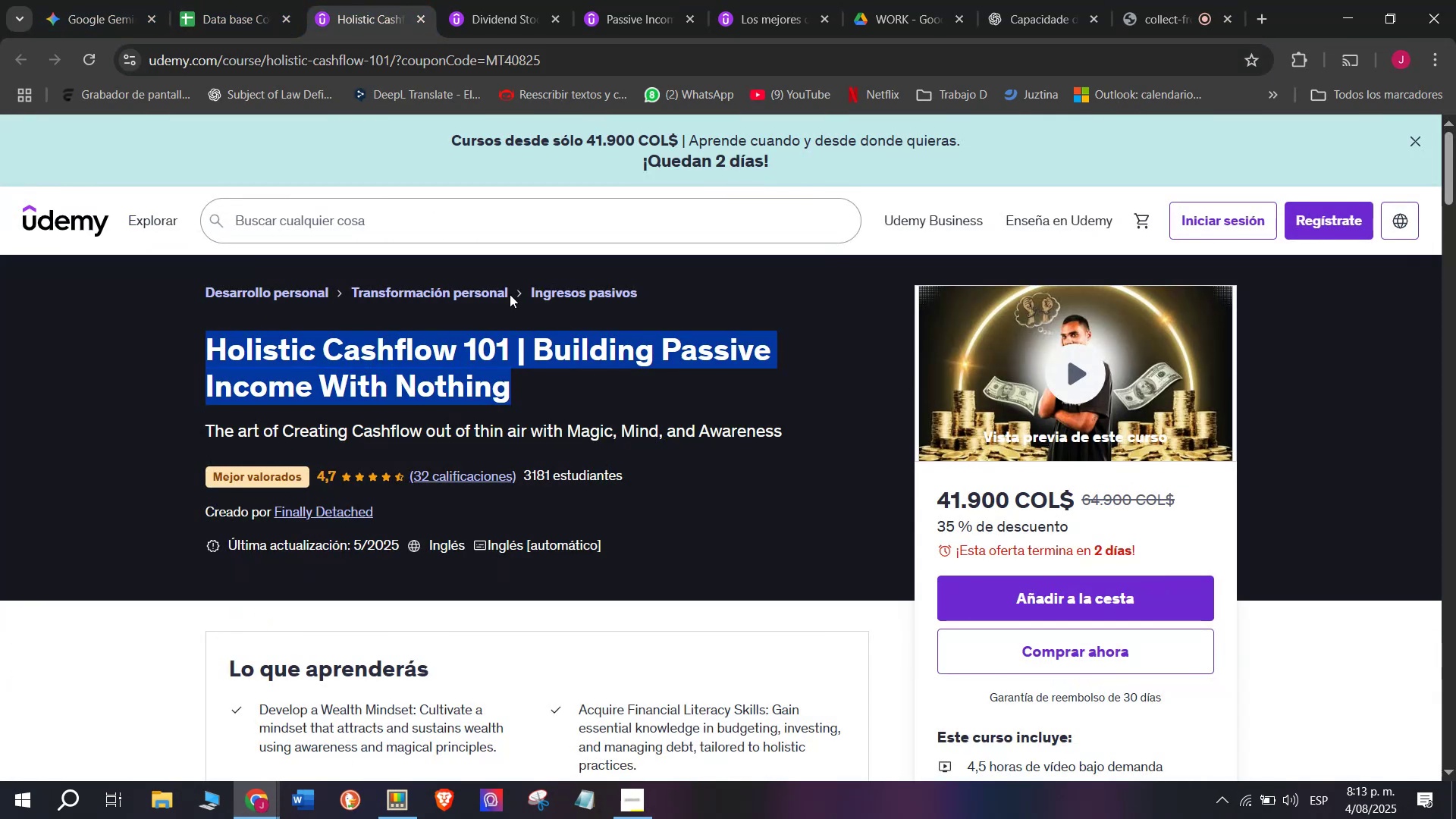 
key(Control+C)
 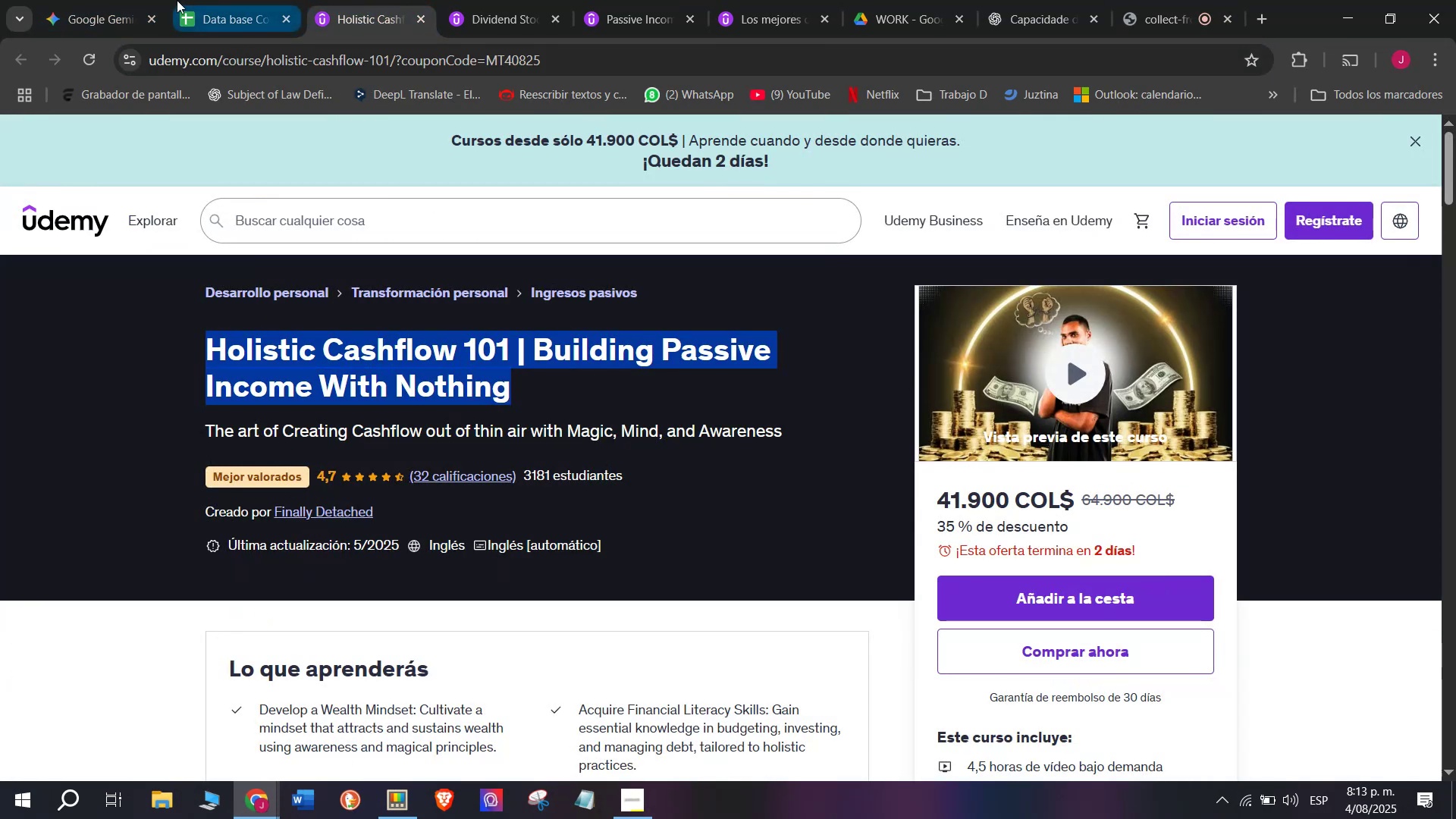 
left_click([177, 0])
 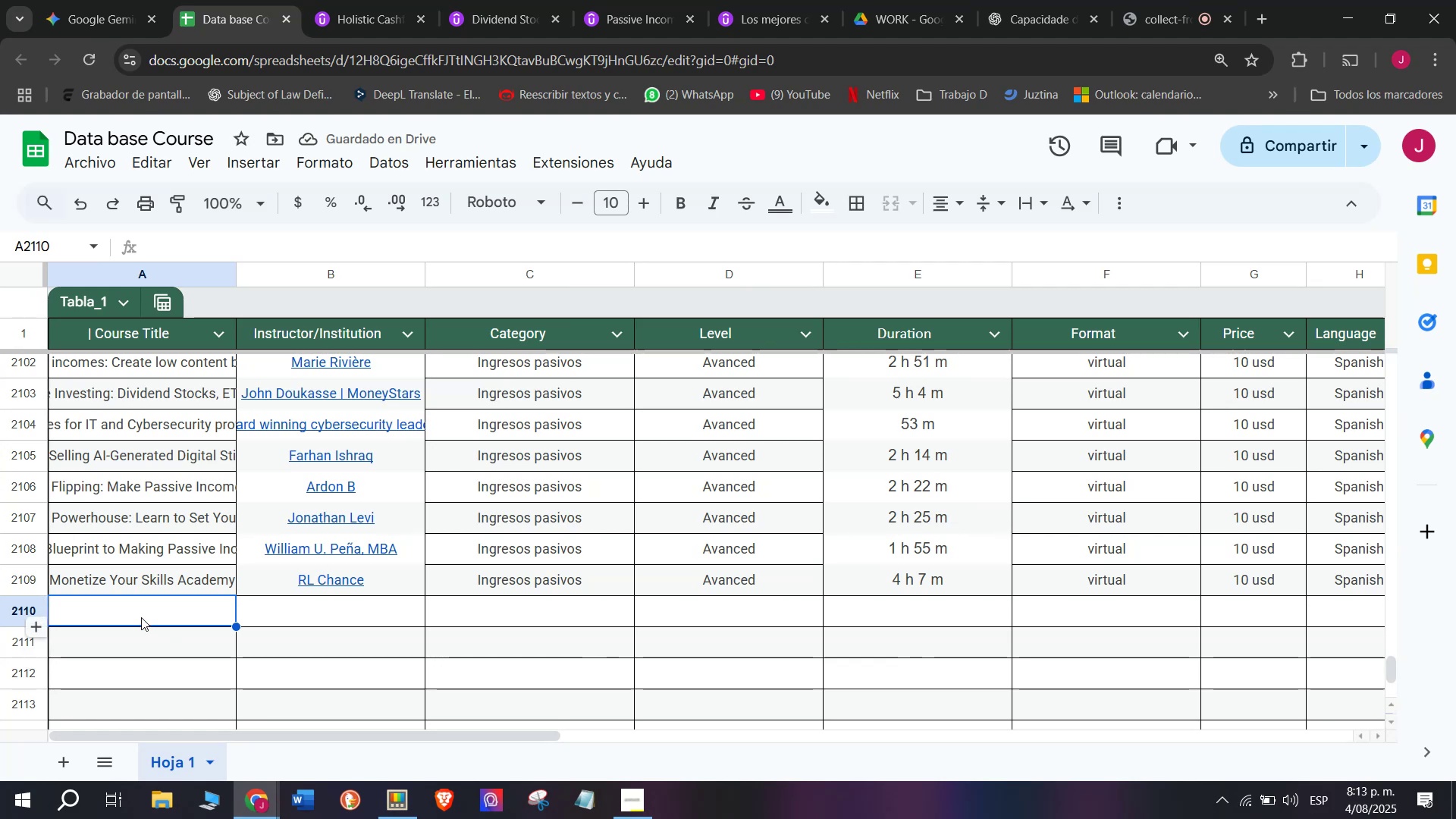 
double_click([141, 614])
 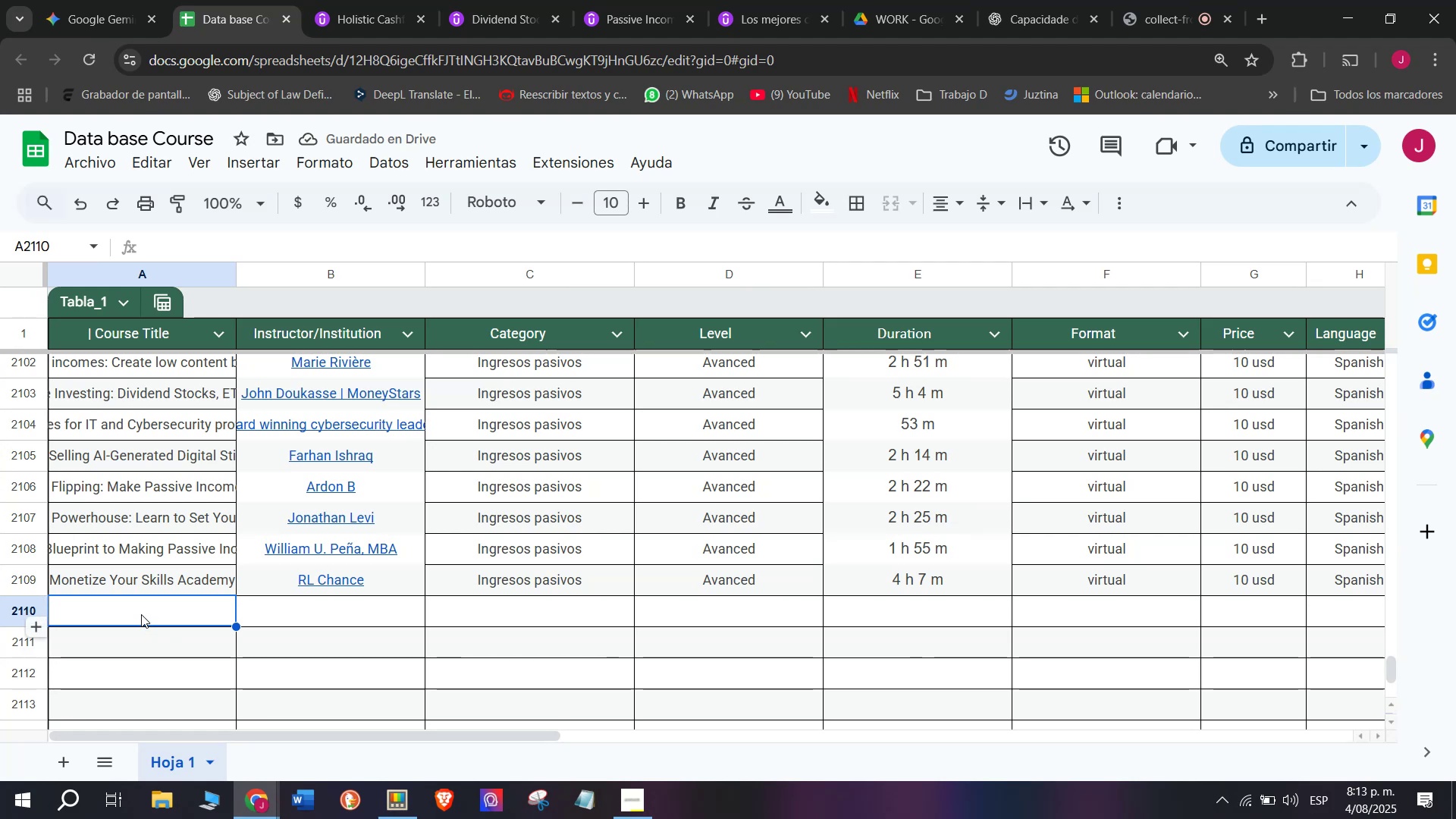 
triple_click([141, 614])
 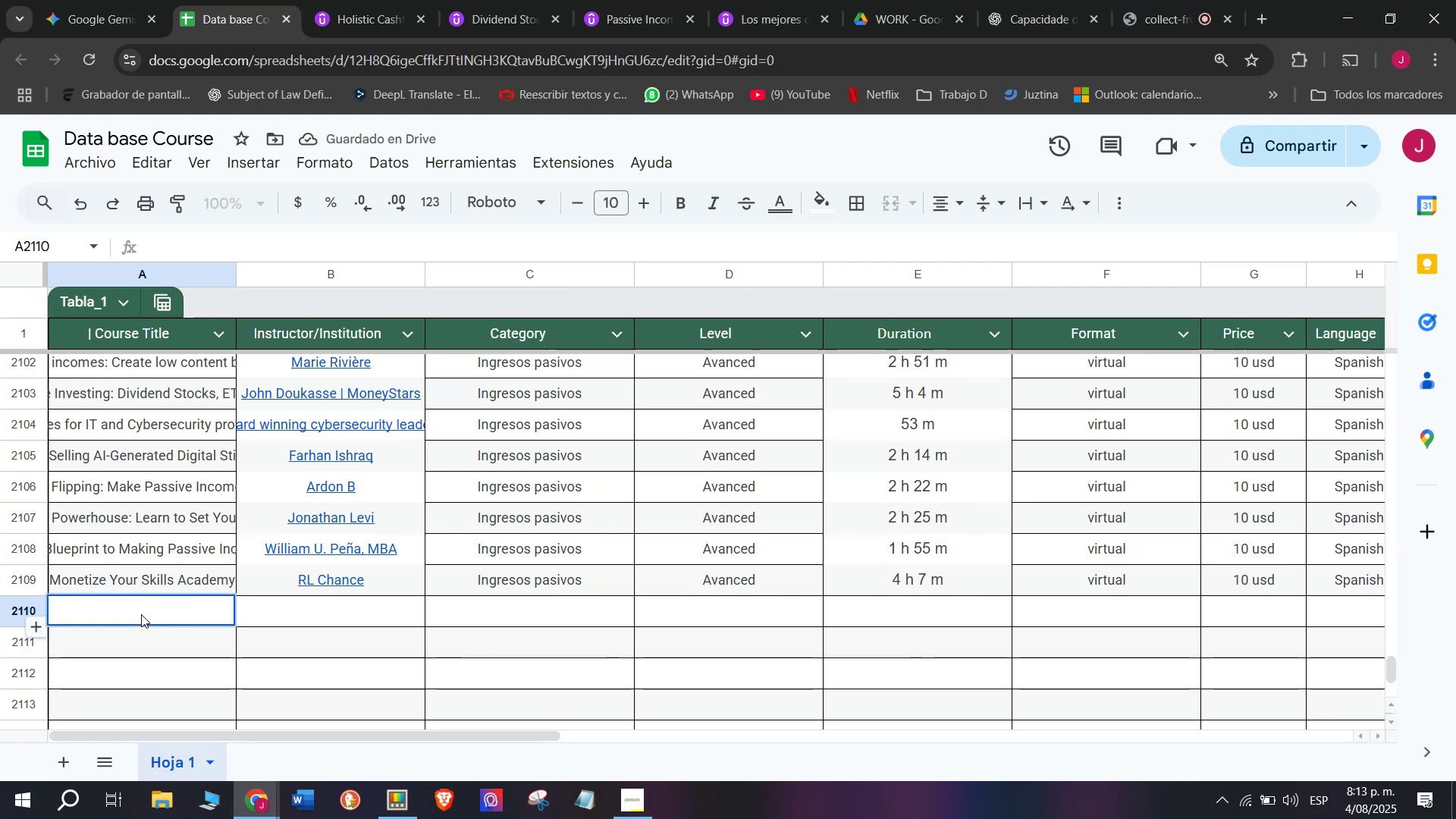 
key(Z)
 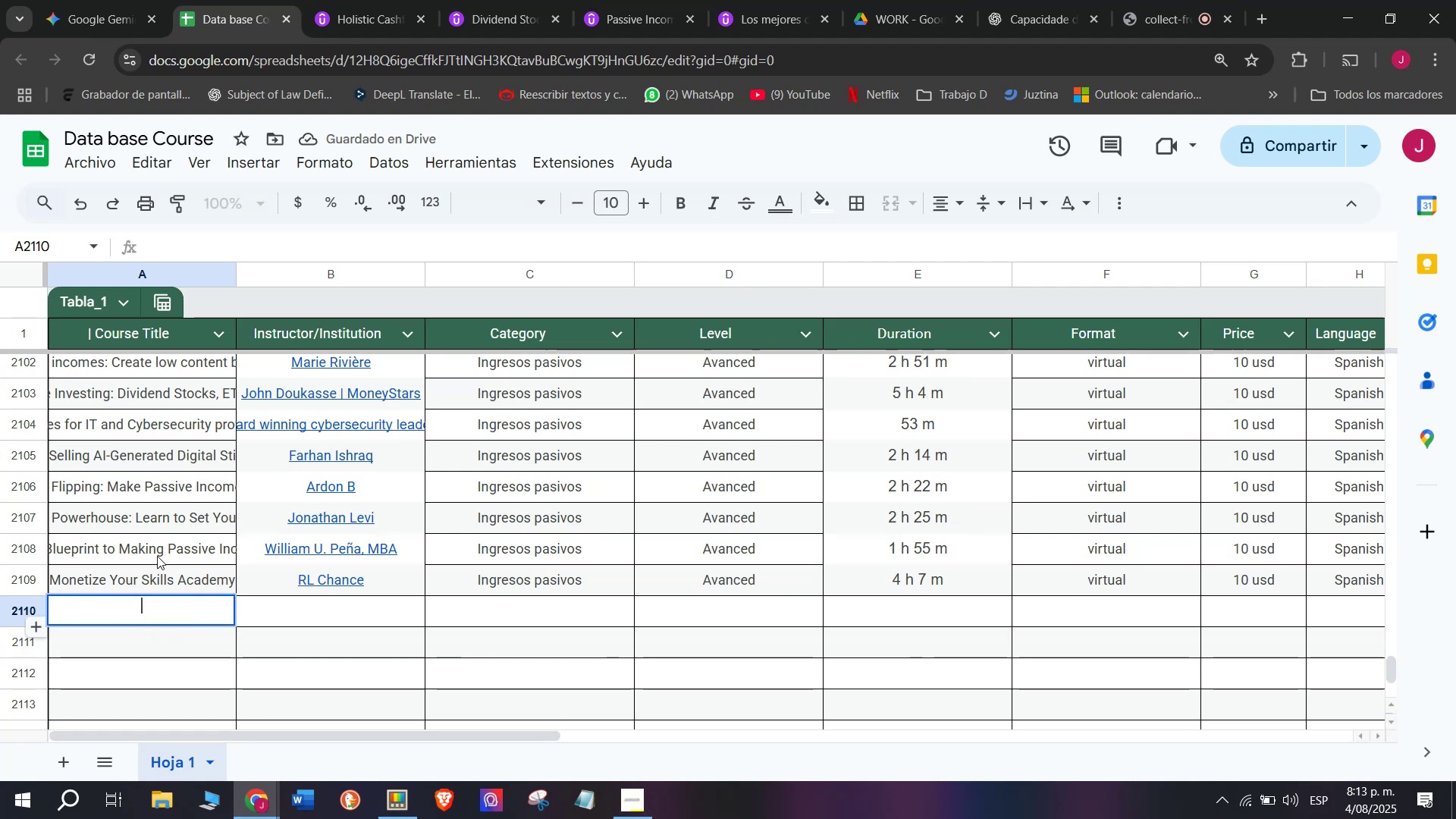 
key(Control+ControlLeft)
 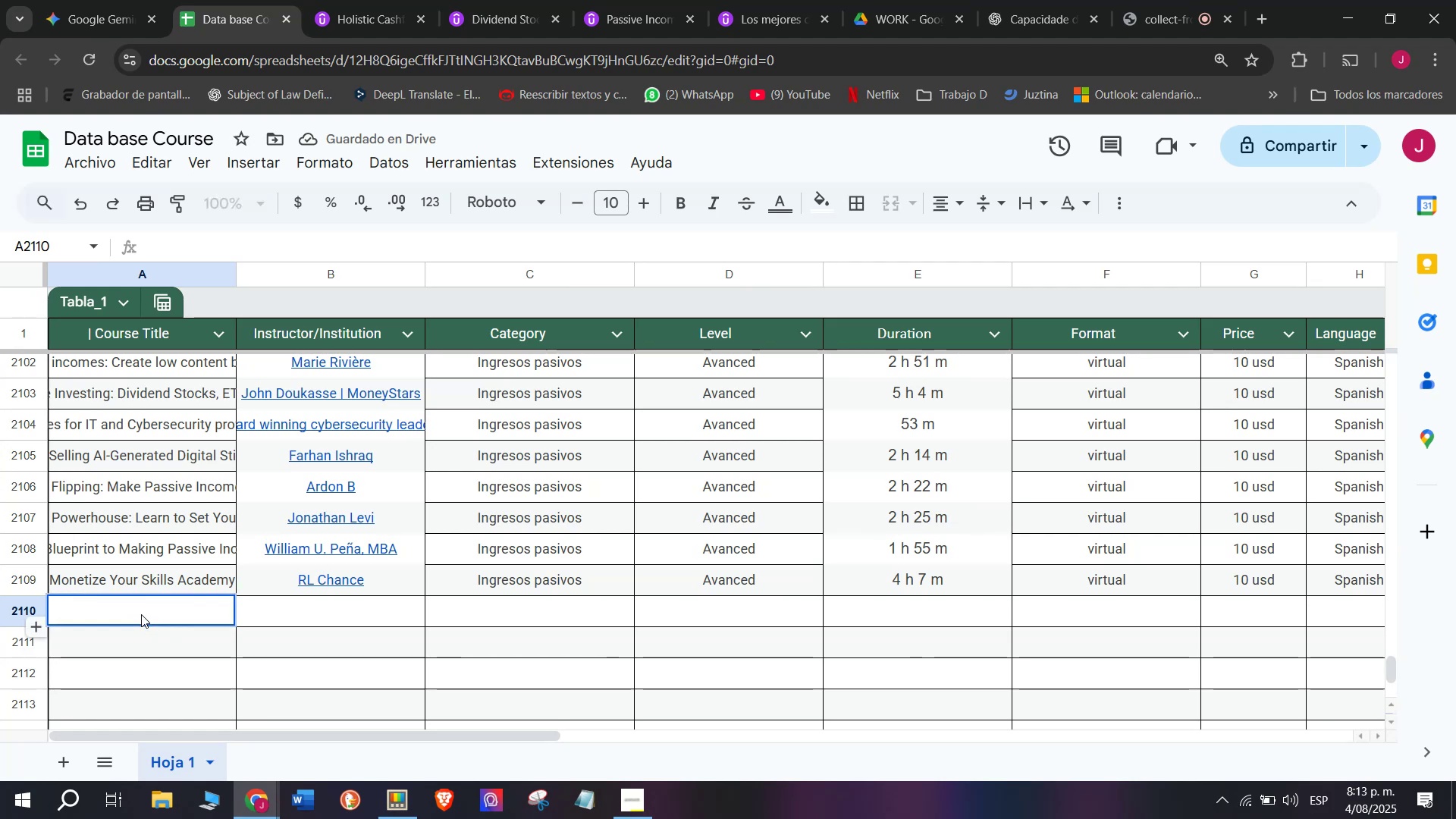 
key(Control+V)
 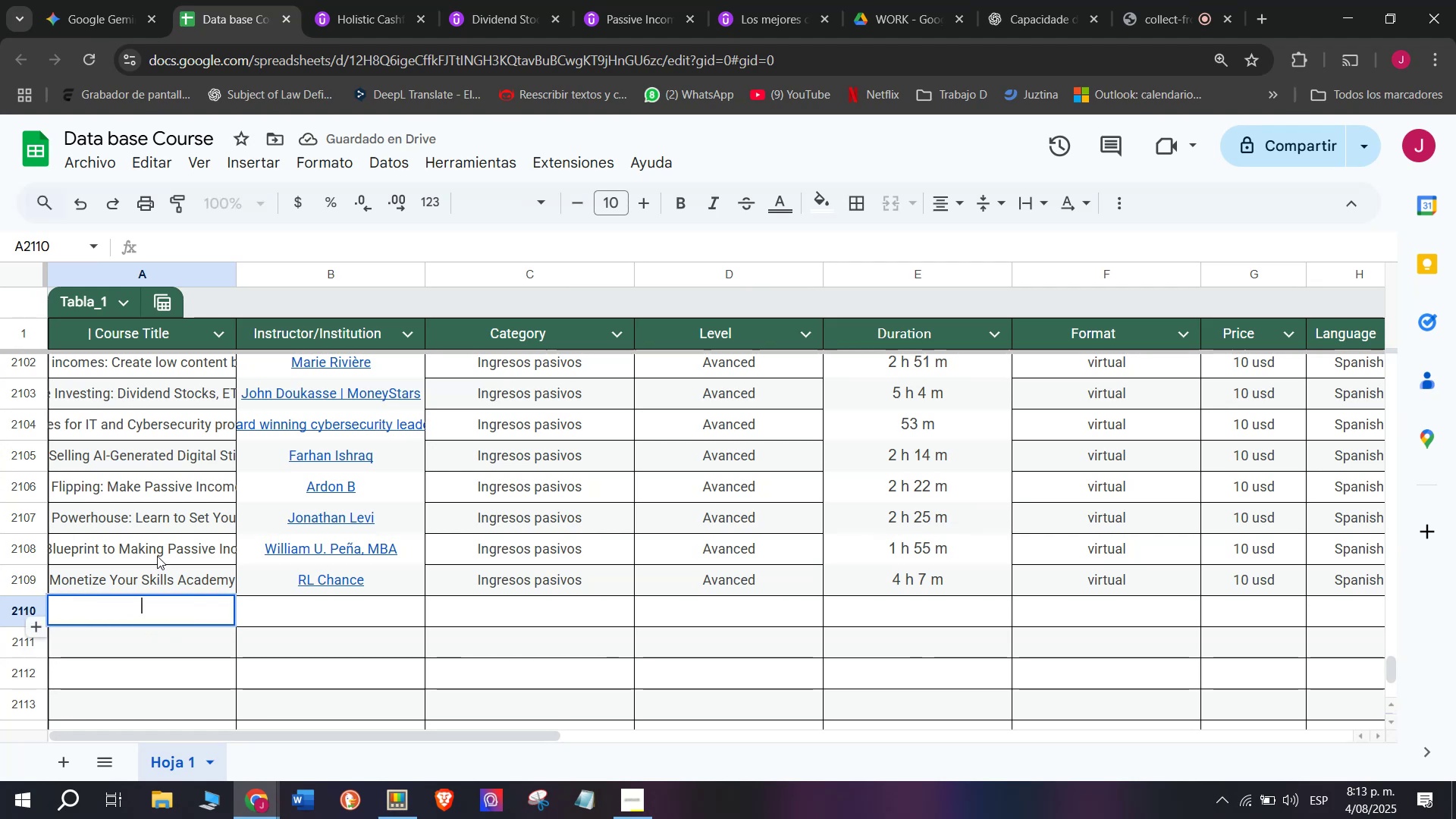 
key(Z)
 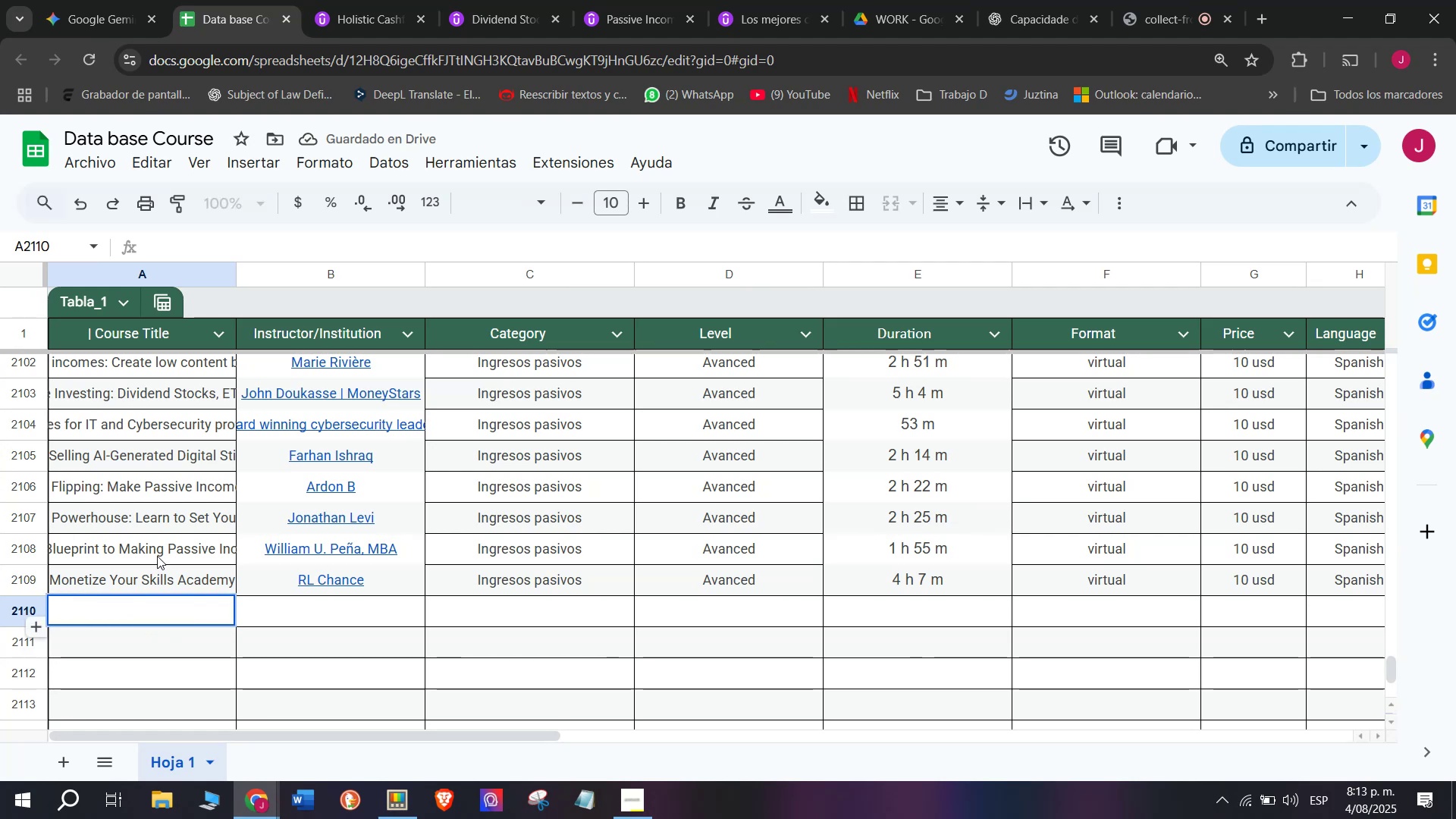 
key(Control+ControlLeft)
 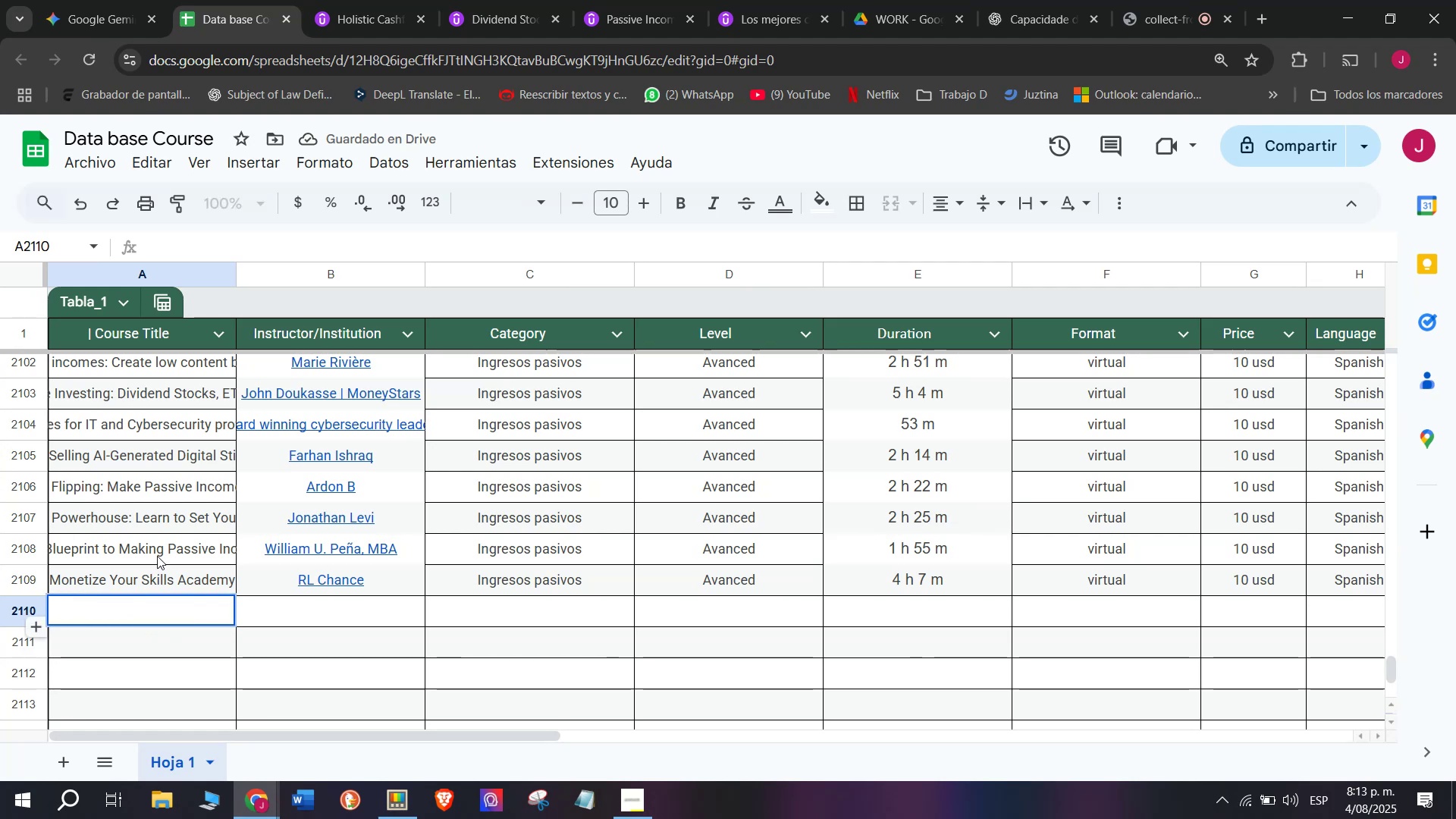 
key(Control+V)
 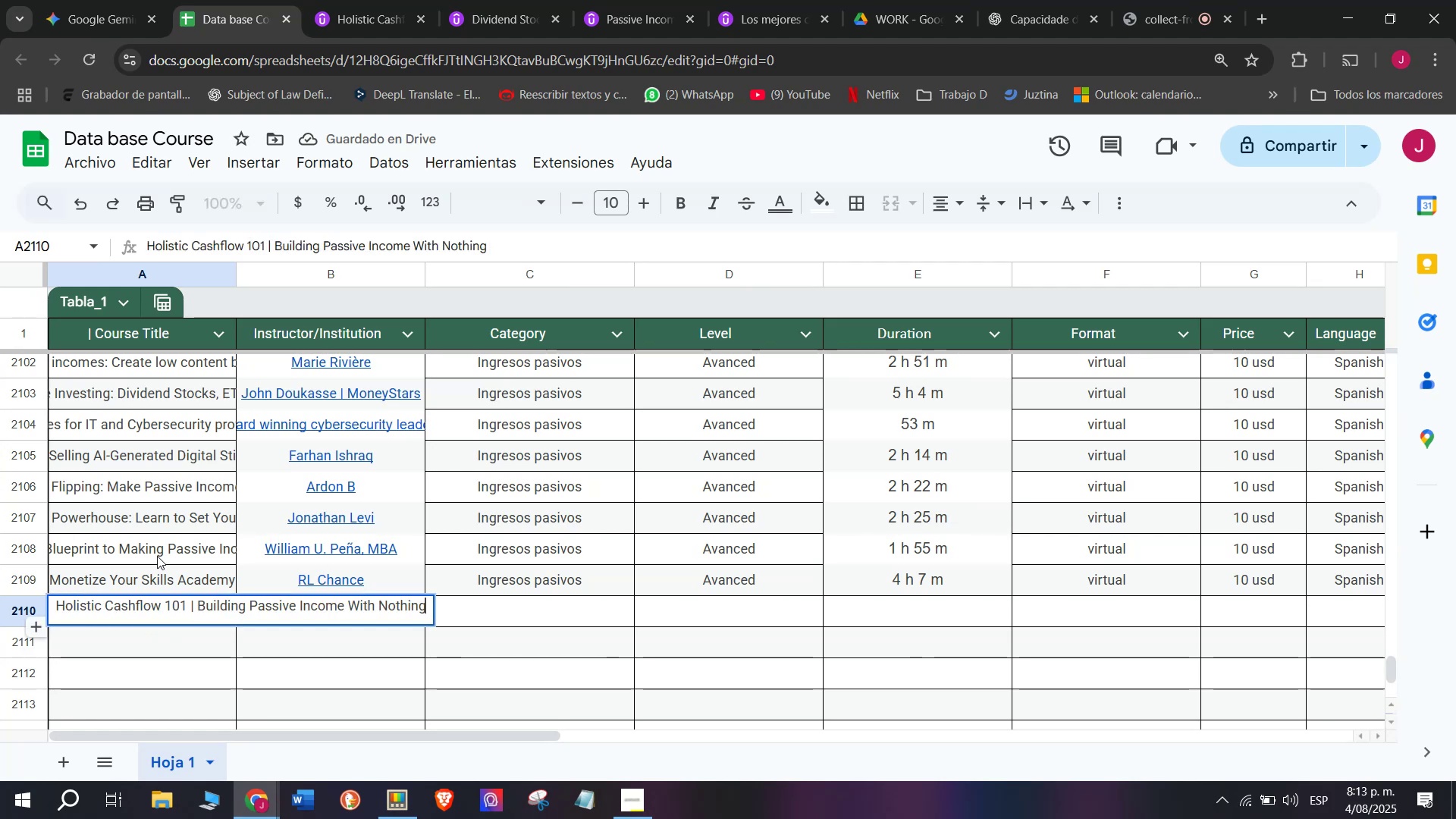 
left_click([157, 556])
 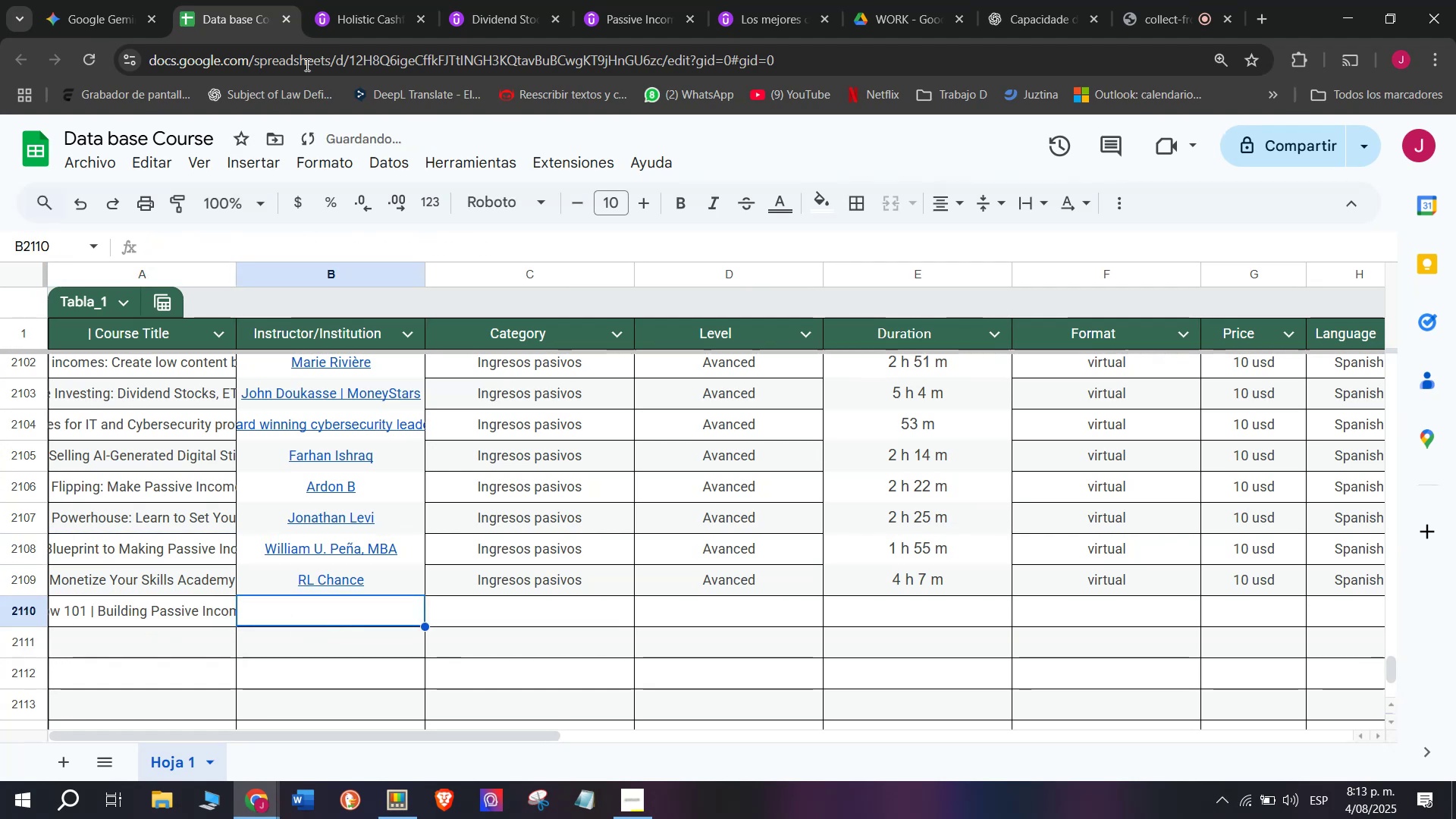 
left_click([360, 0])
 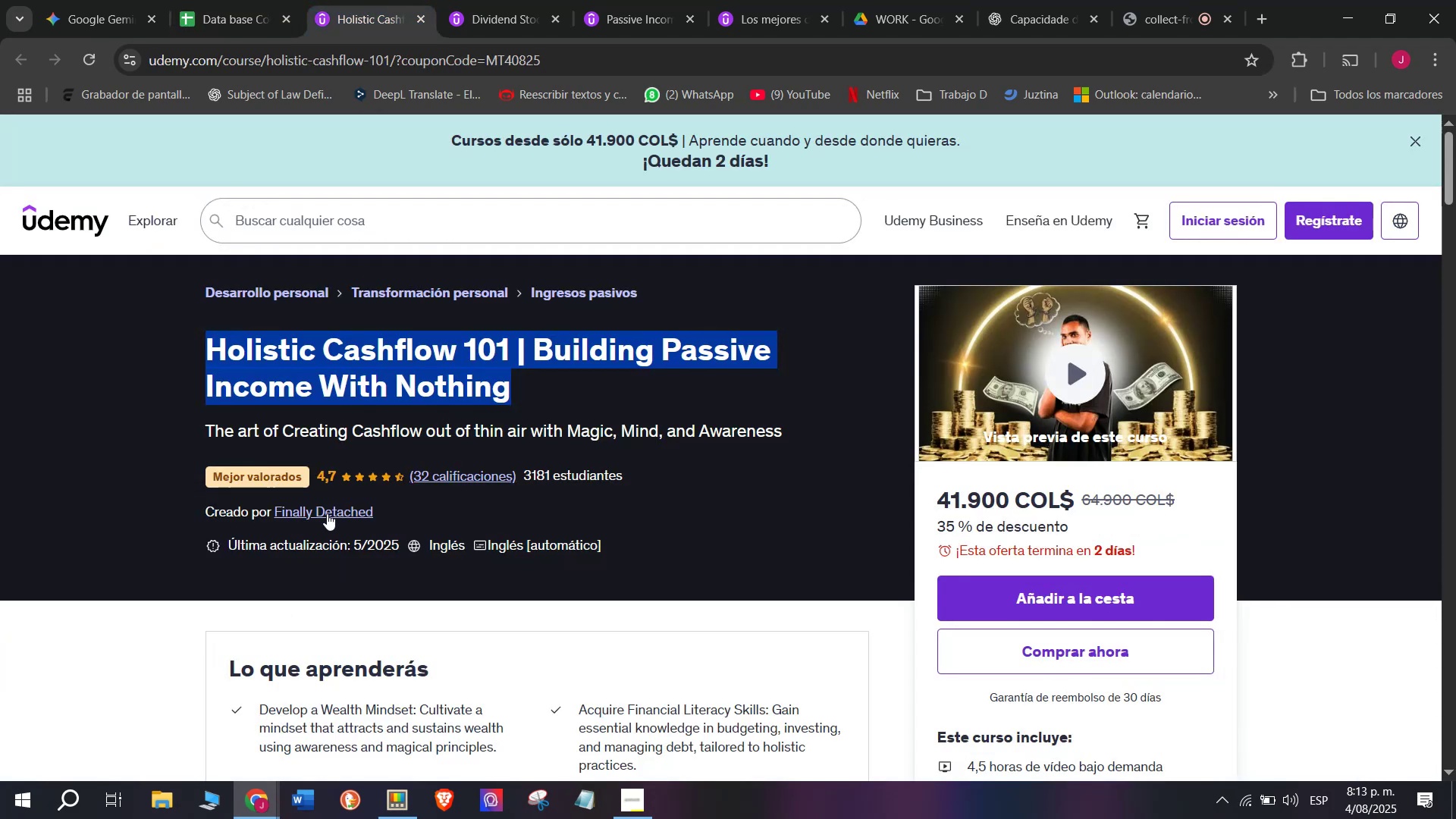 
left_click([327, 513])
 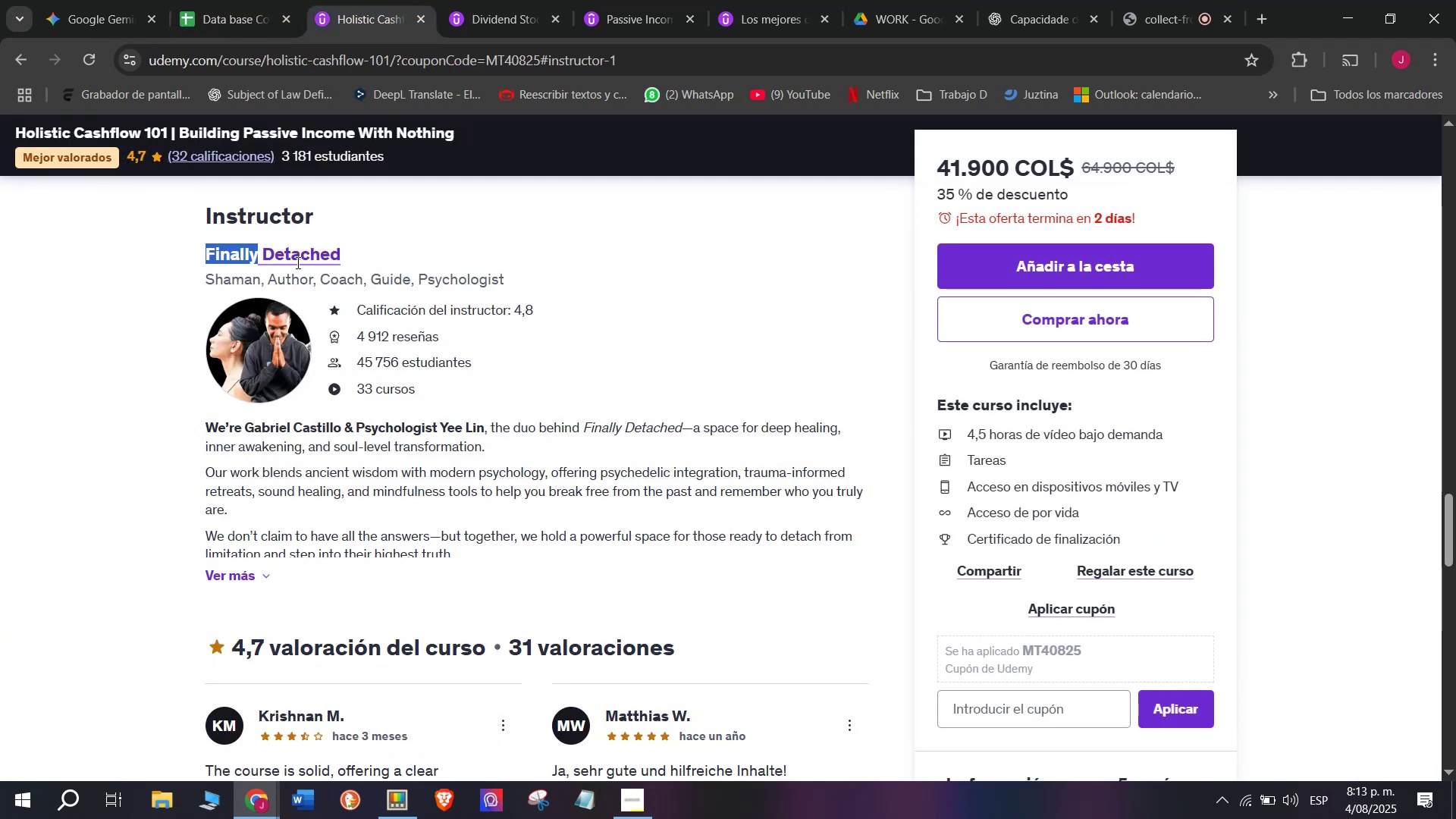 
key(Break)
 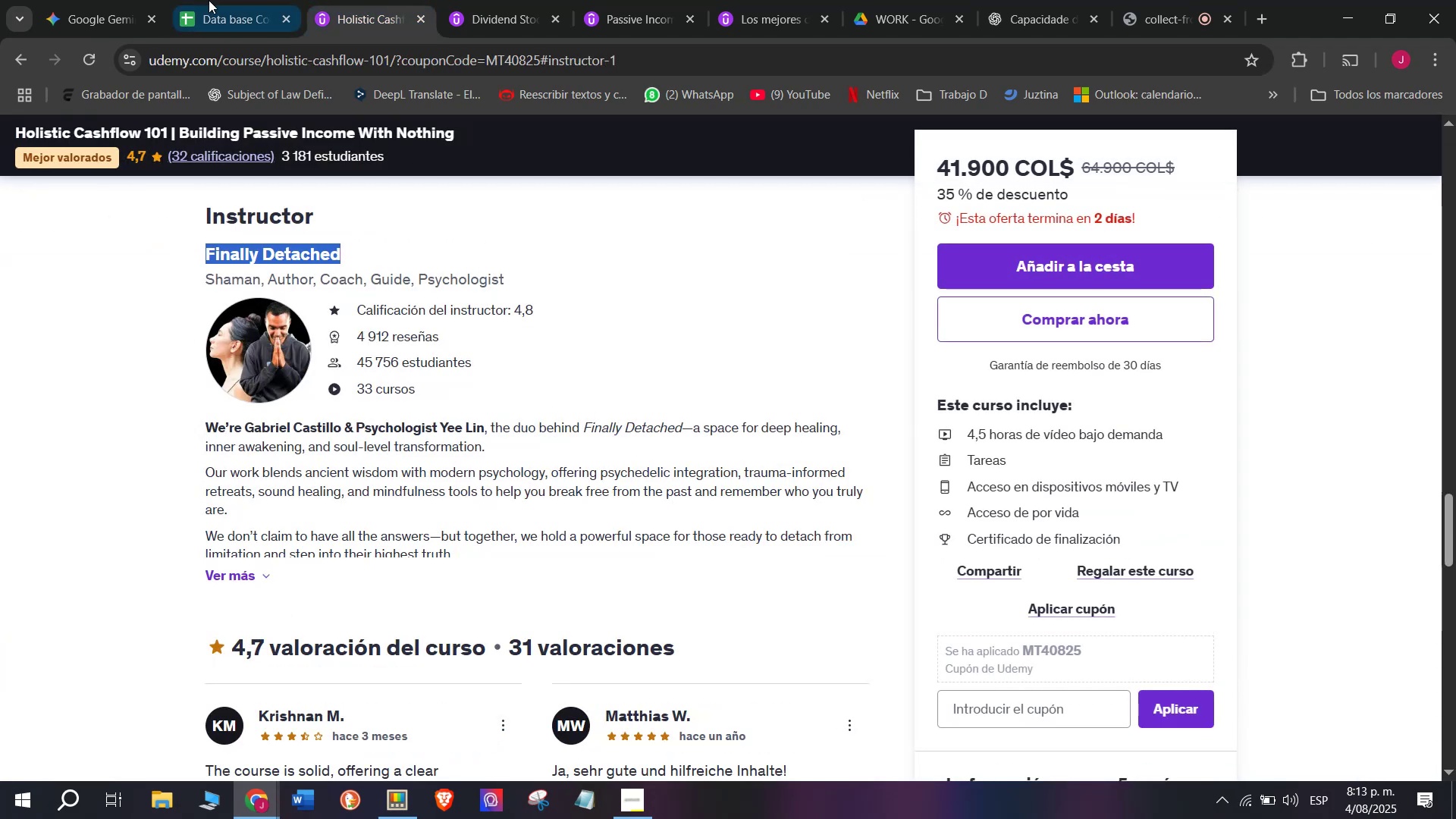 
key(Control+ControlLeft)
 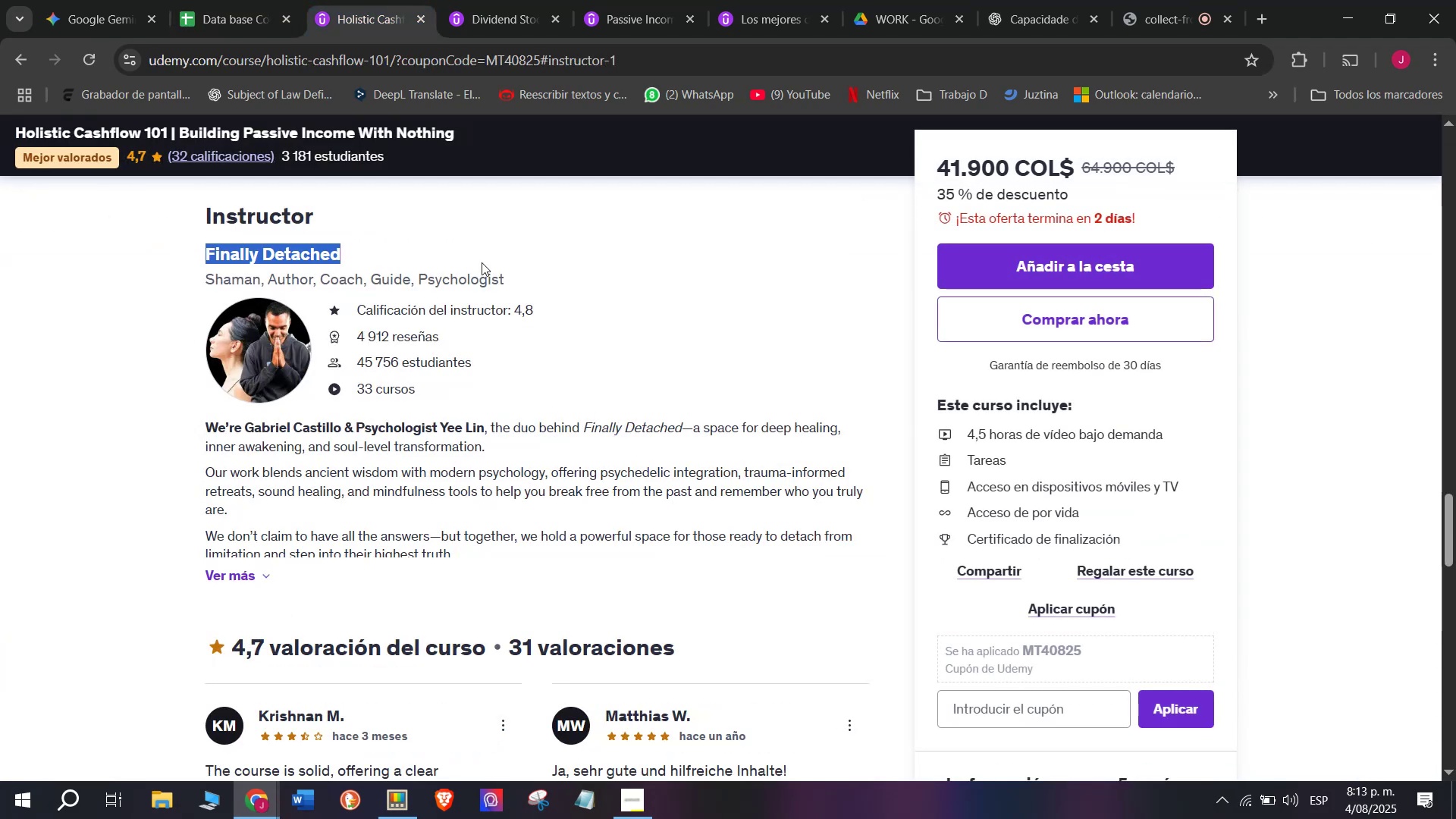 
key(Control+C)
 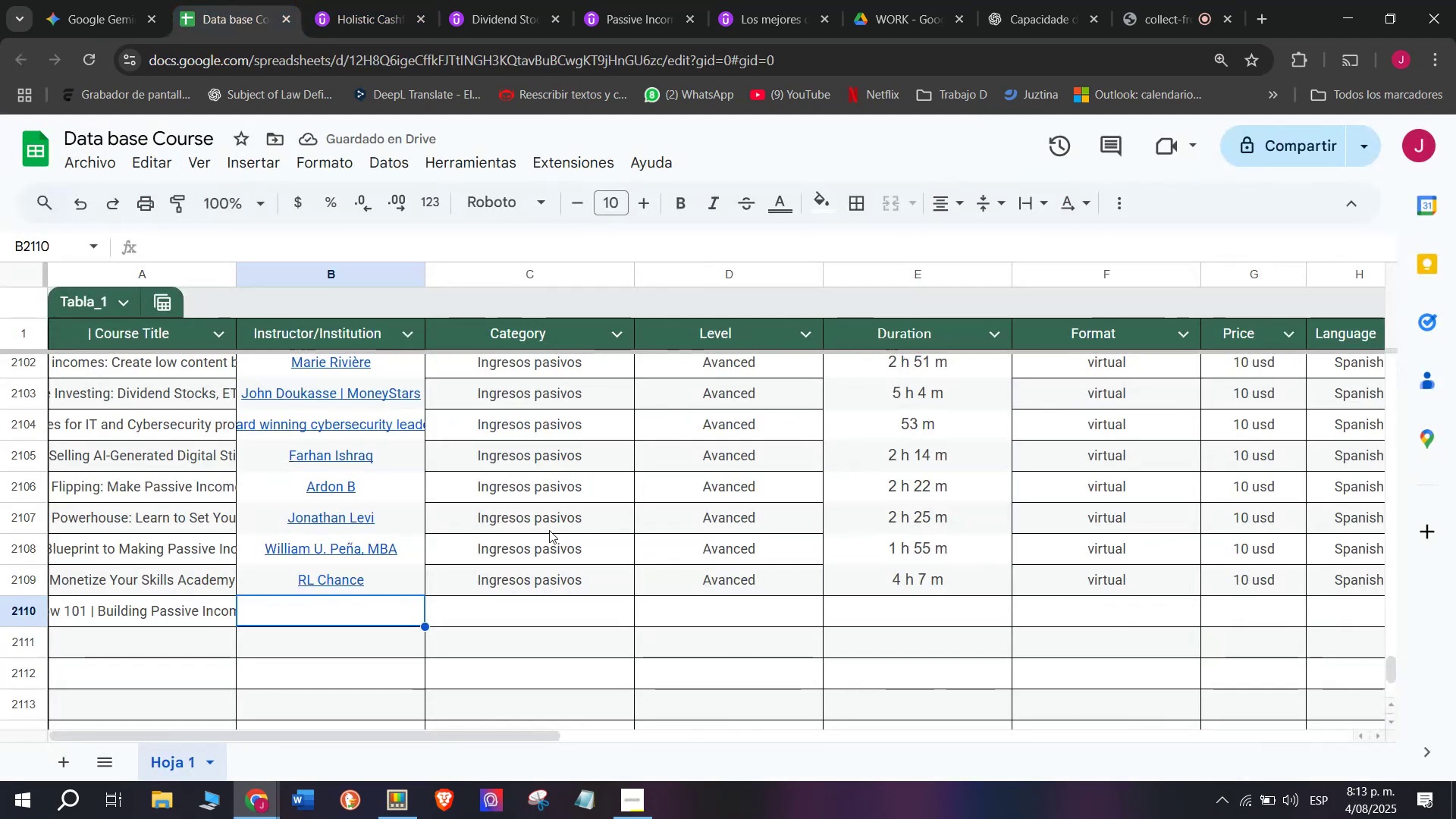 
key(Z)
 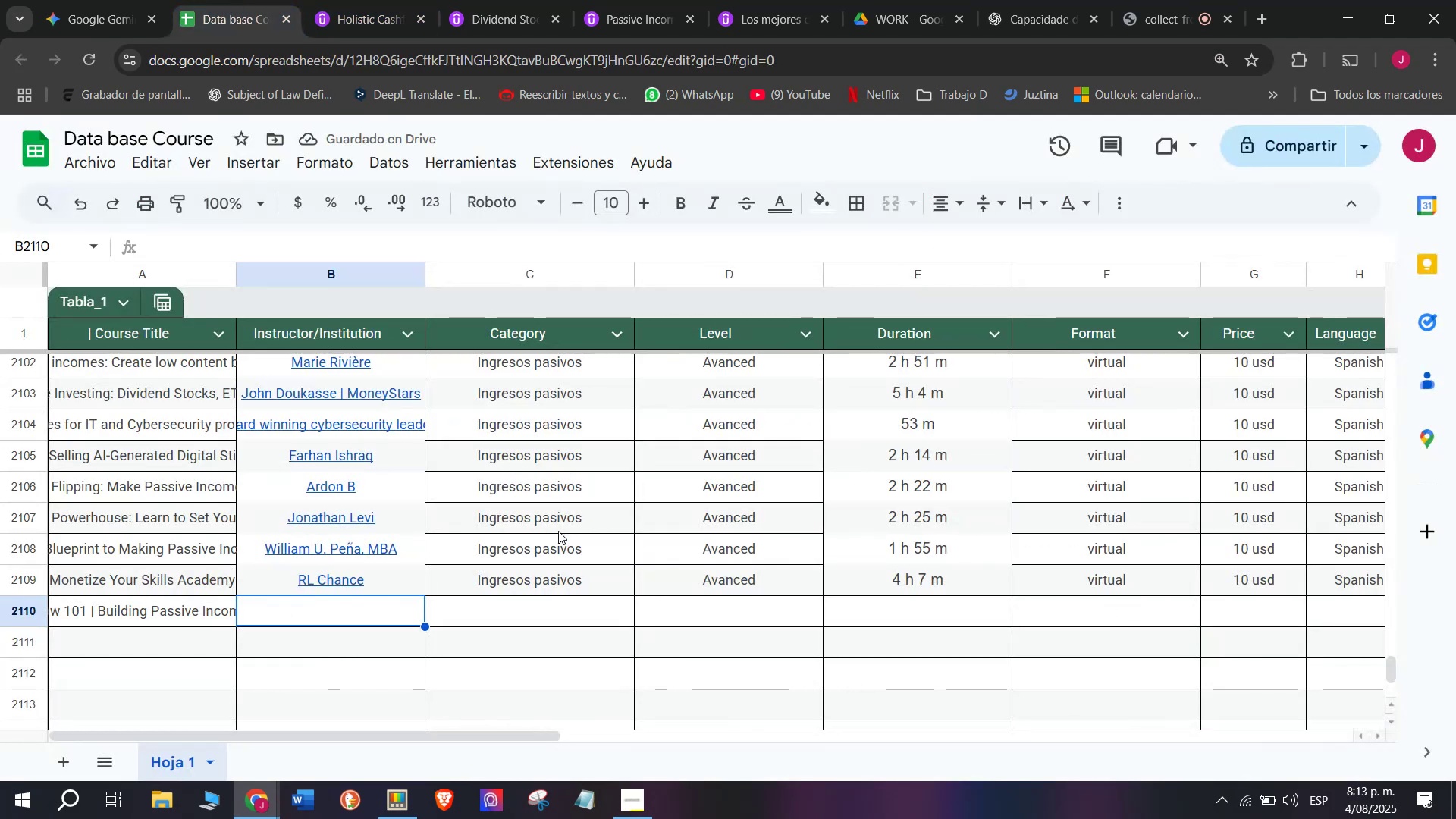 
key(Control+ControlLeft)
 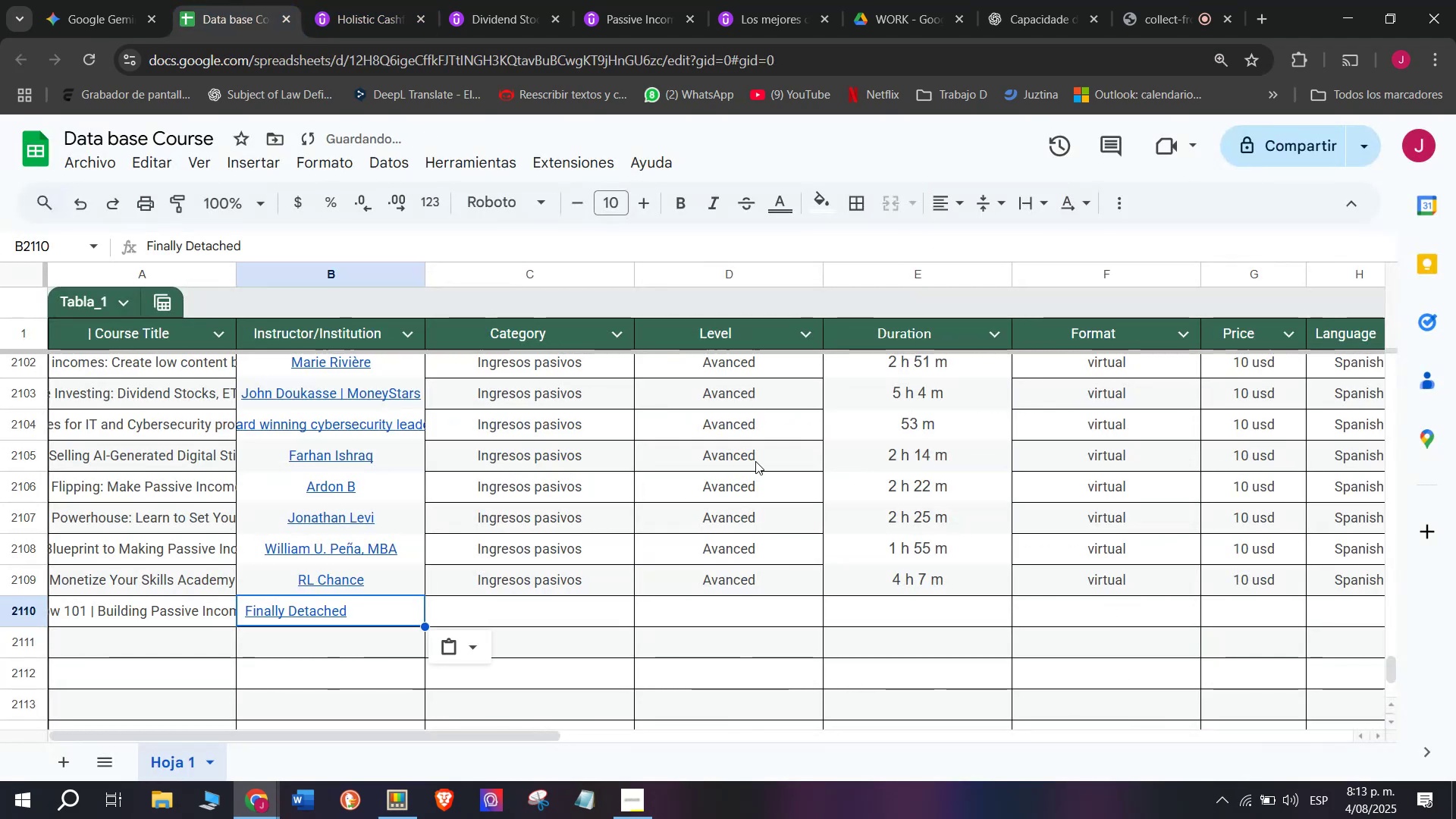 
key(Control+V)
 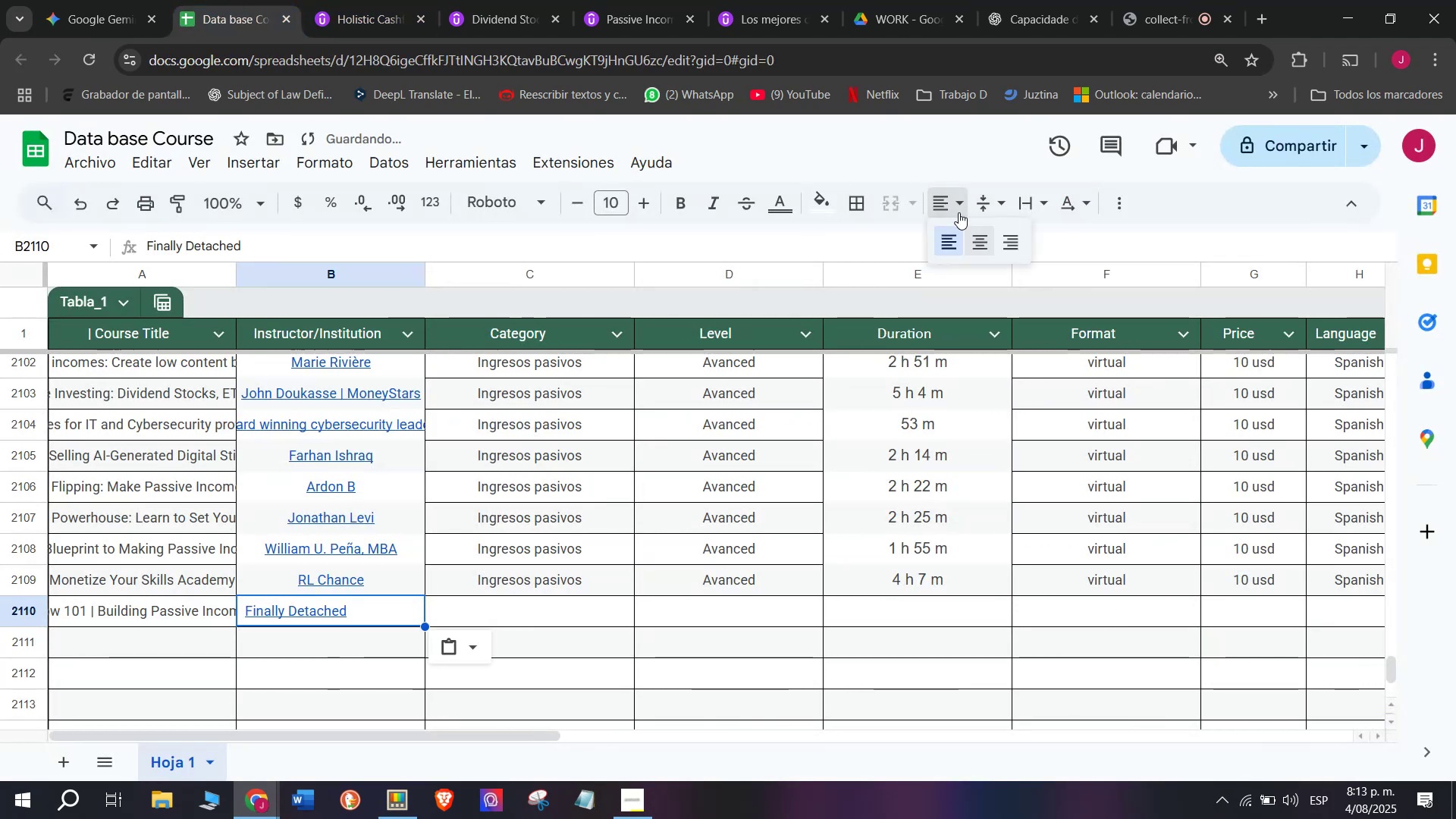 
double_click([989, 245])
 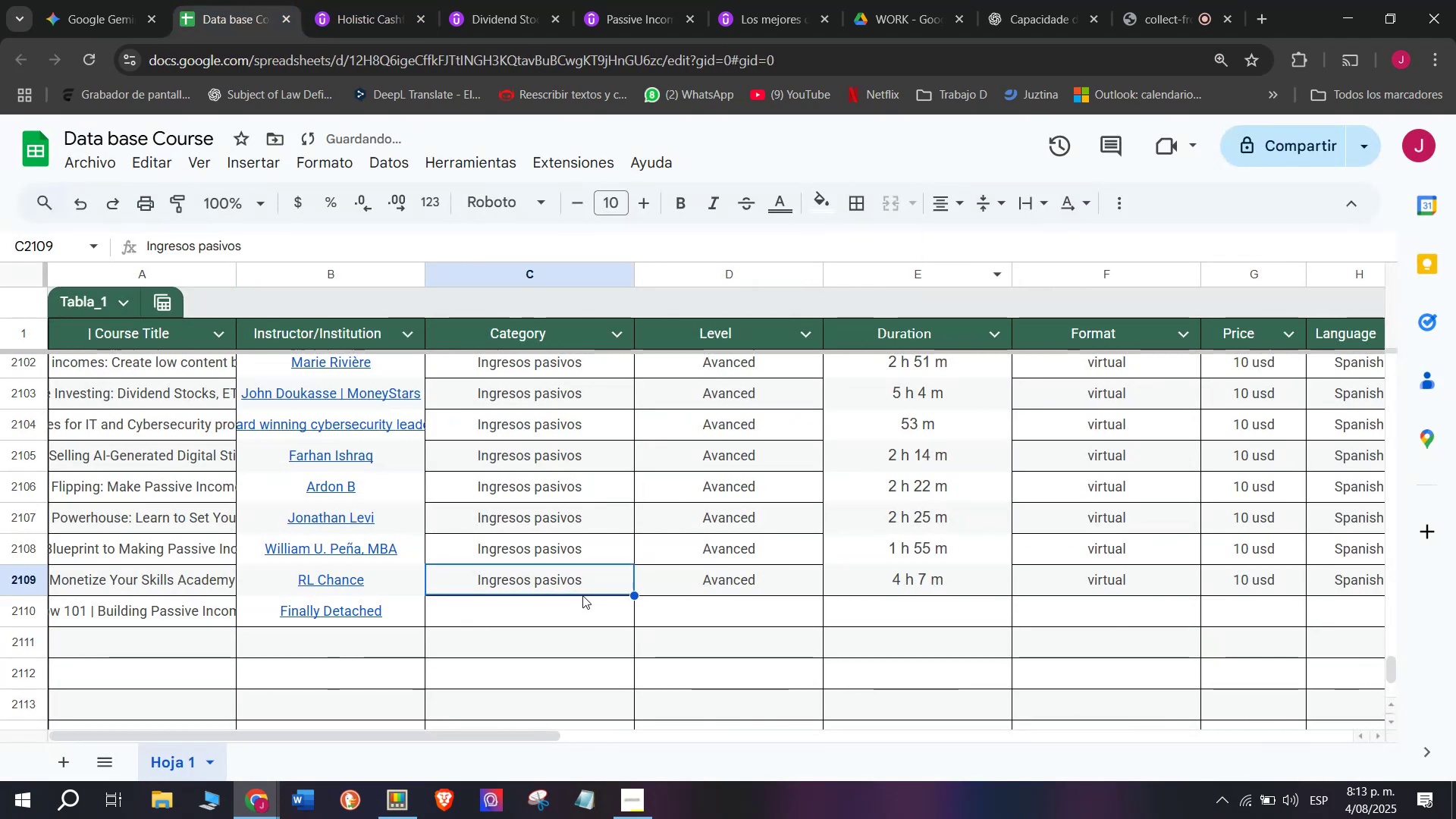 
key(Break)
 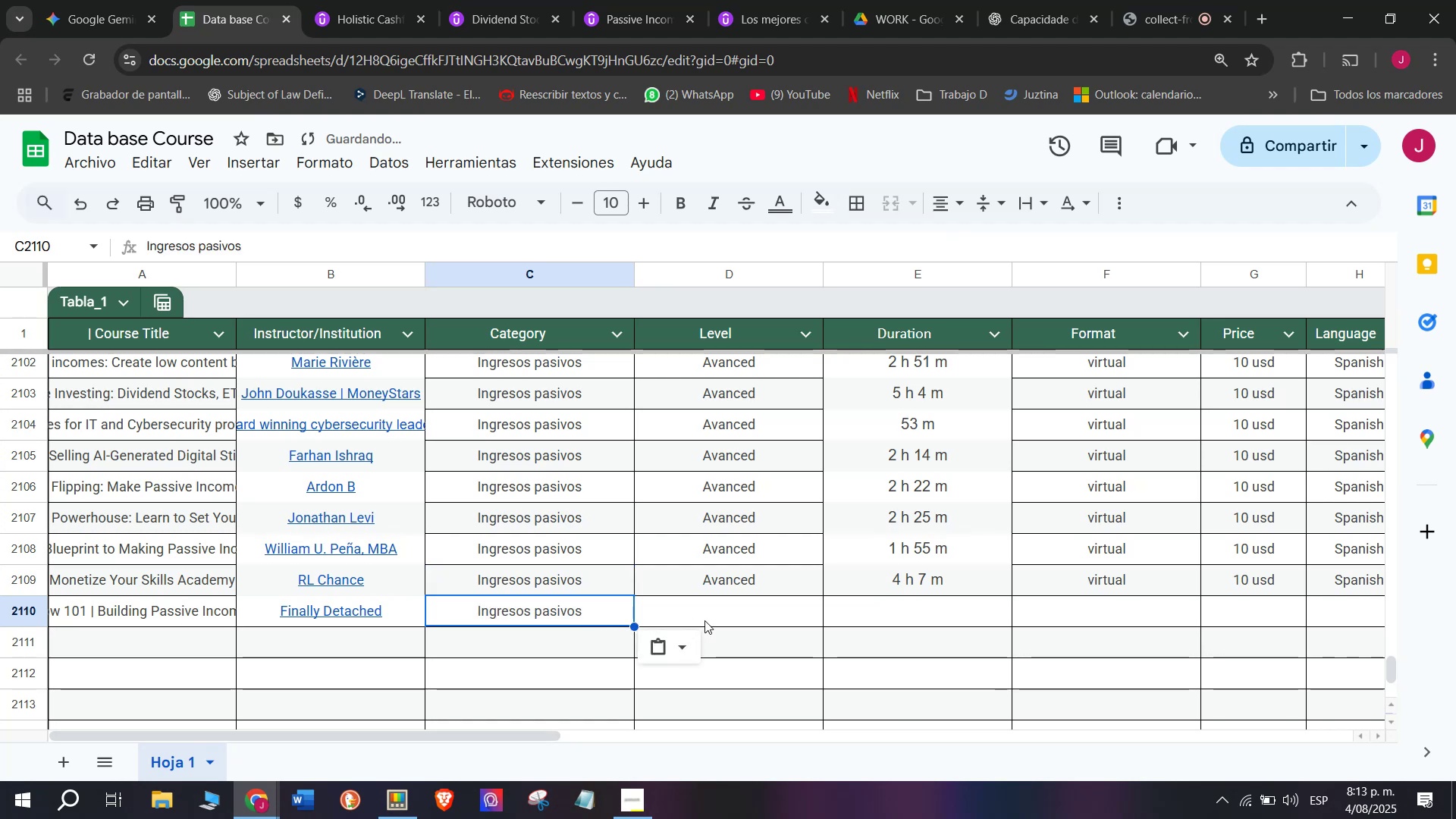 
key(Control+ControlLeft)
 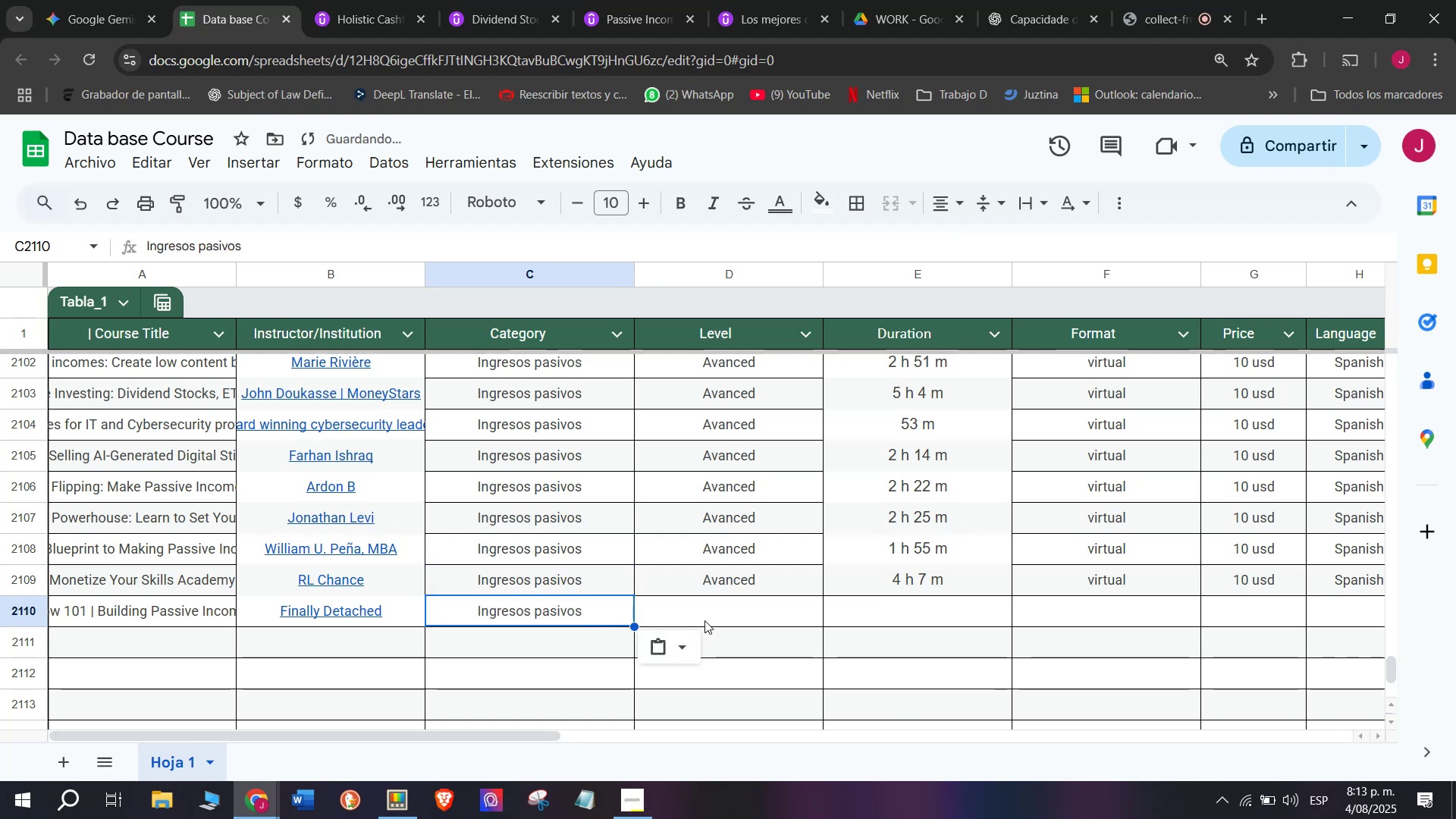 
key(Control+C)
 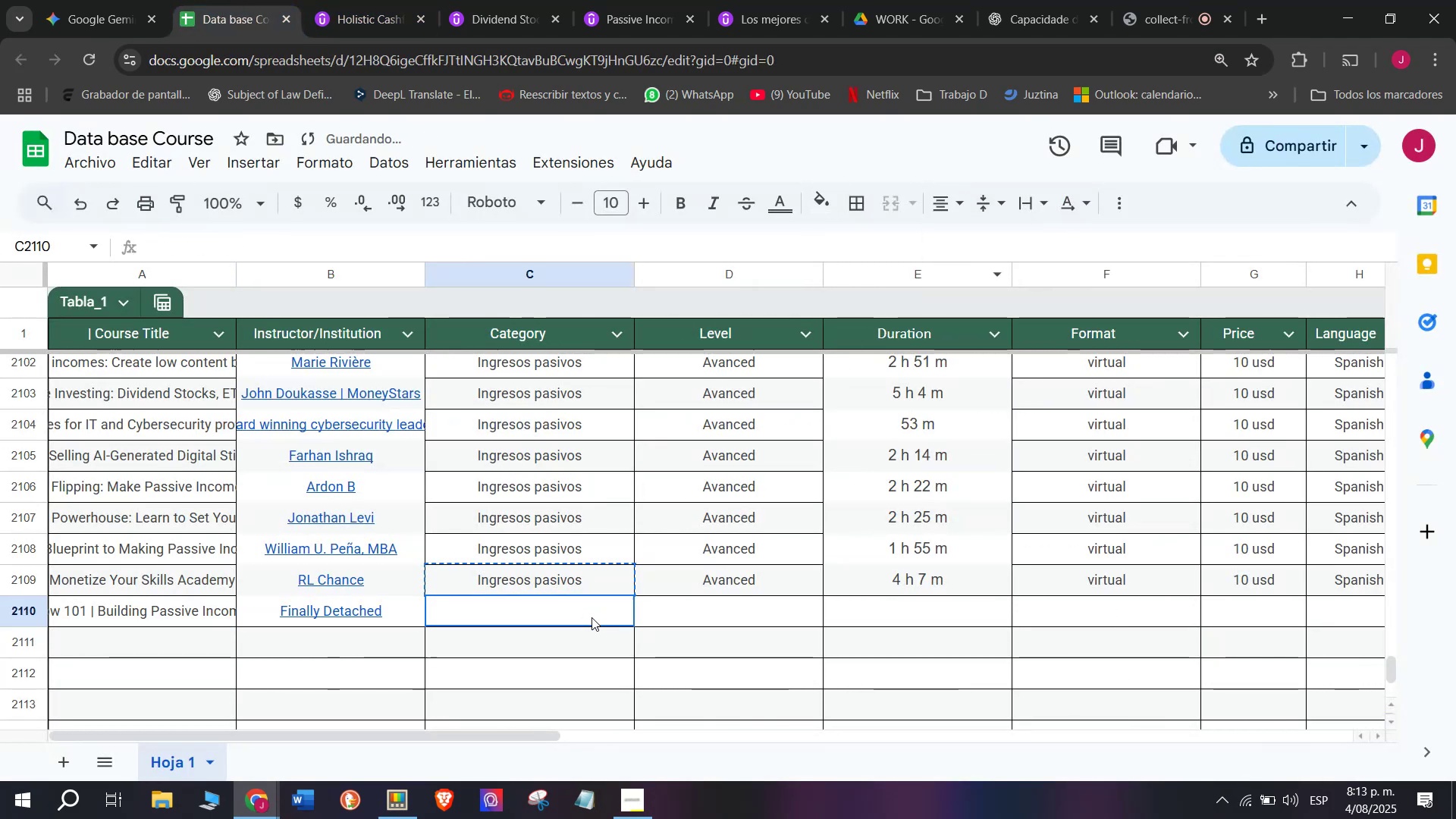 
key(Z)
 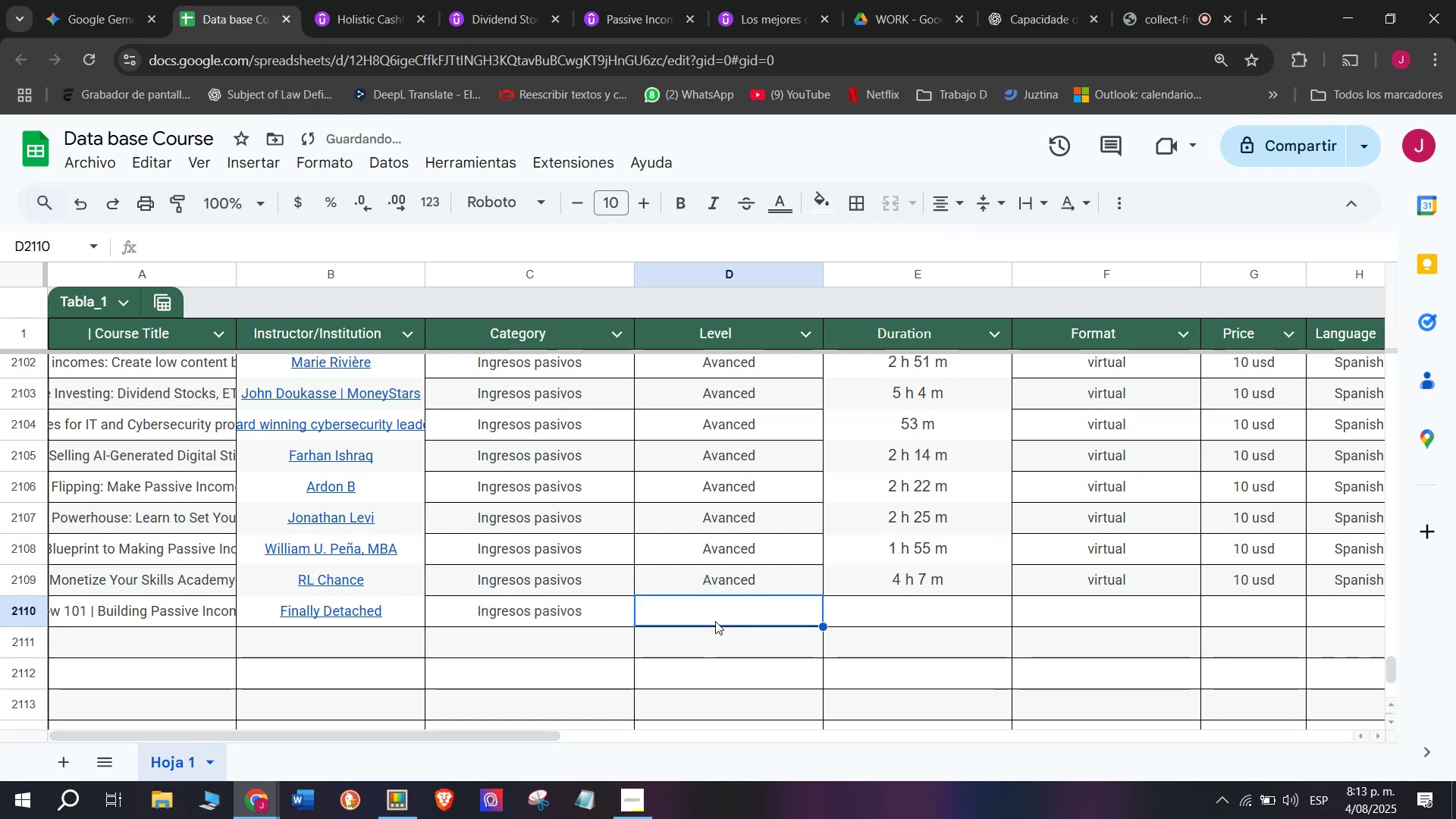 
key(Control+ControlLeft)
 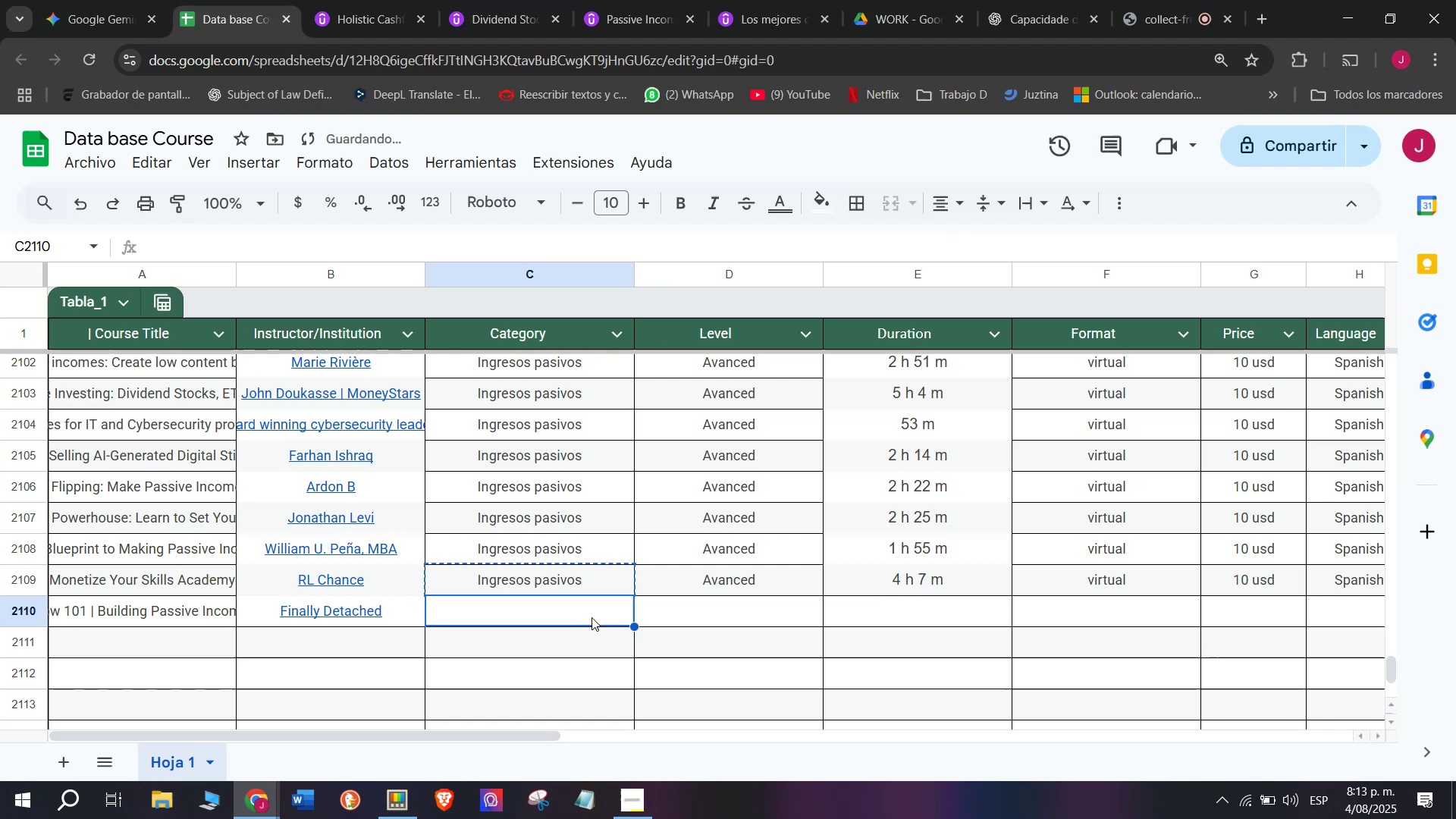 
key(Control+V)
 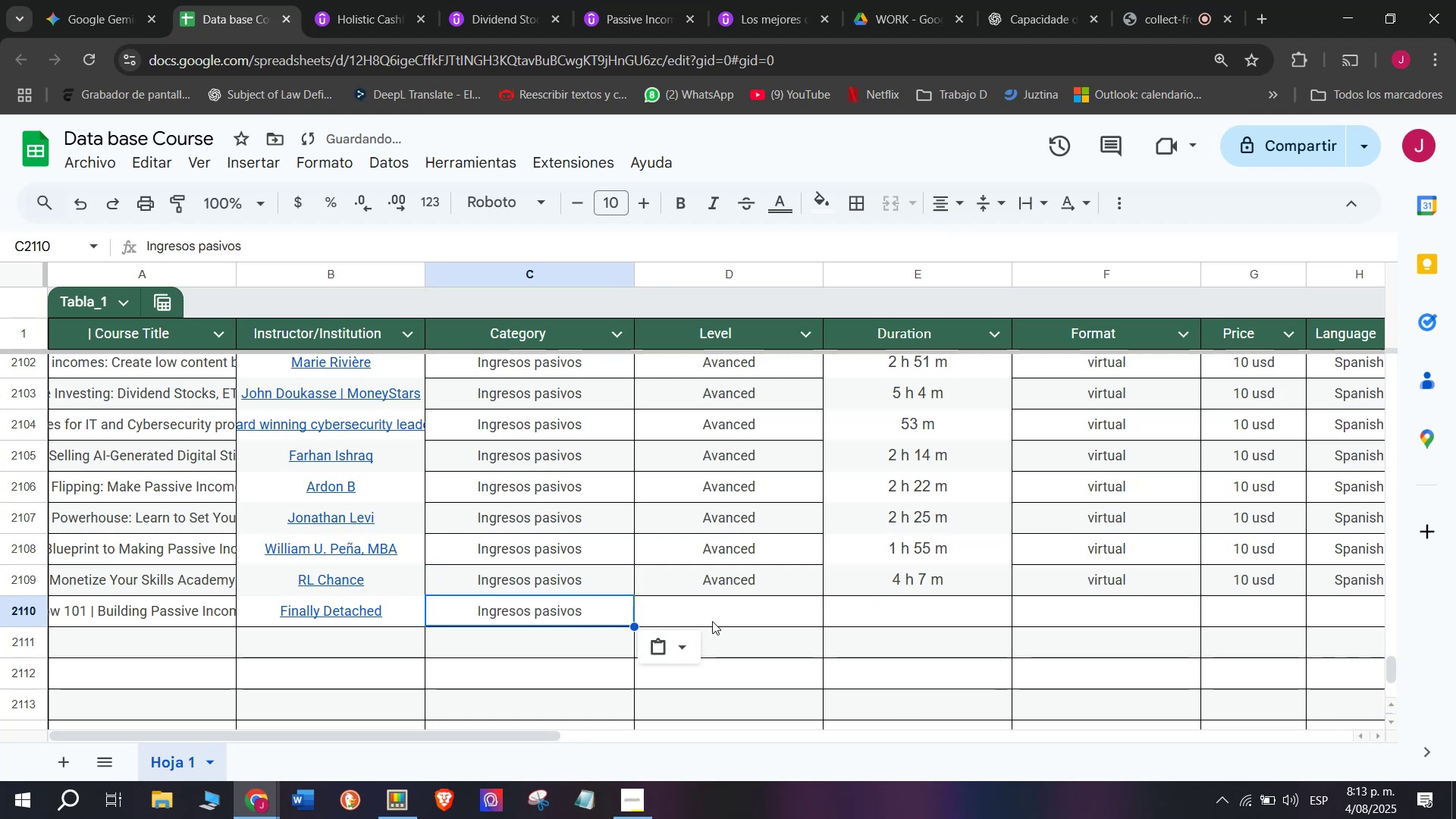 
double_click([712, 621])
 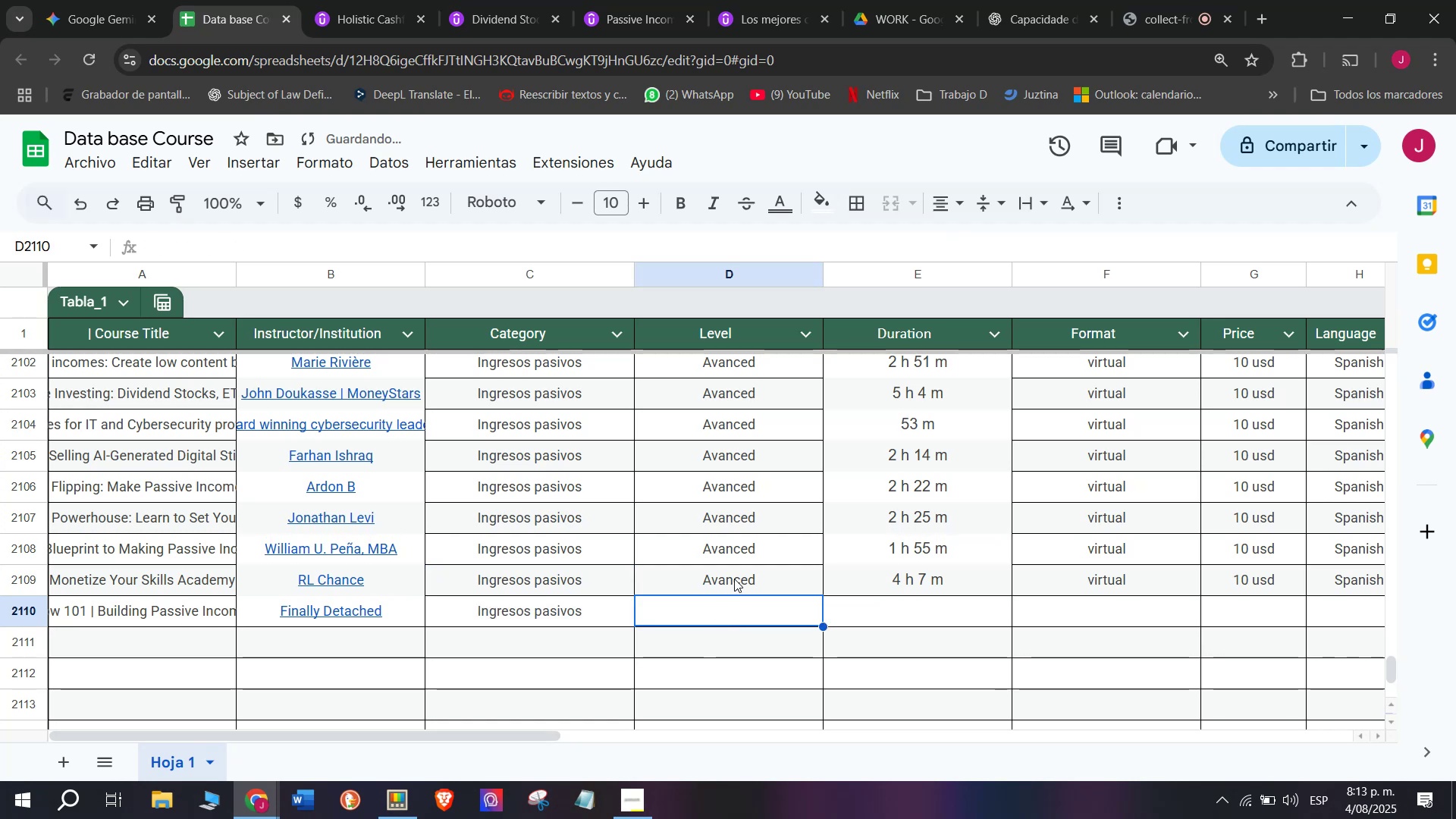 
triple_click([734, 577])
 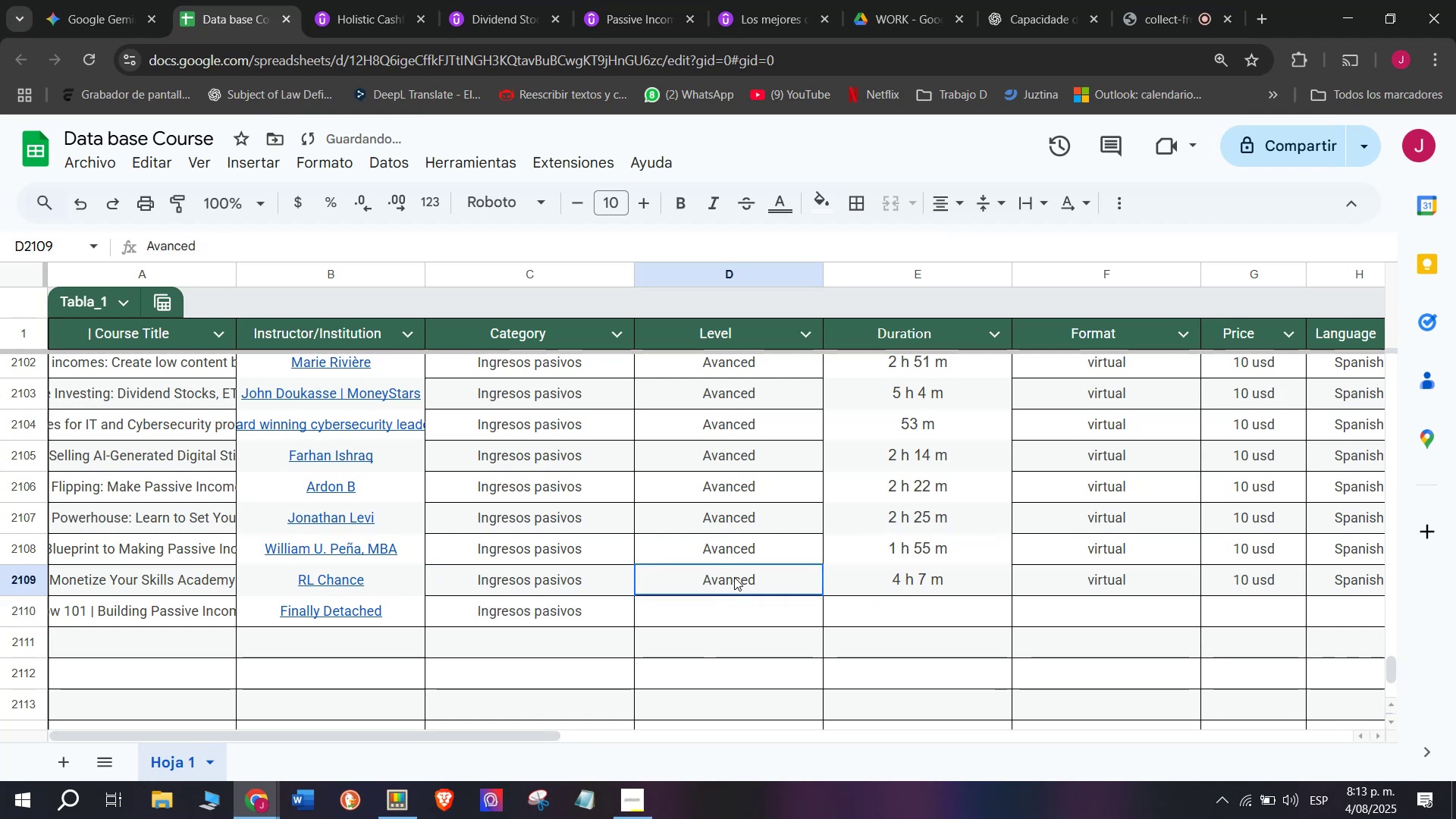 
key(Break)
 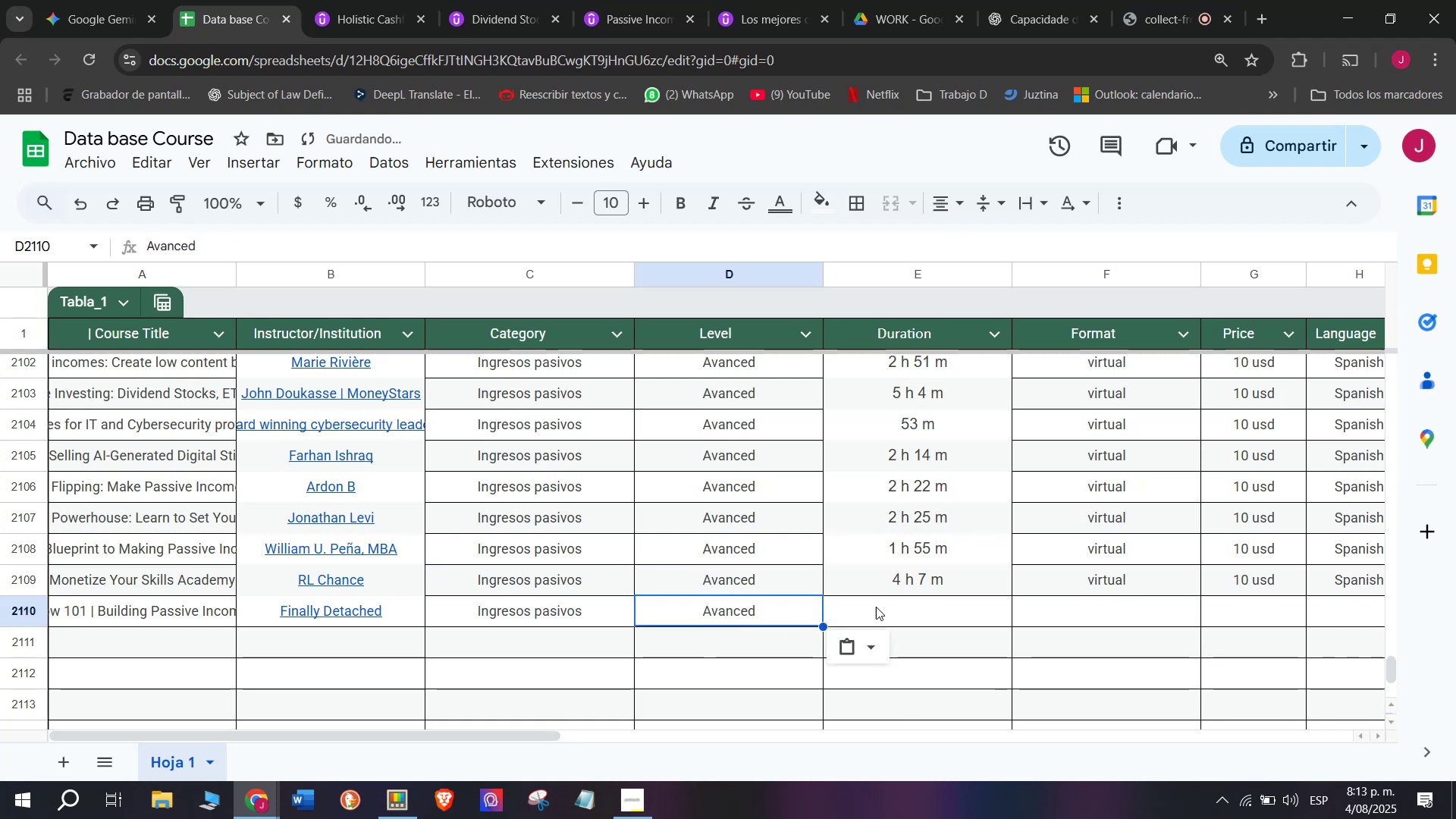 
key(Control+ControlLeft)
 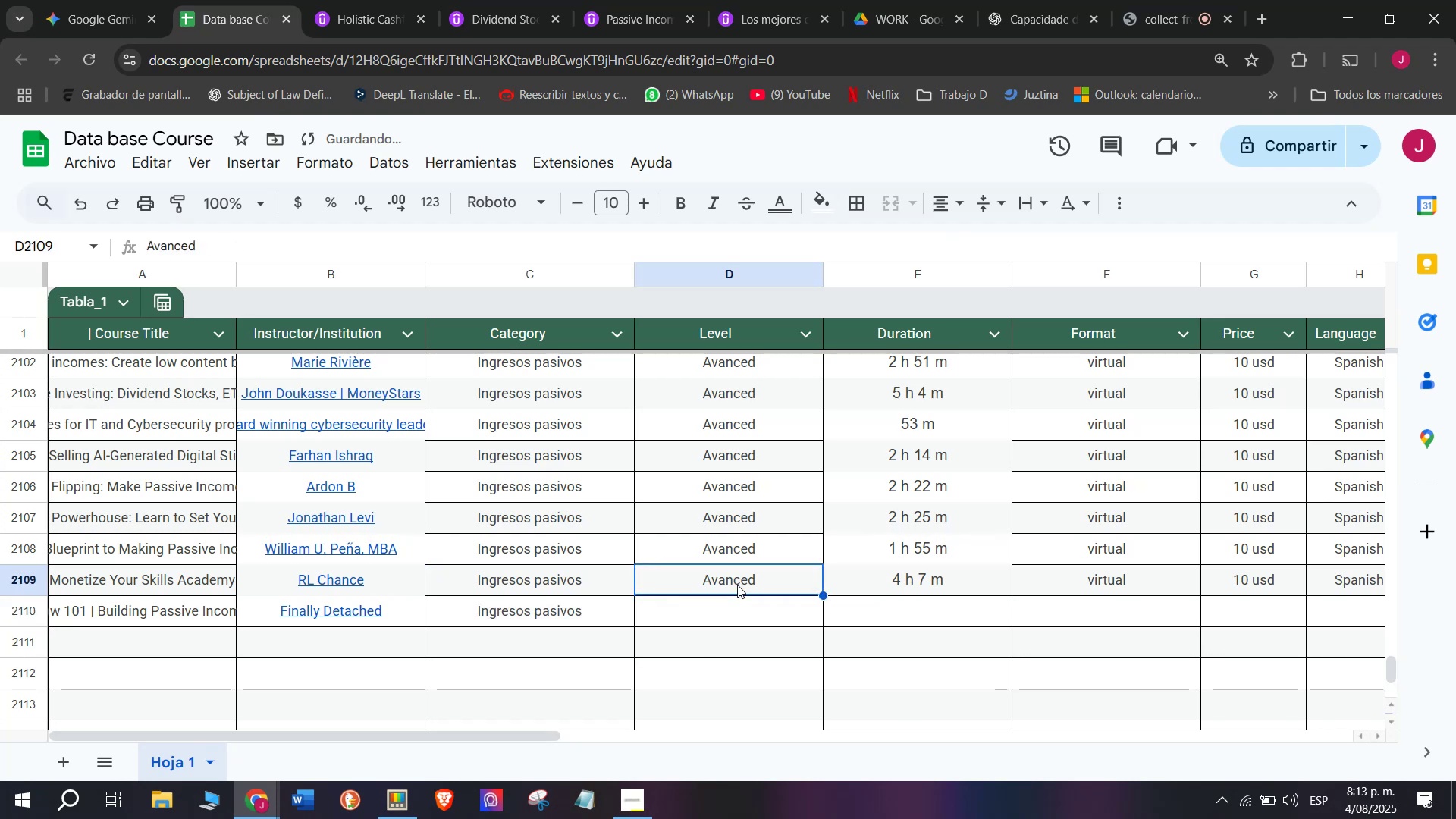 
key(Control+C)
 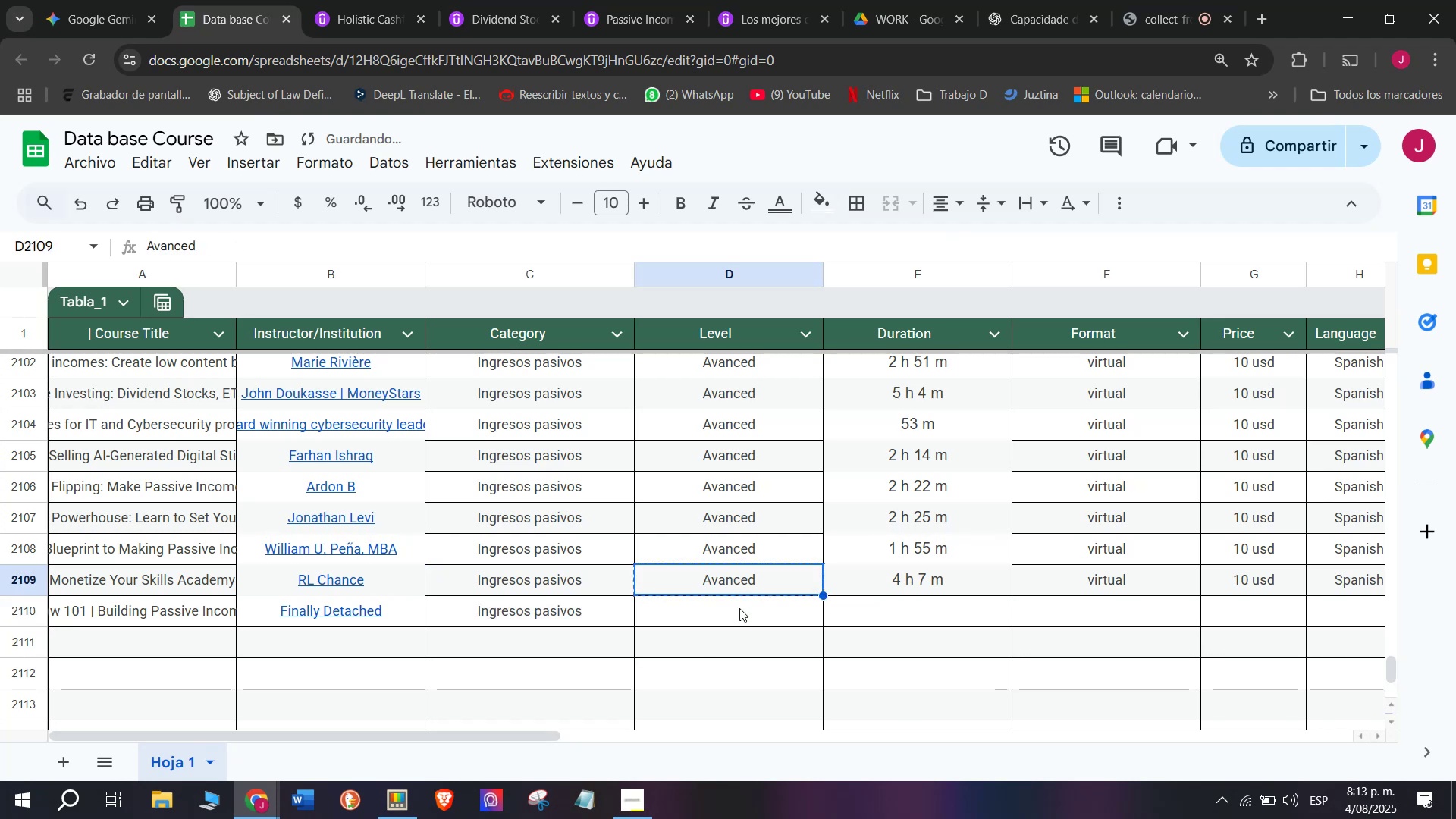 
triple_click([739, 608])
 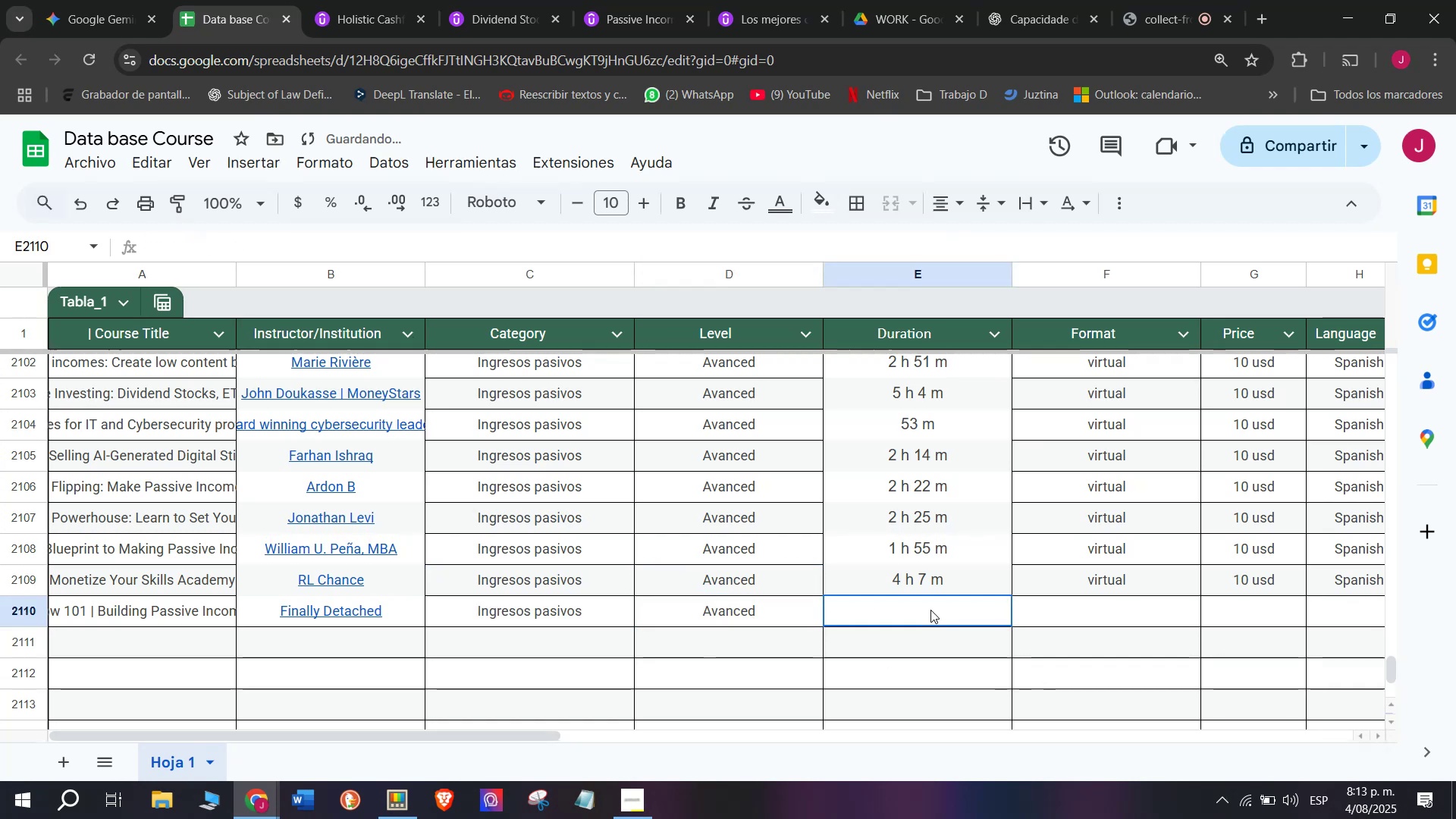 
key(Z)
 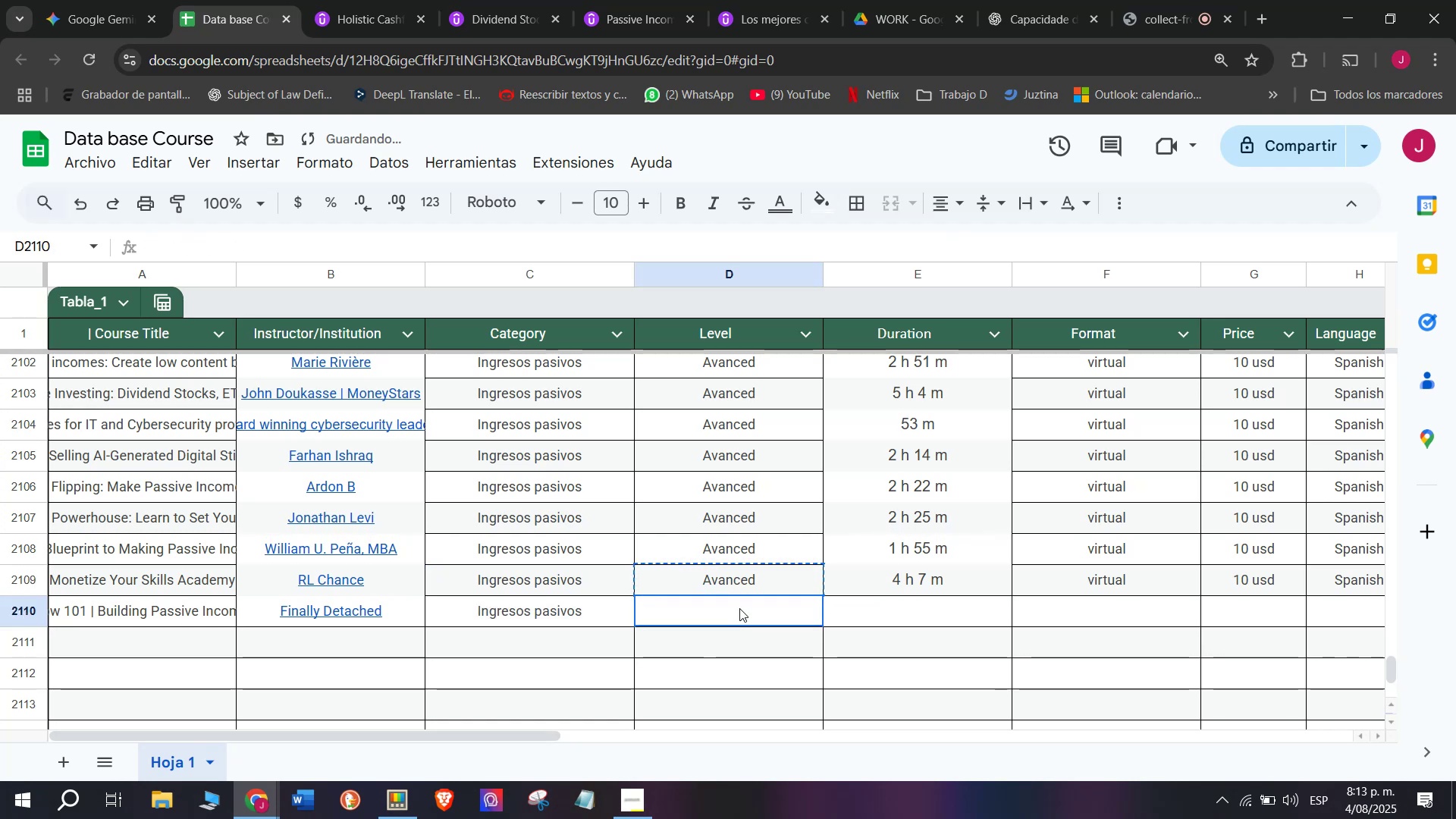 
key(Control+ControlLeft)
 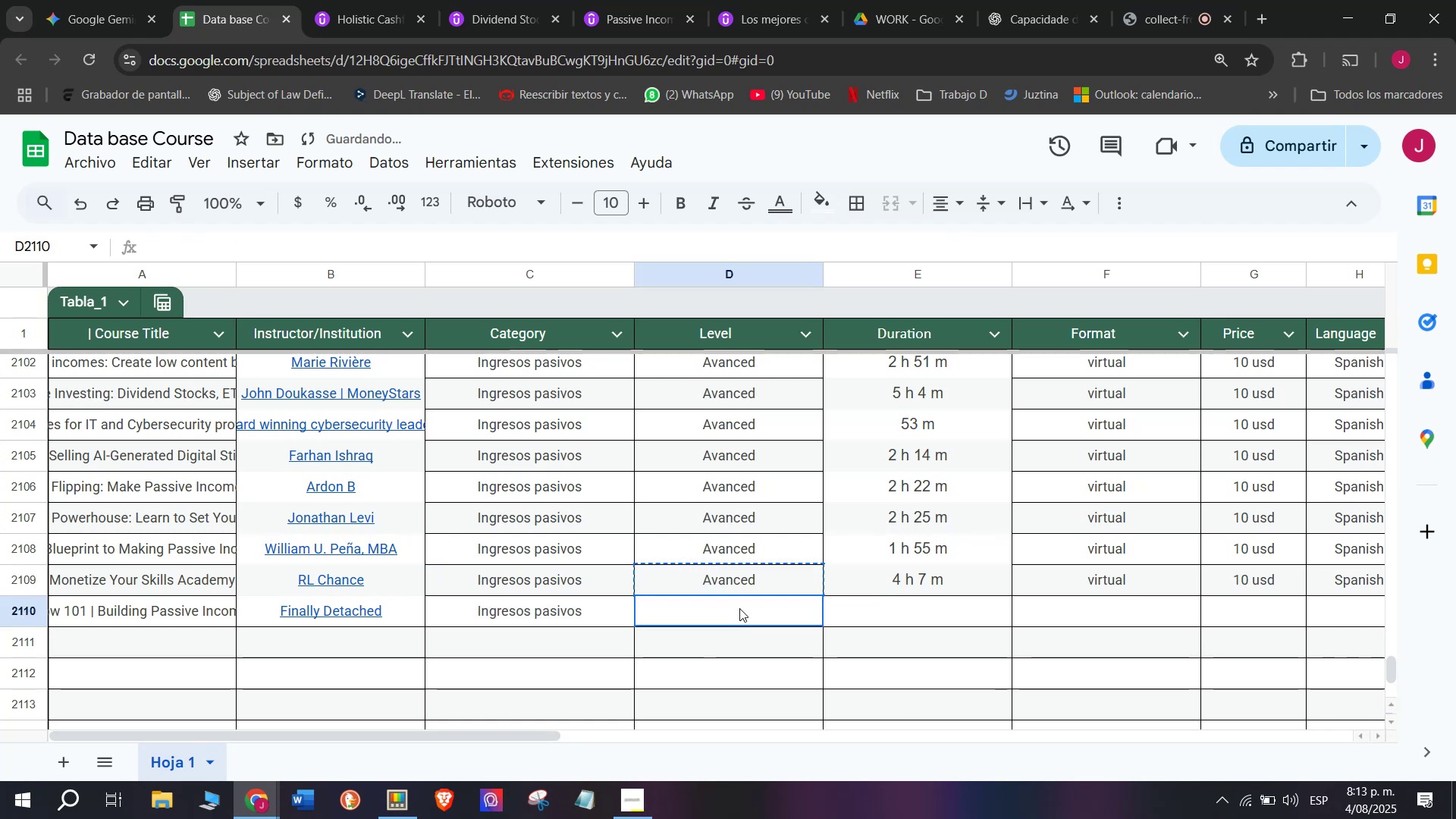 
key(Control+V)
 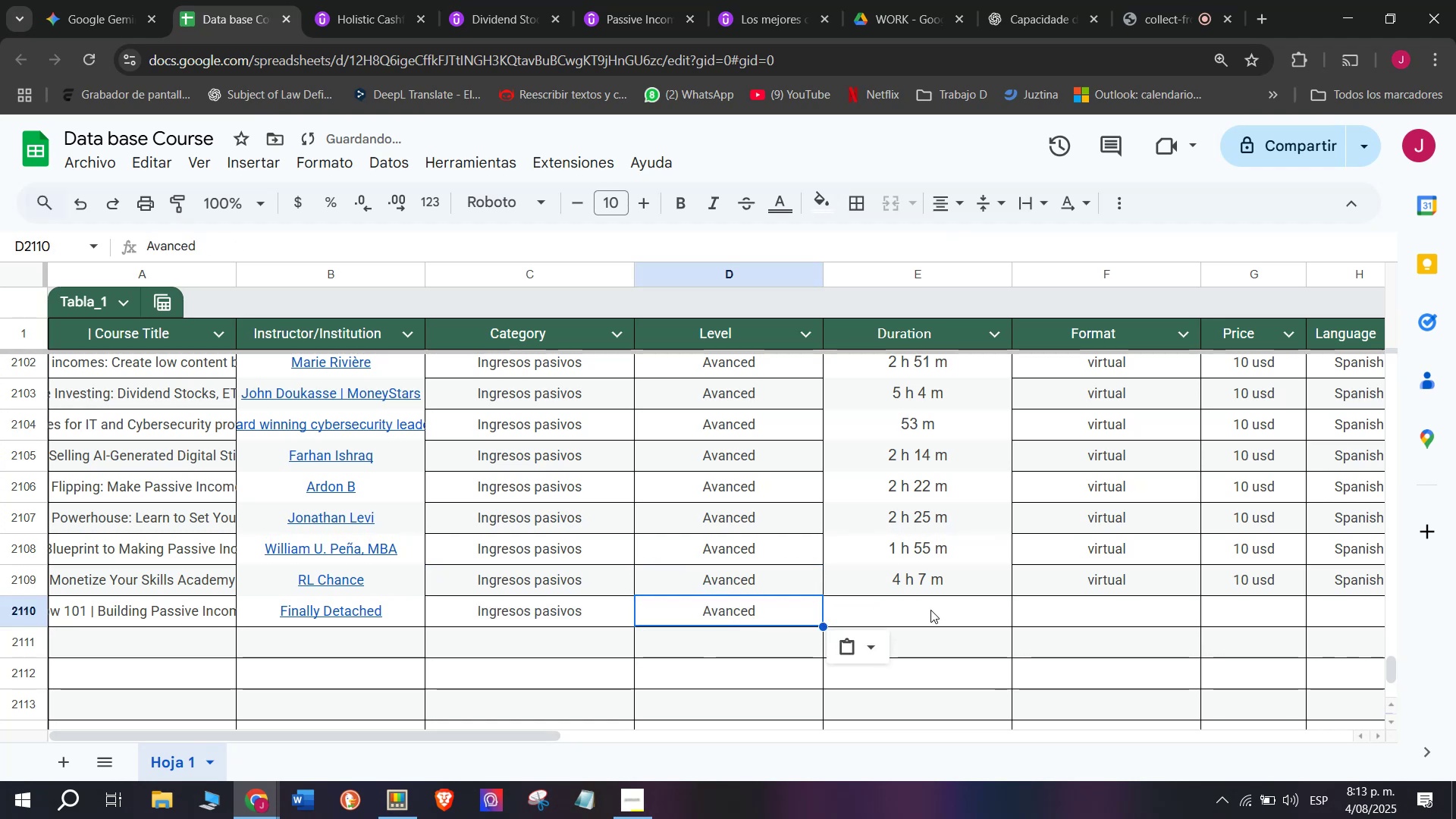 
triple_click([930, 610])
 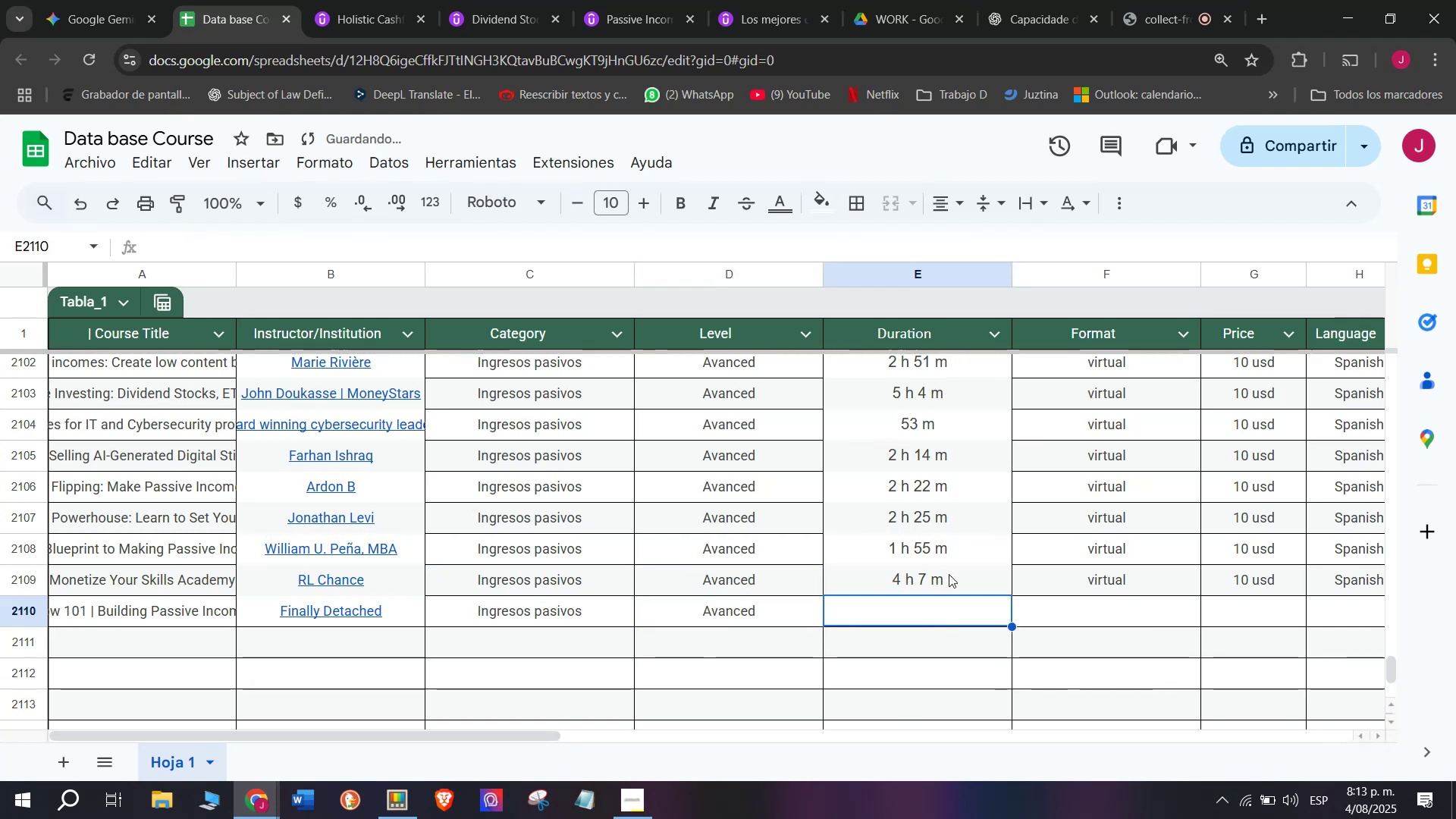 
left_click([949, 576])
 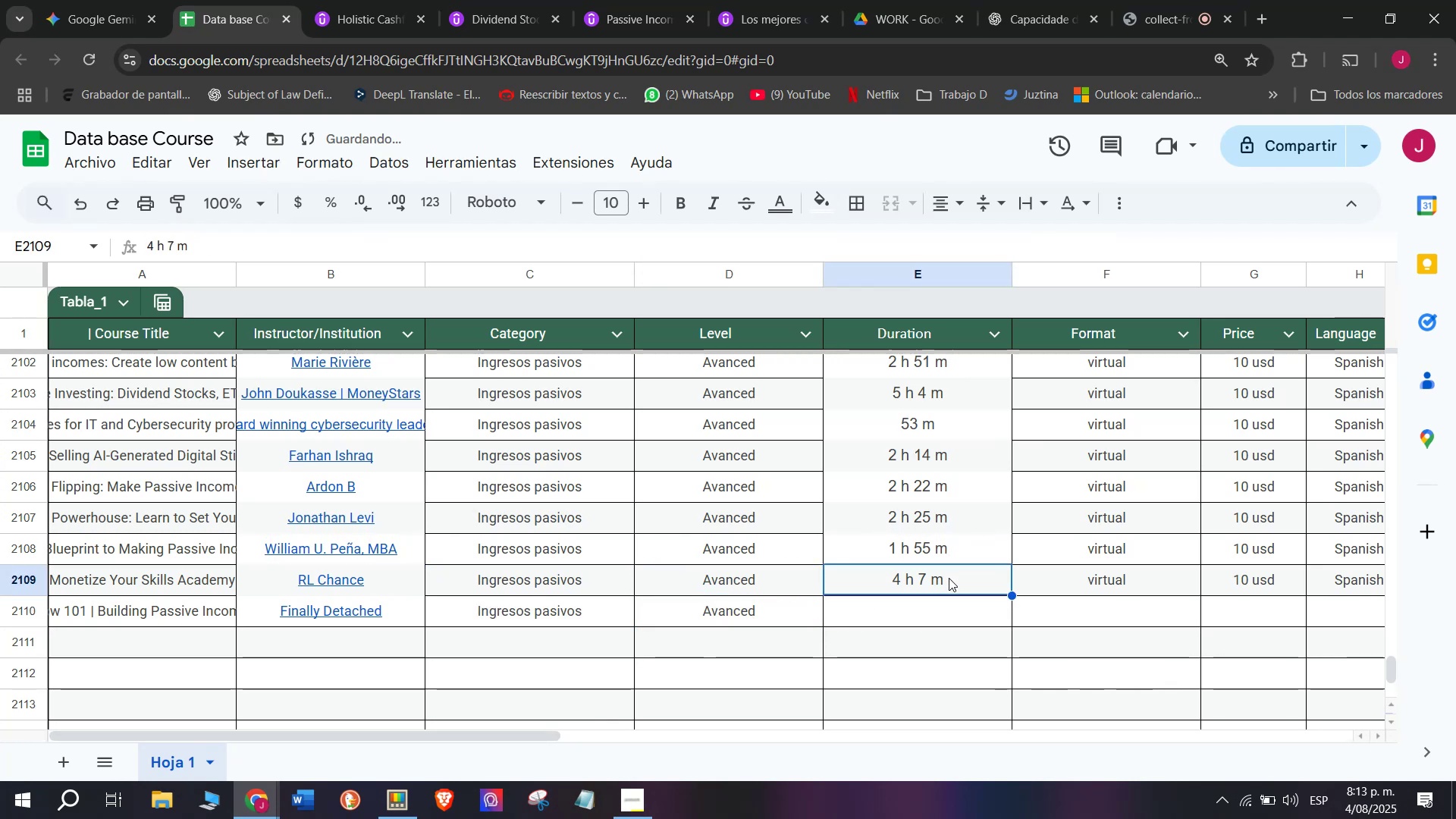 
key(Break)
 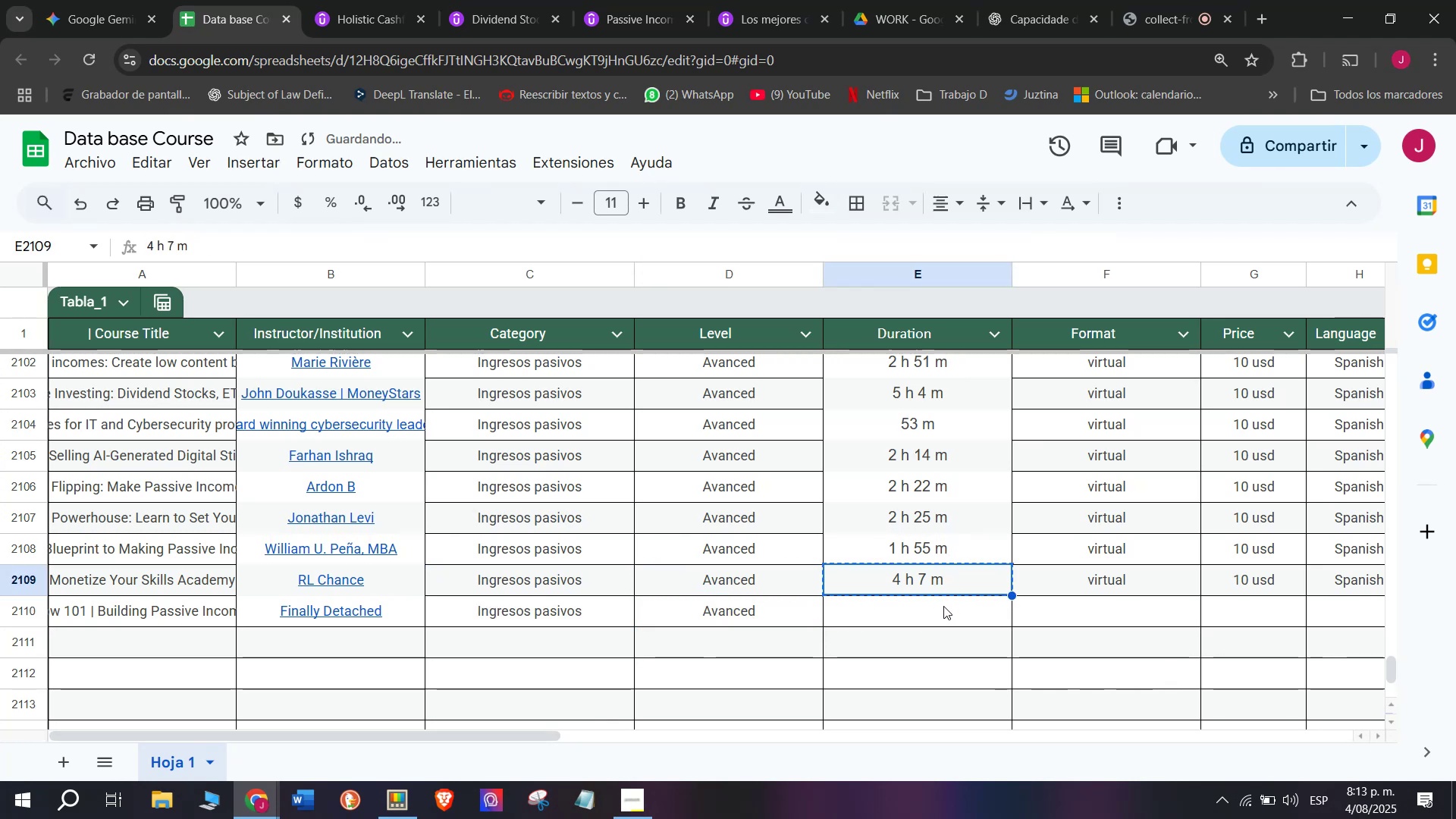 
key(Control+ControlLeft)
 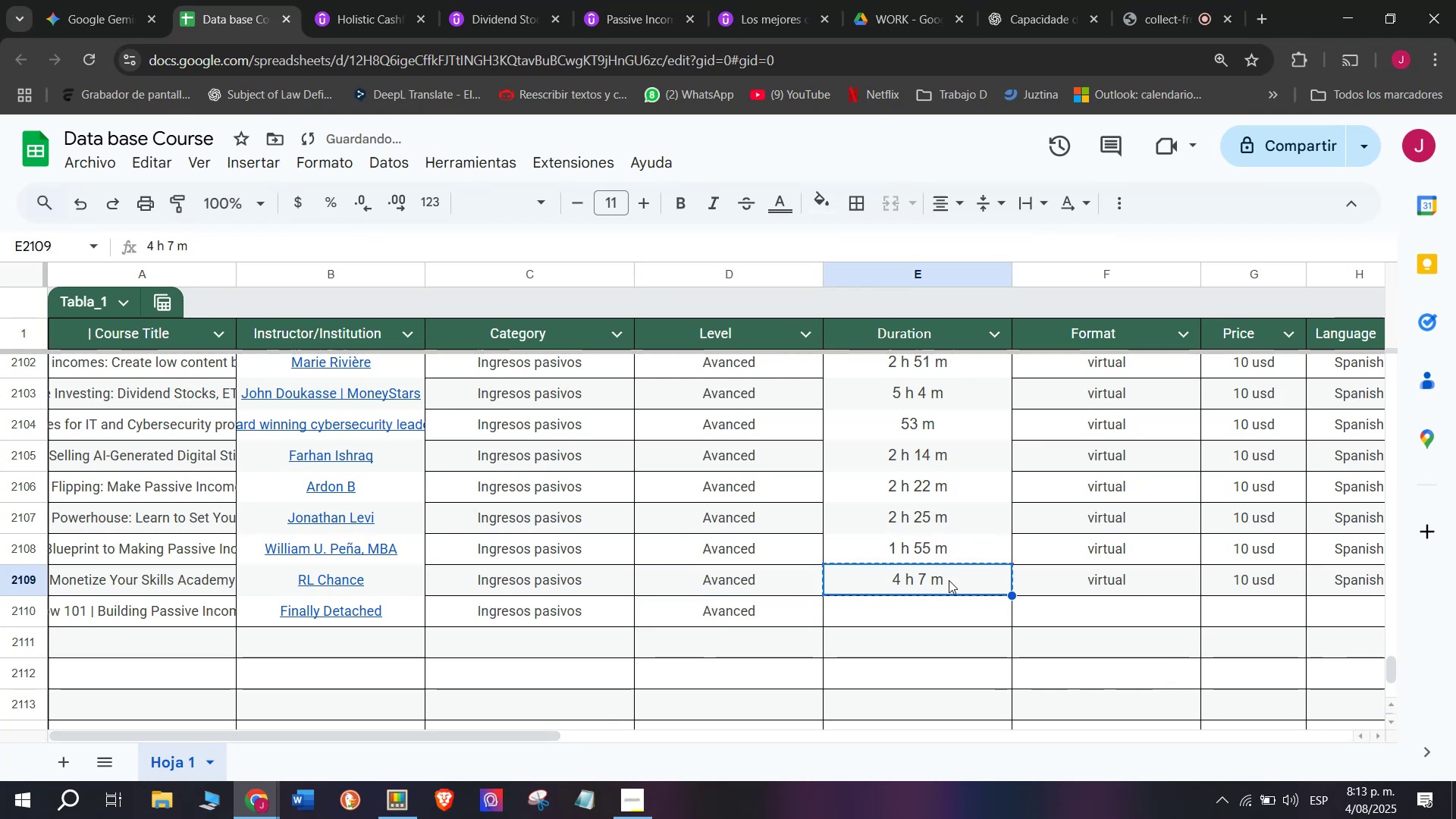 
key(Control+C)
 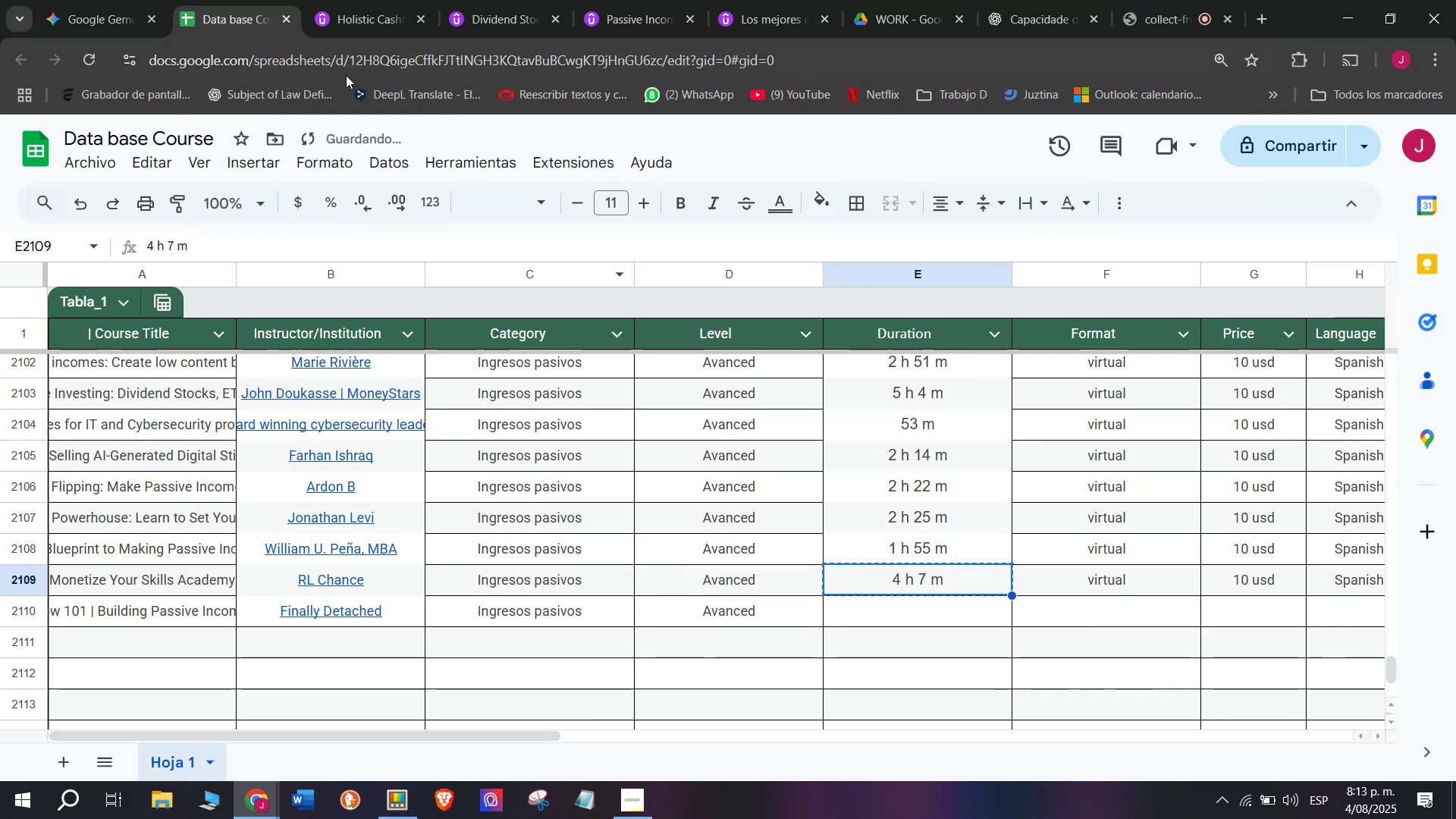 
left_click([337, 0])
 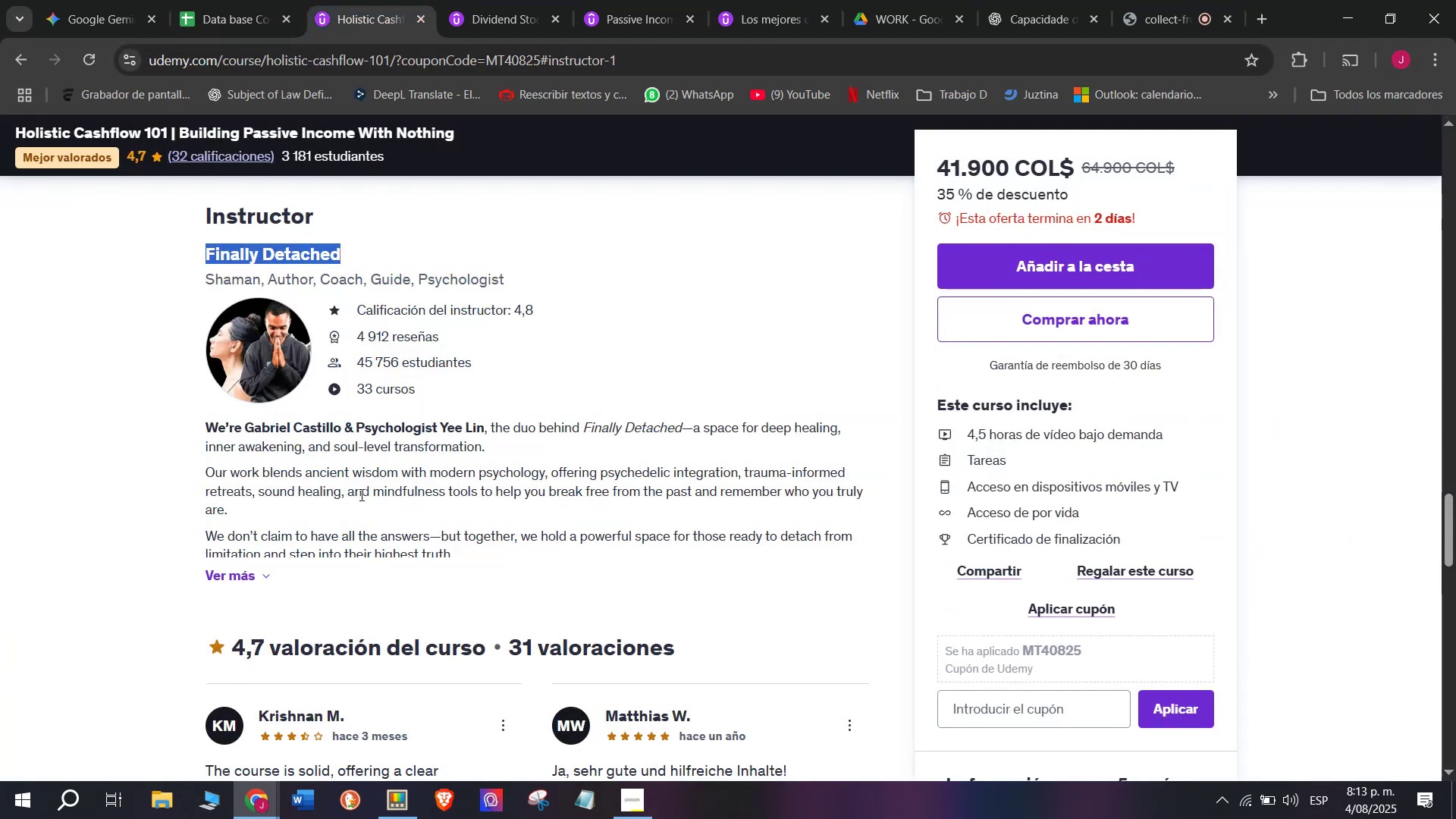 
scroll: coordinate [359, 475], scroll_direction: up, amount: 9.0
 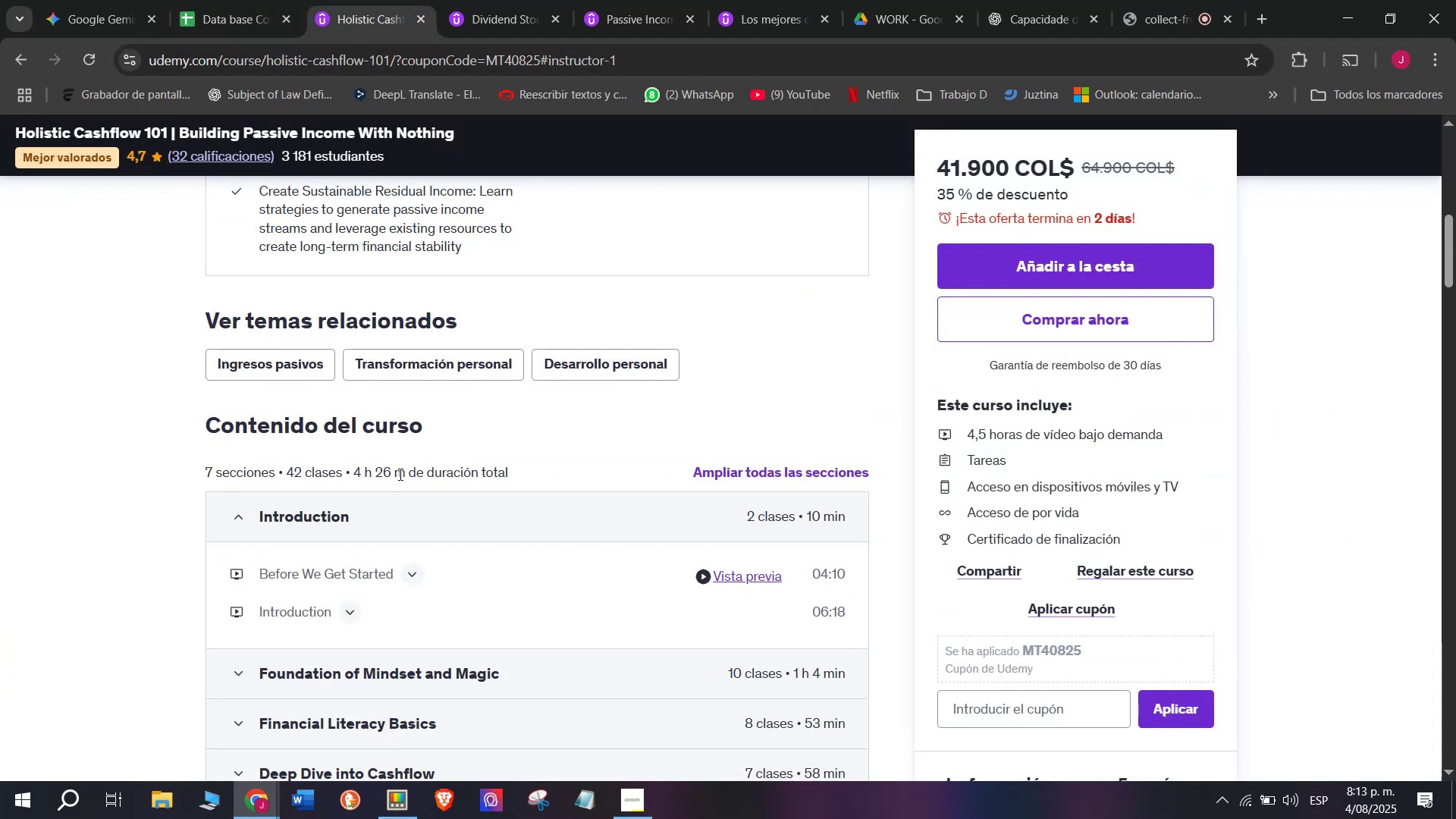 
key(Control+ControlLeft)
 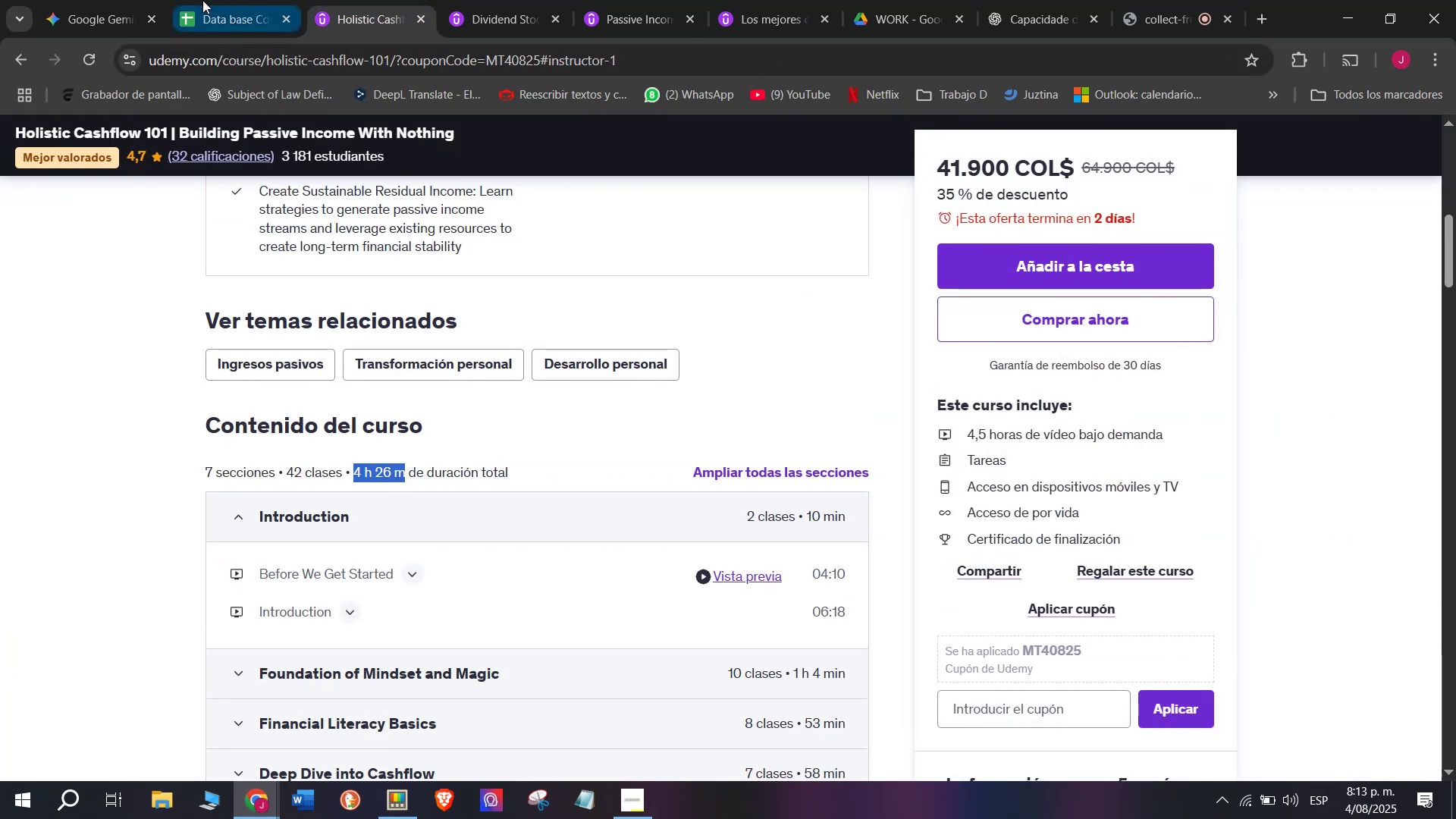 
key(Break)
 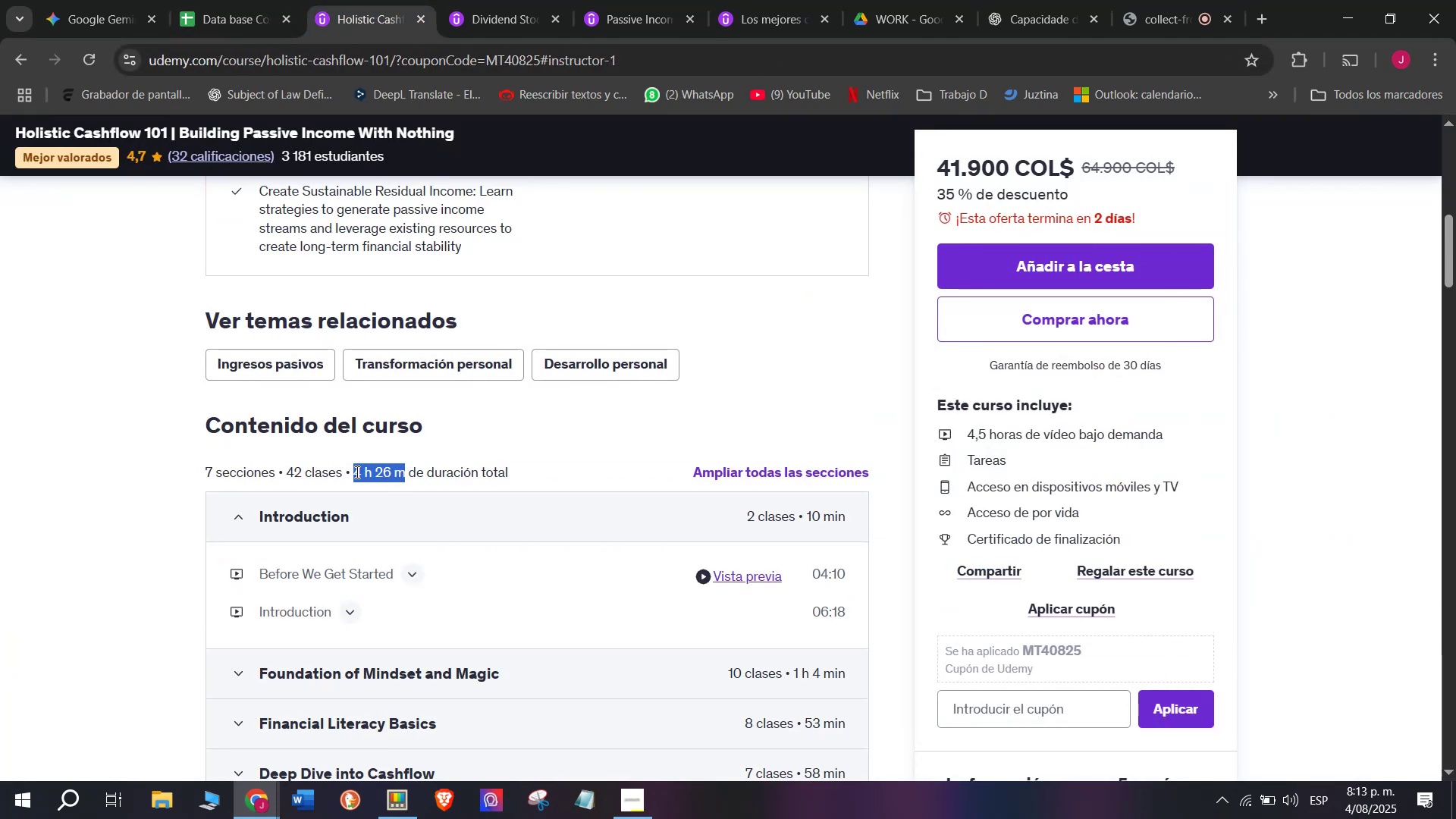 
key(Control+C)
 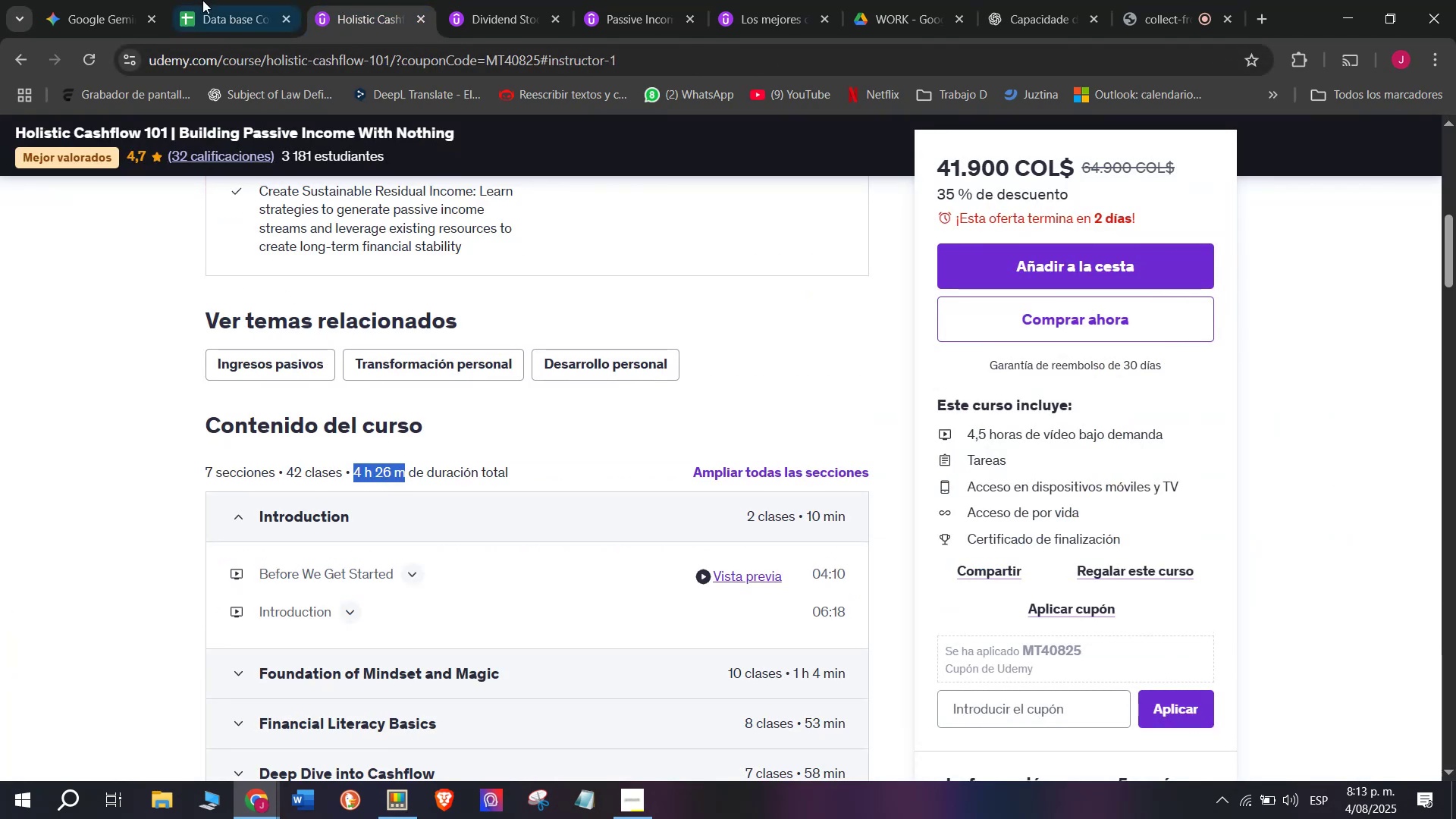 
left_click([202, 0])
 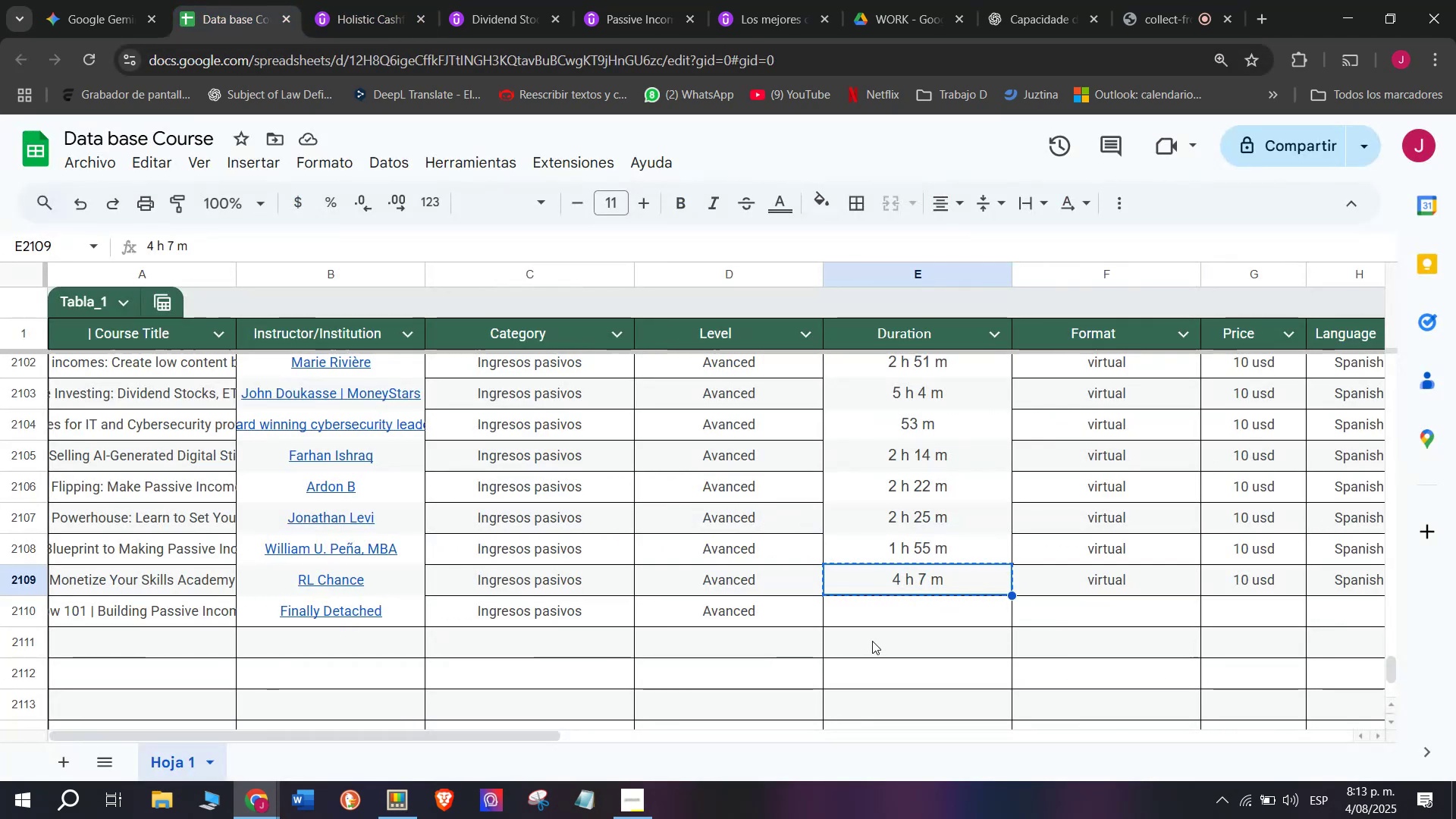 
left_click([912, 604])
 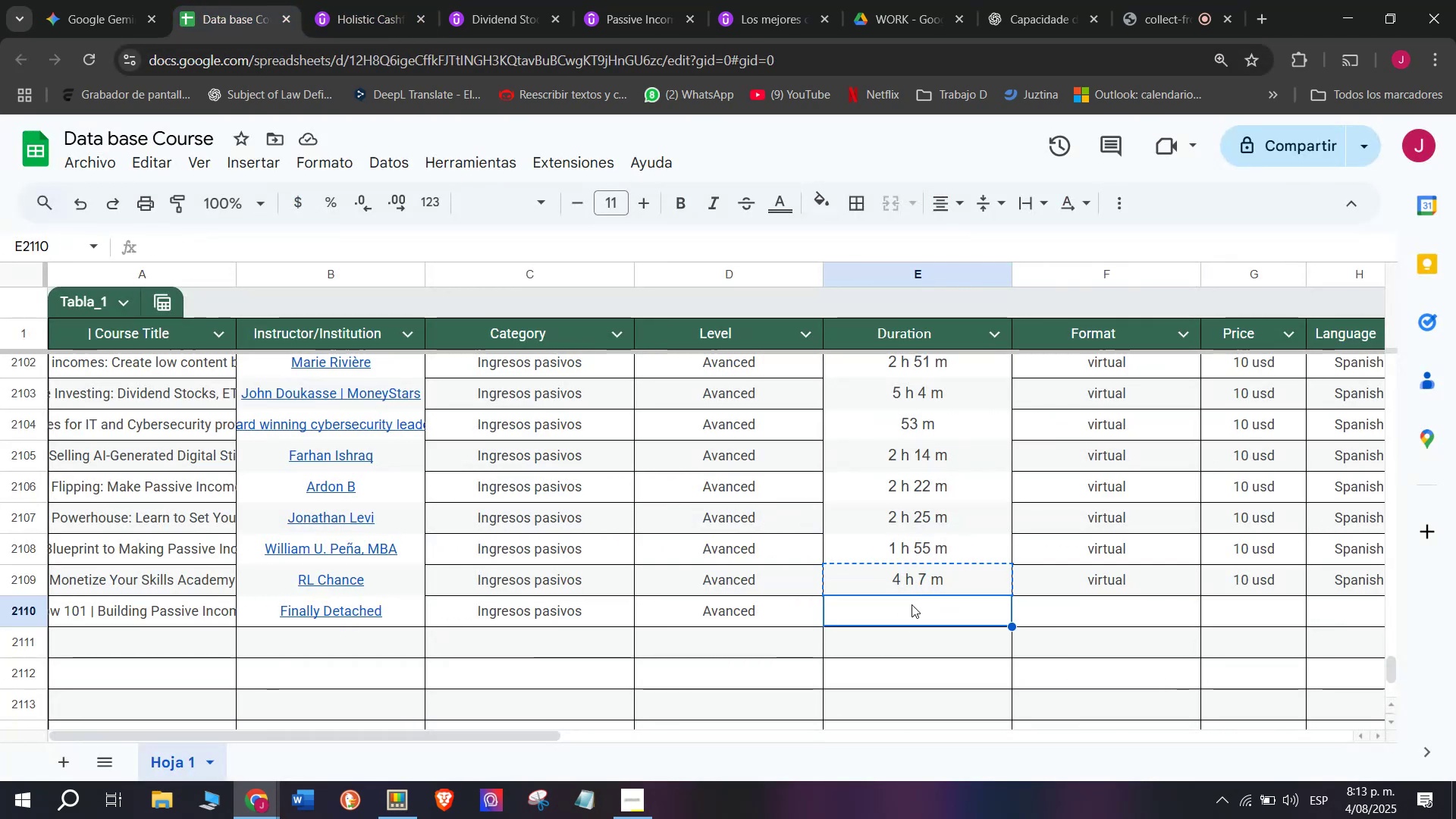 
key(Control+ControlLeft)
 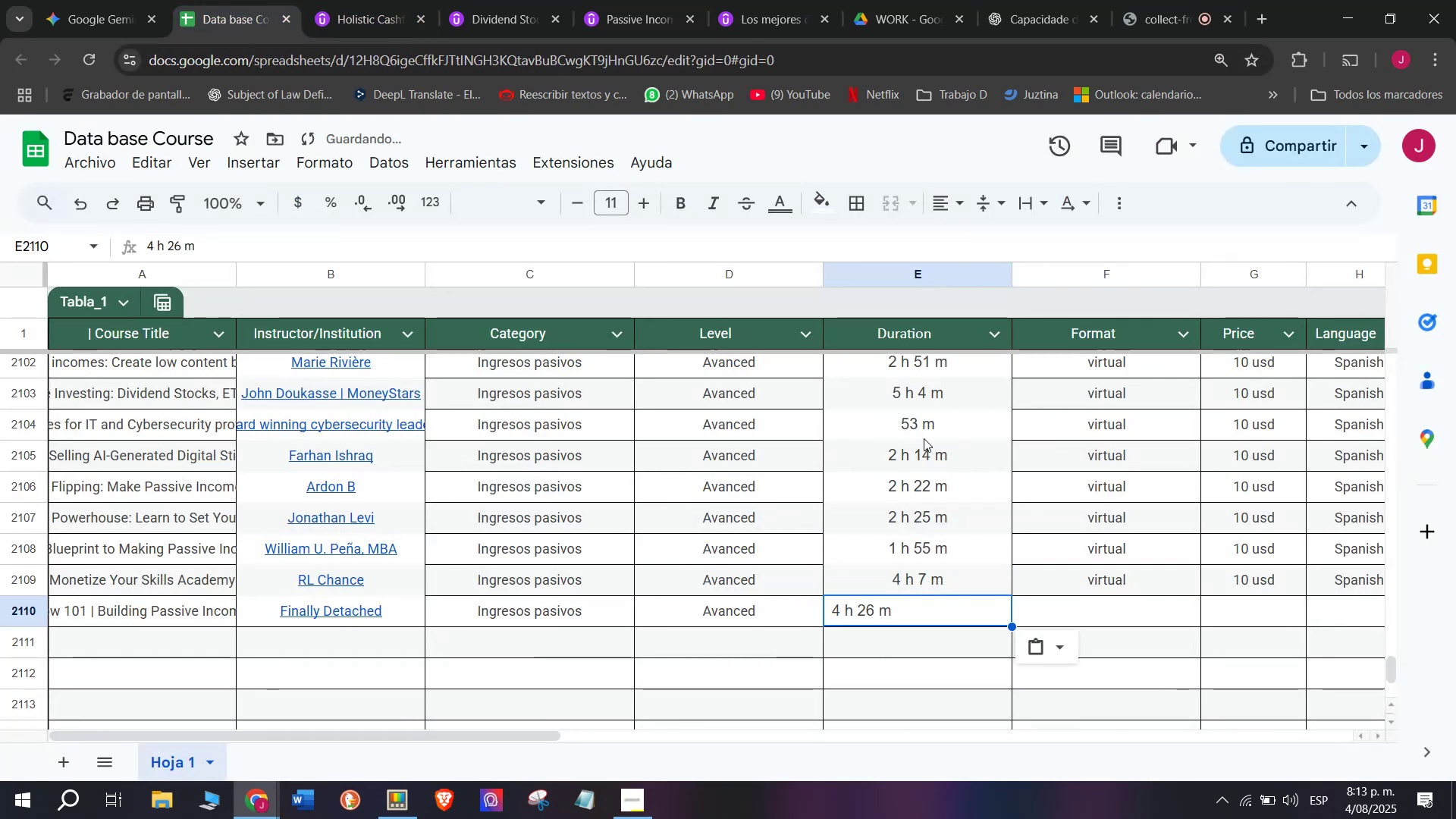 
key(Z)
 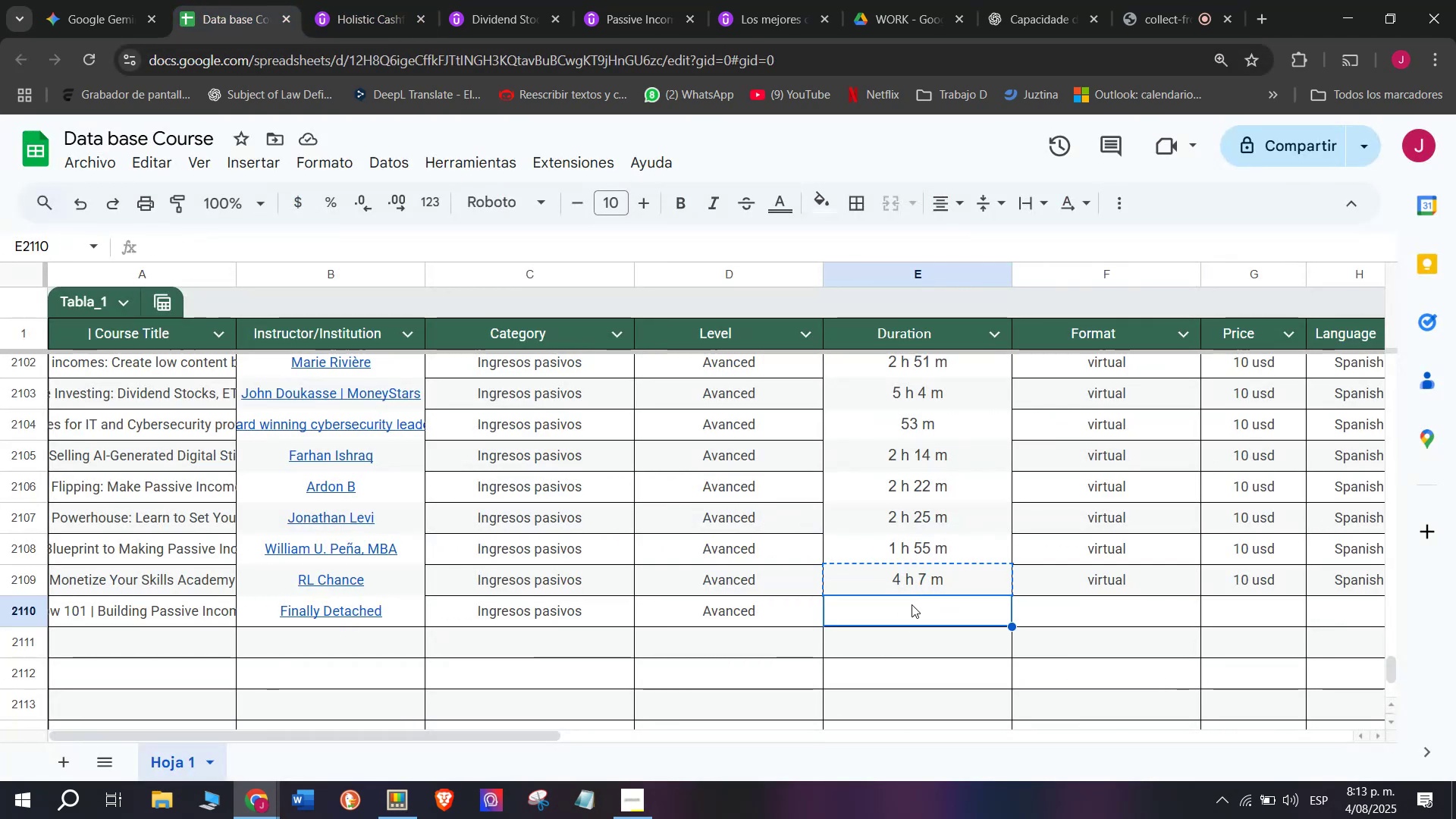 
key(Control+V)
 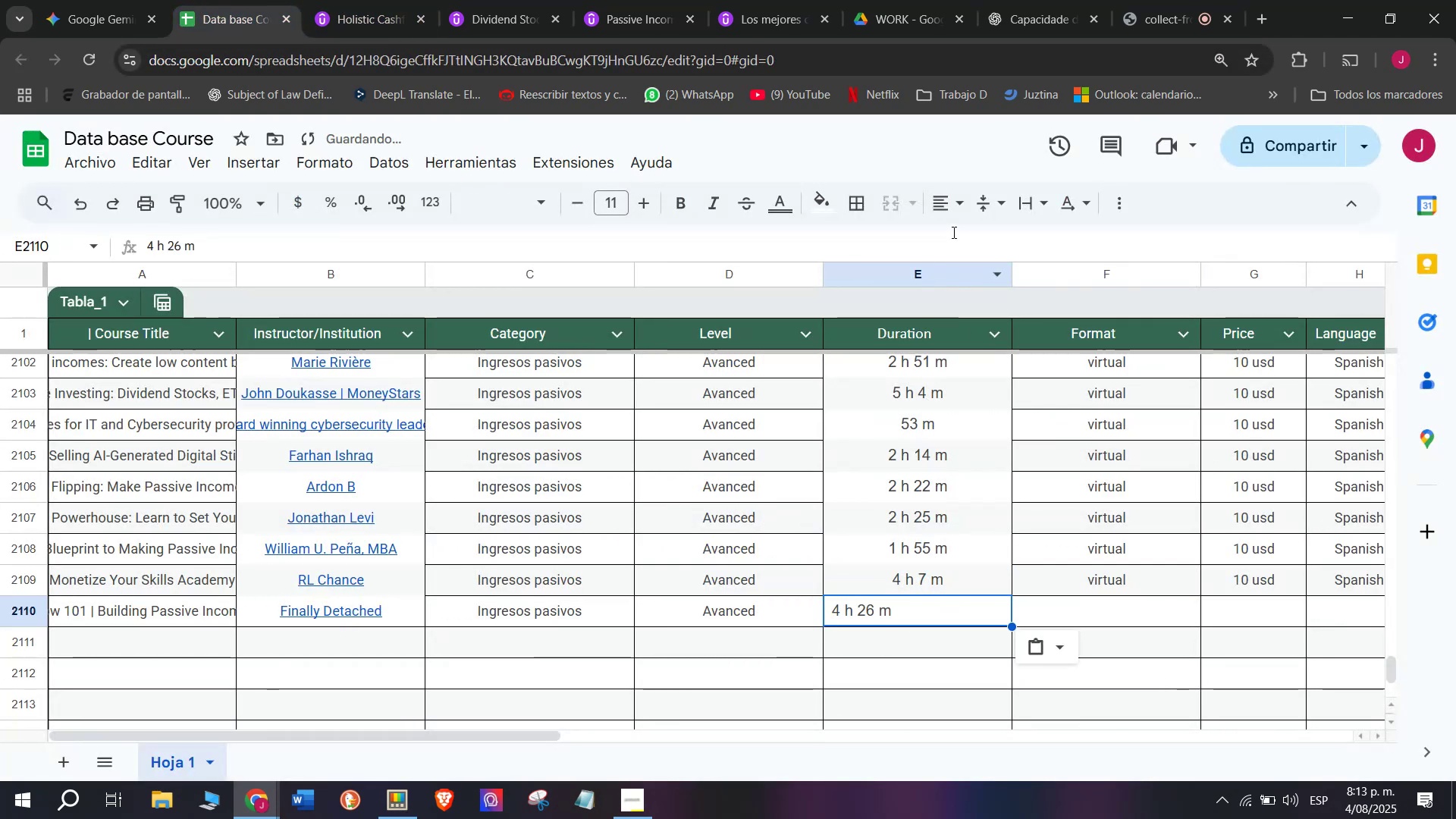 
left_click([946, 214])
 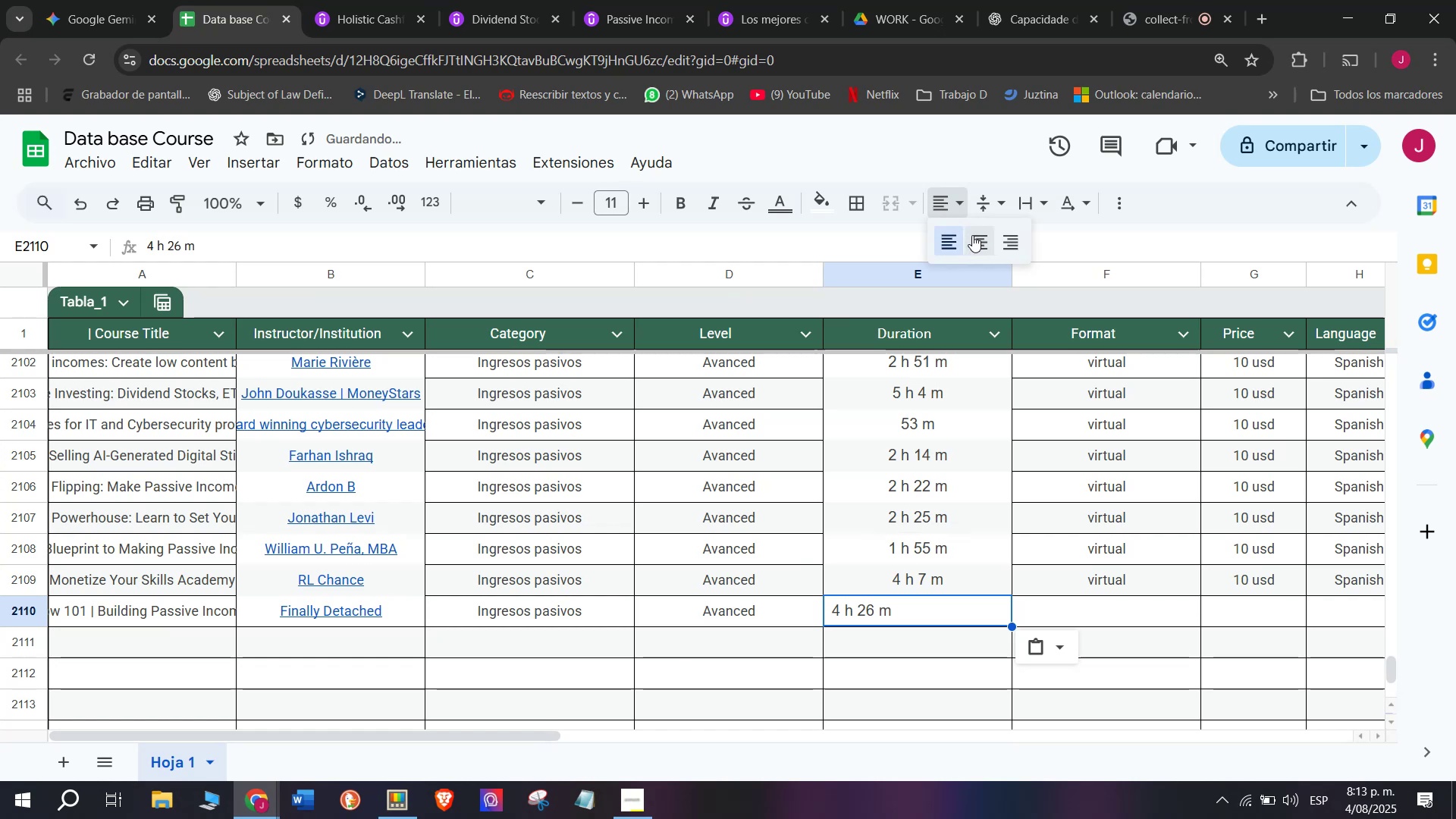 
left_click([972, 235])
 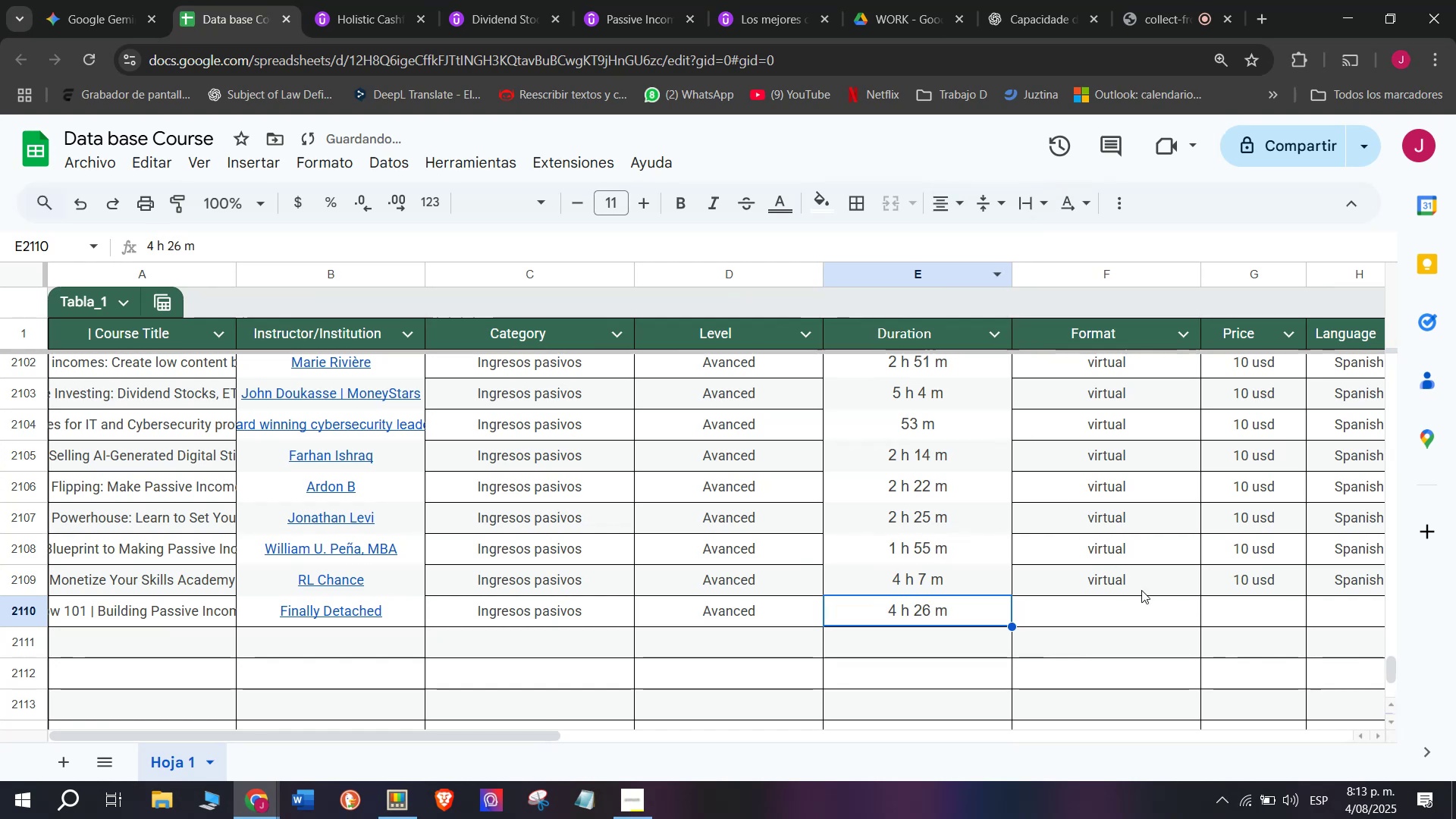 
left_click([1141, 590])
 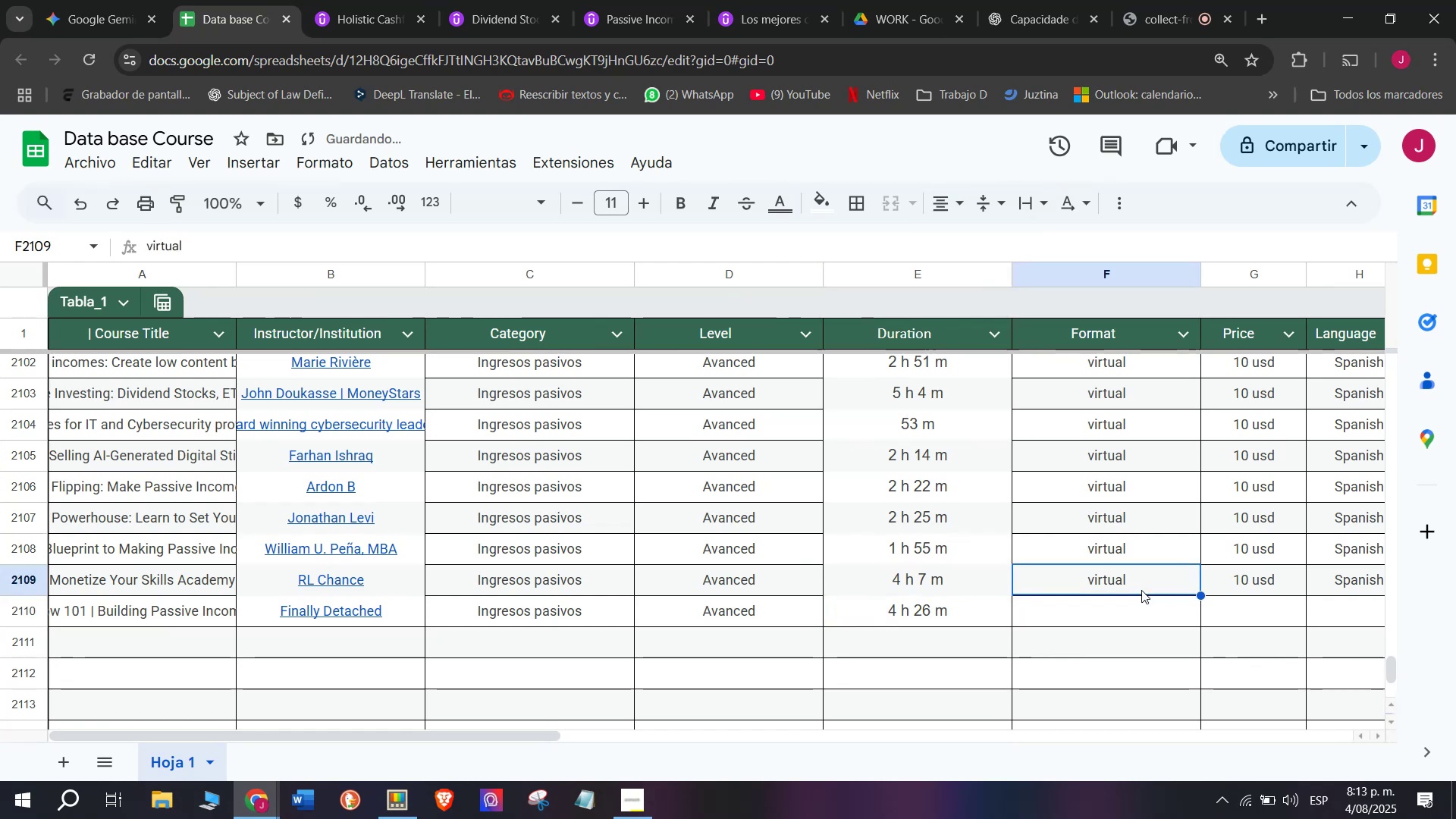 
key(Break)
 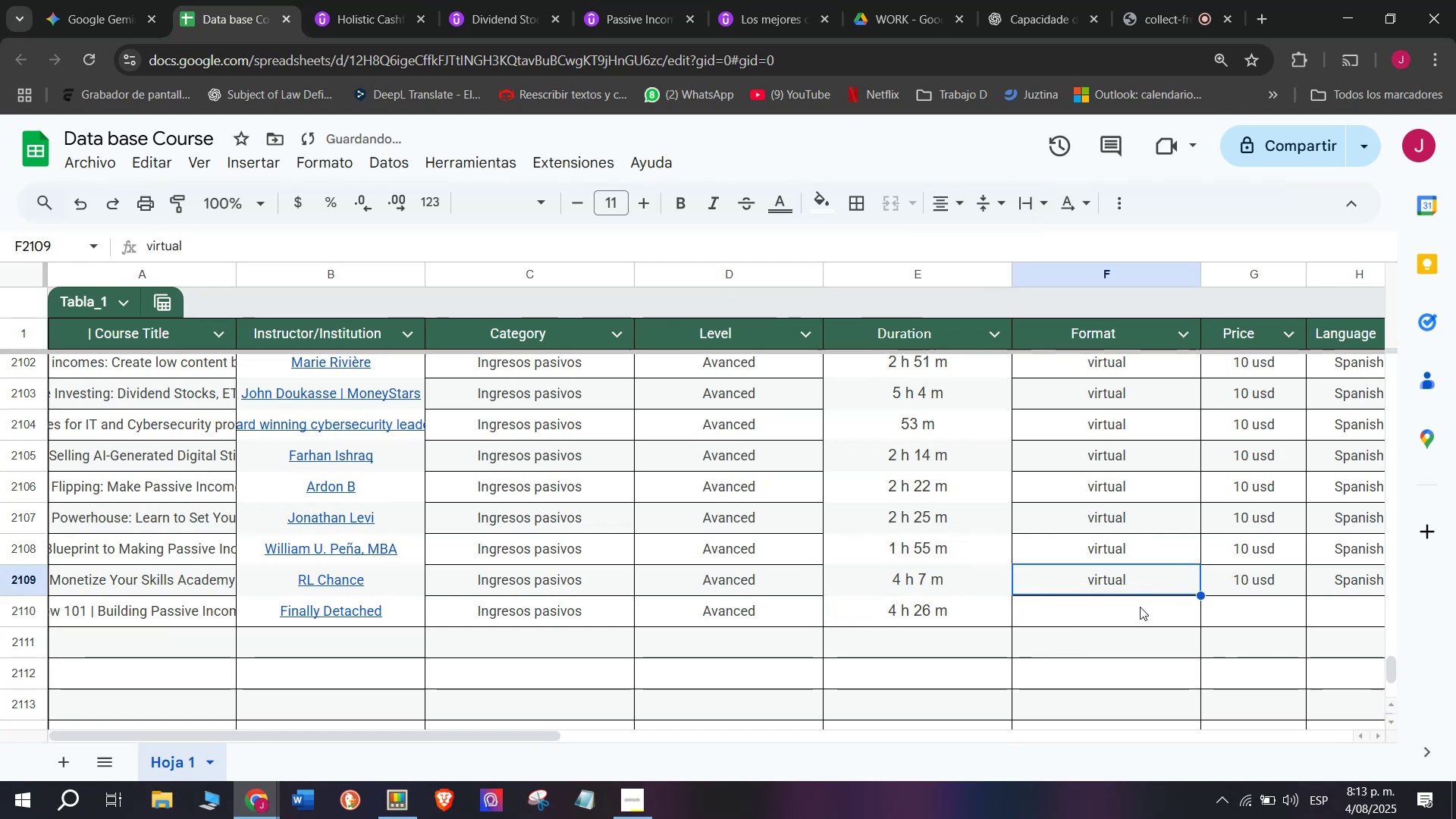 
key(Control+ControlLeft)
 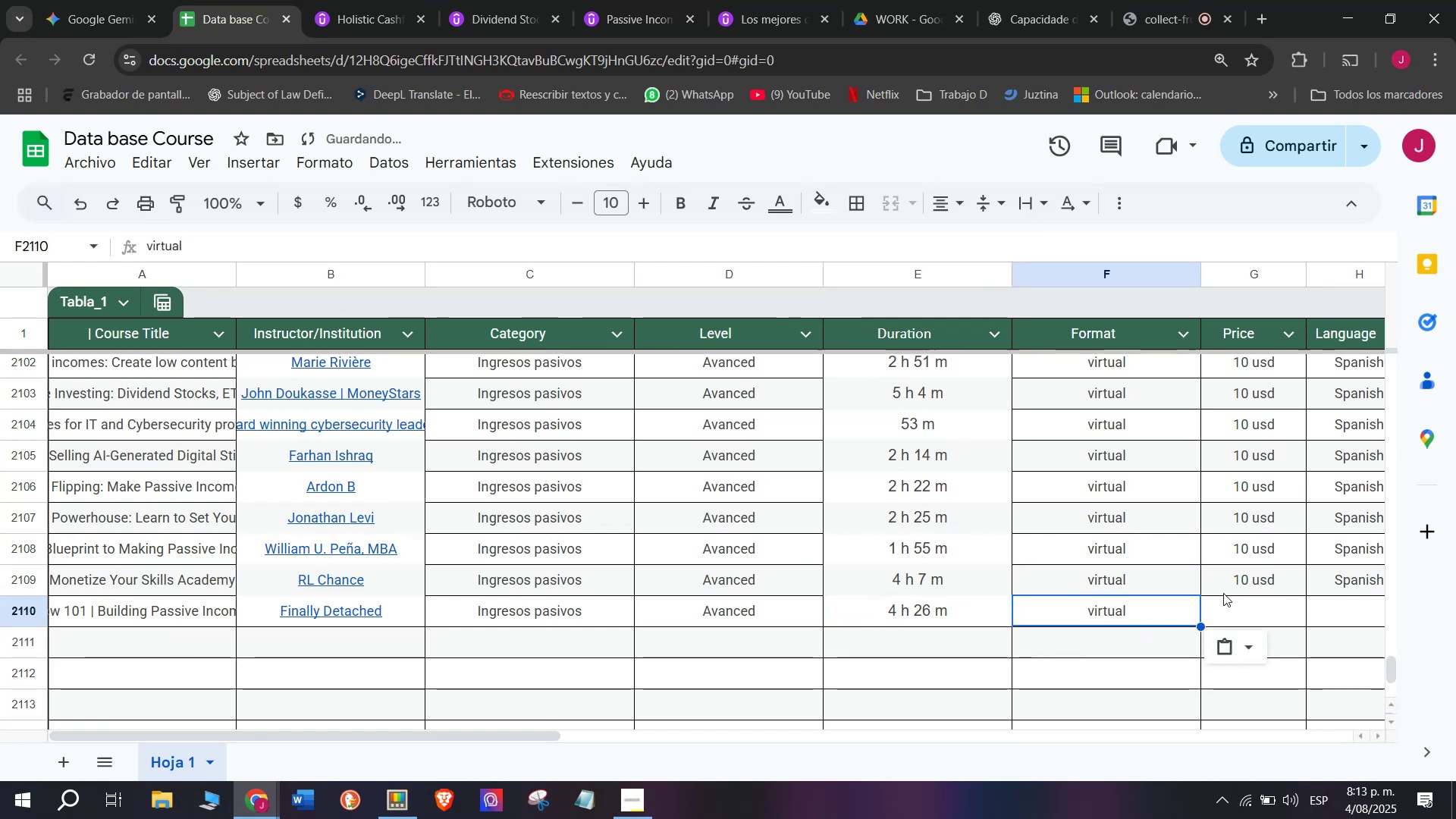 
key(Control+C)
 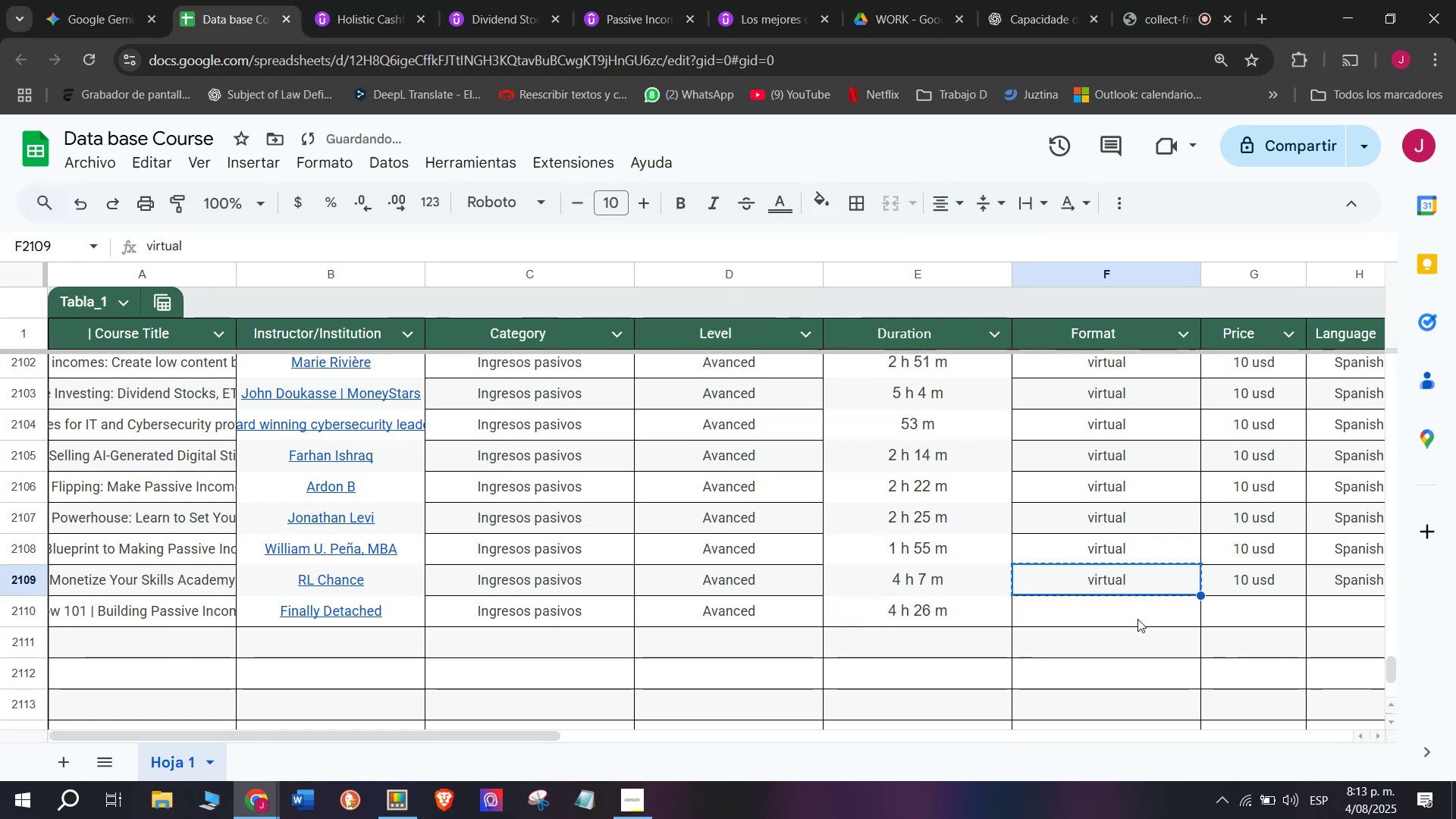 
double_click([1138, 618])
 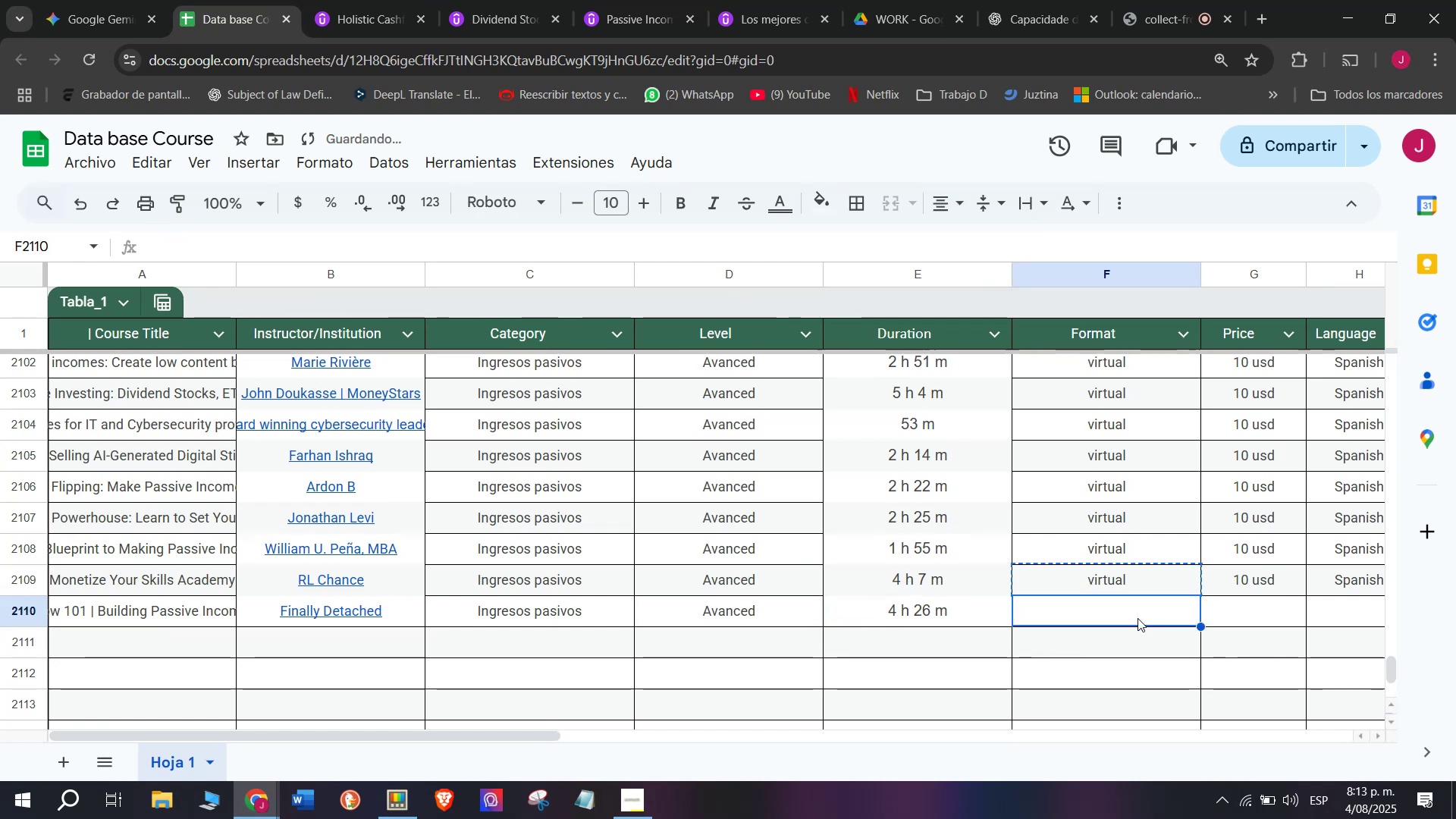 
key(Z)
 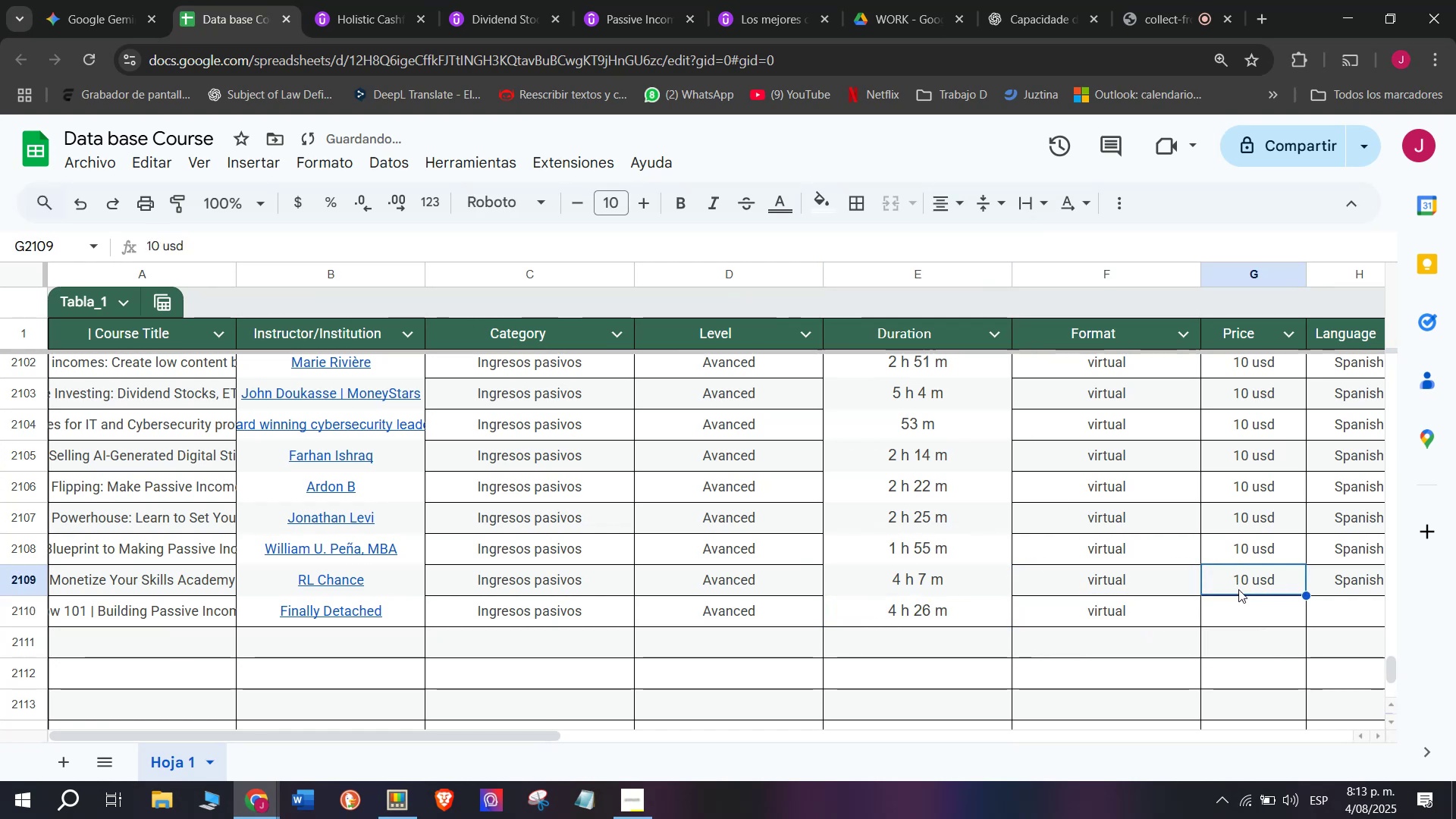 
key(Control+ControlLeft)
 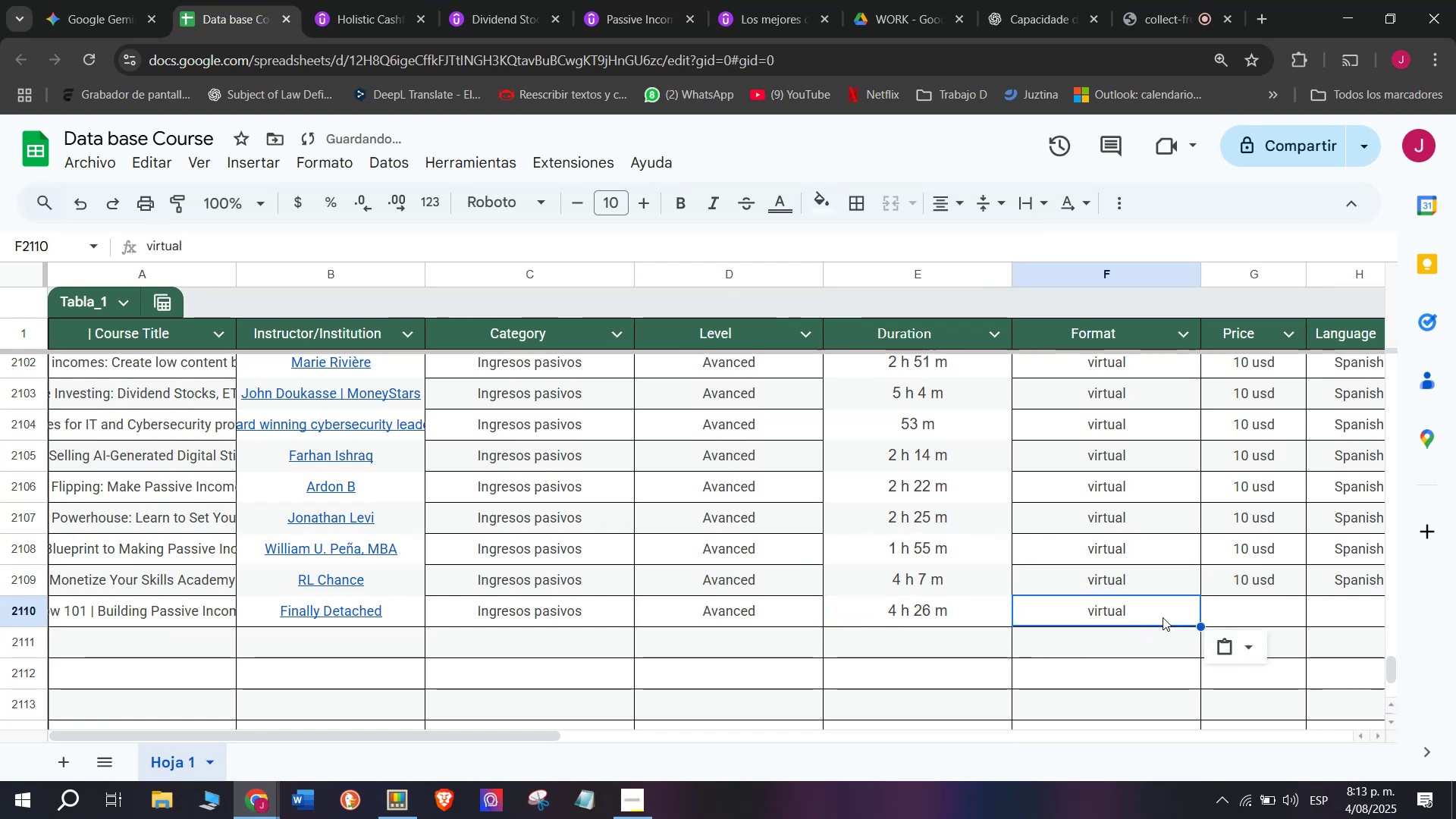 
key(Control+V)
 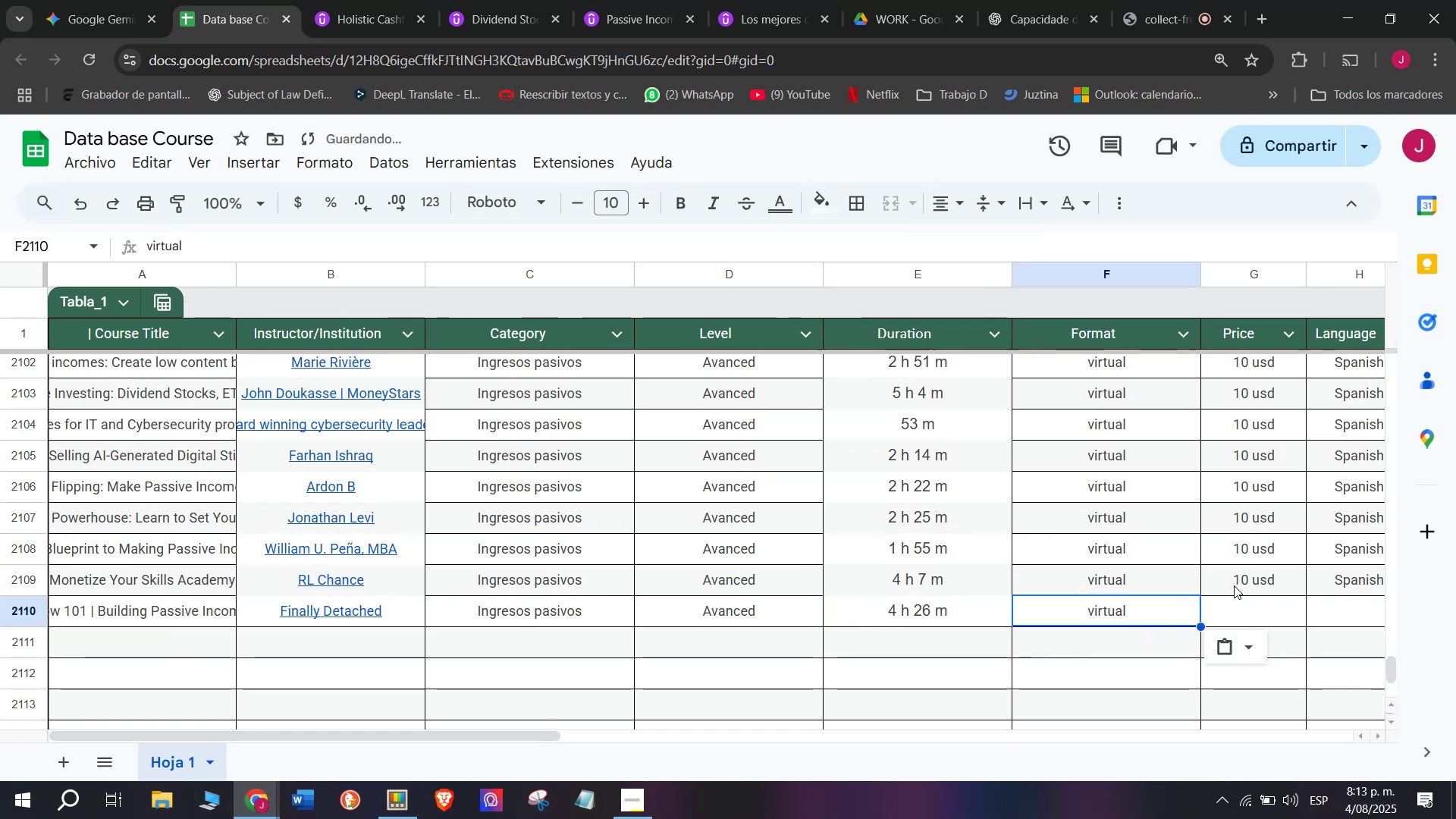 
key(Break)
 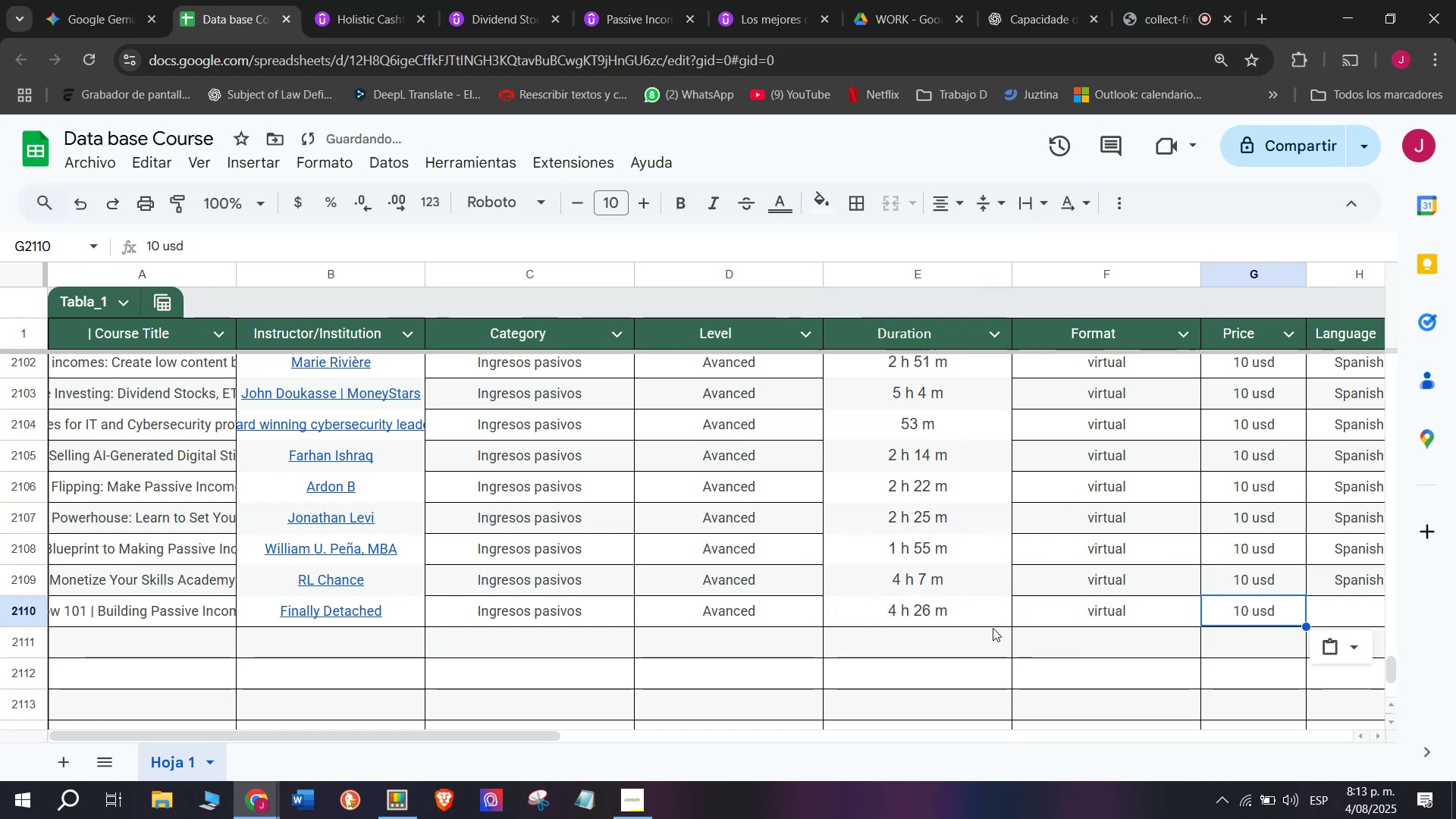 
key(Control+ControlLeft)
 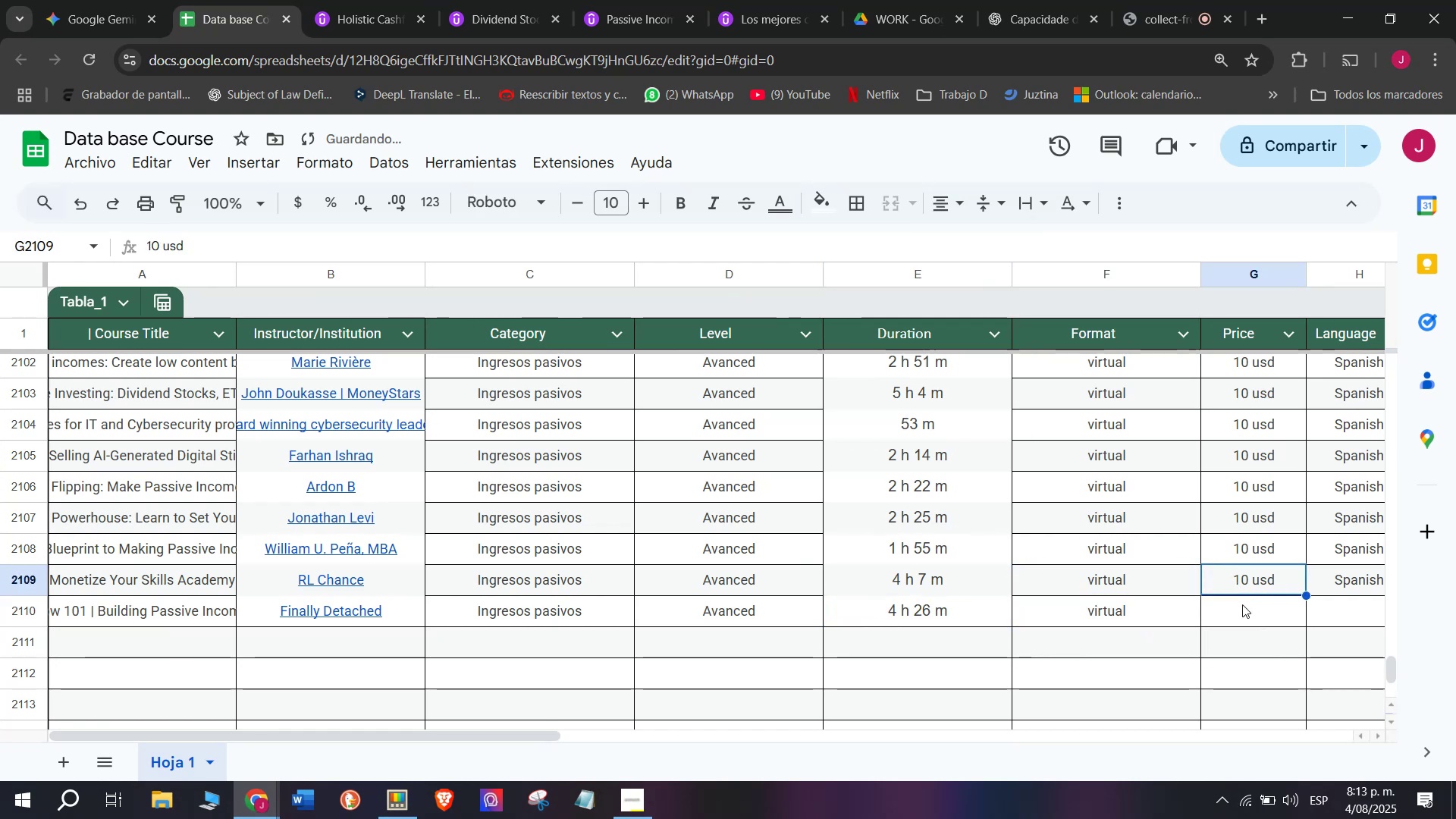 
key(Control+C)
 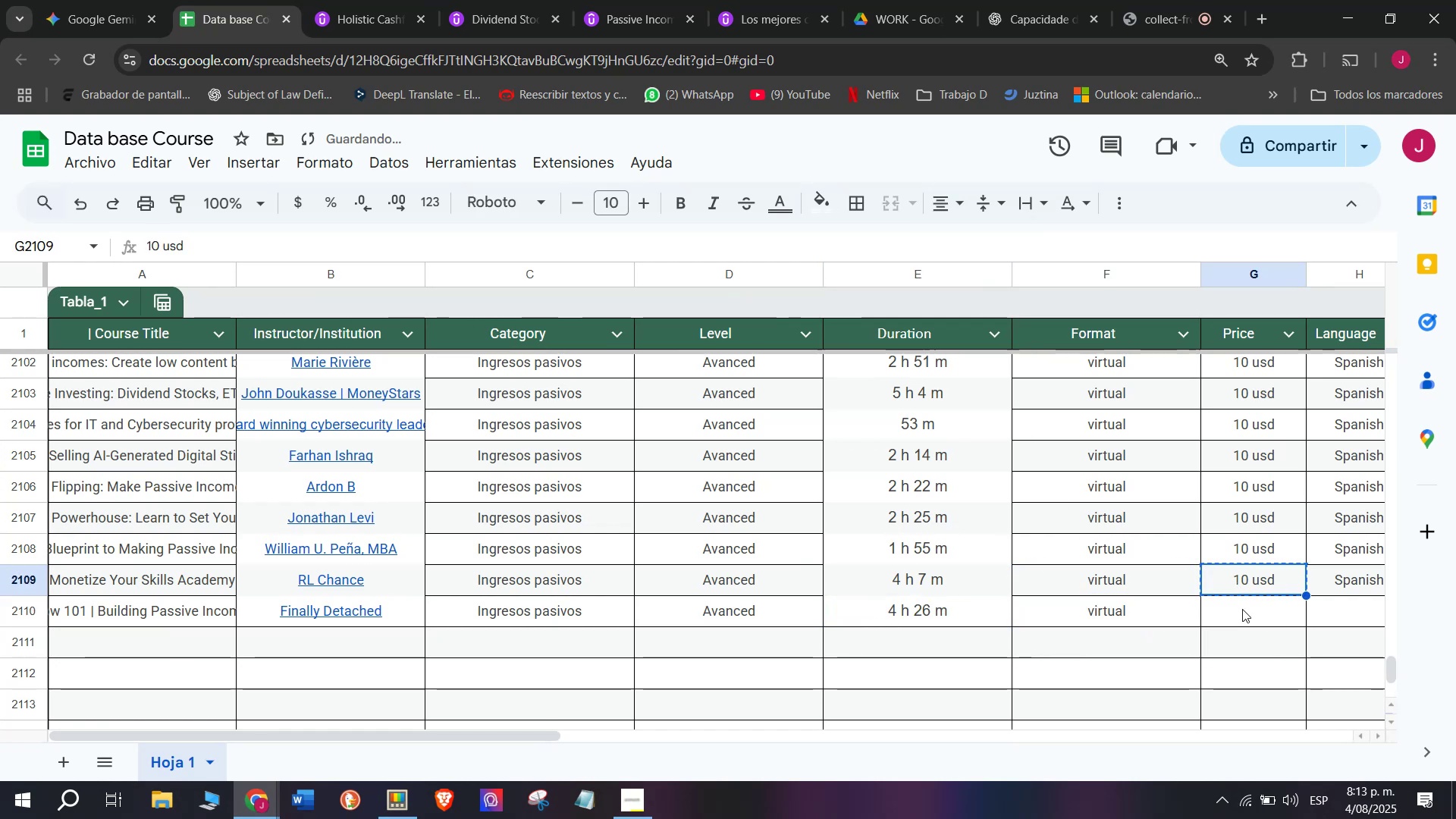 
key(Z)
 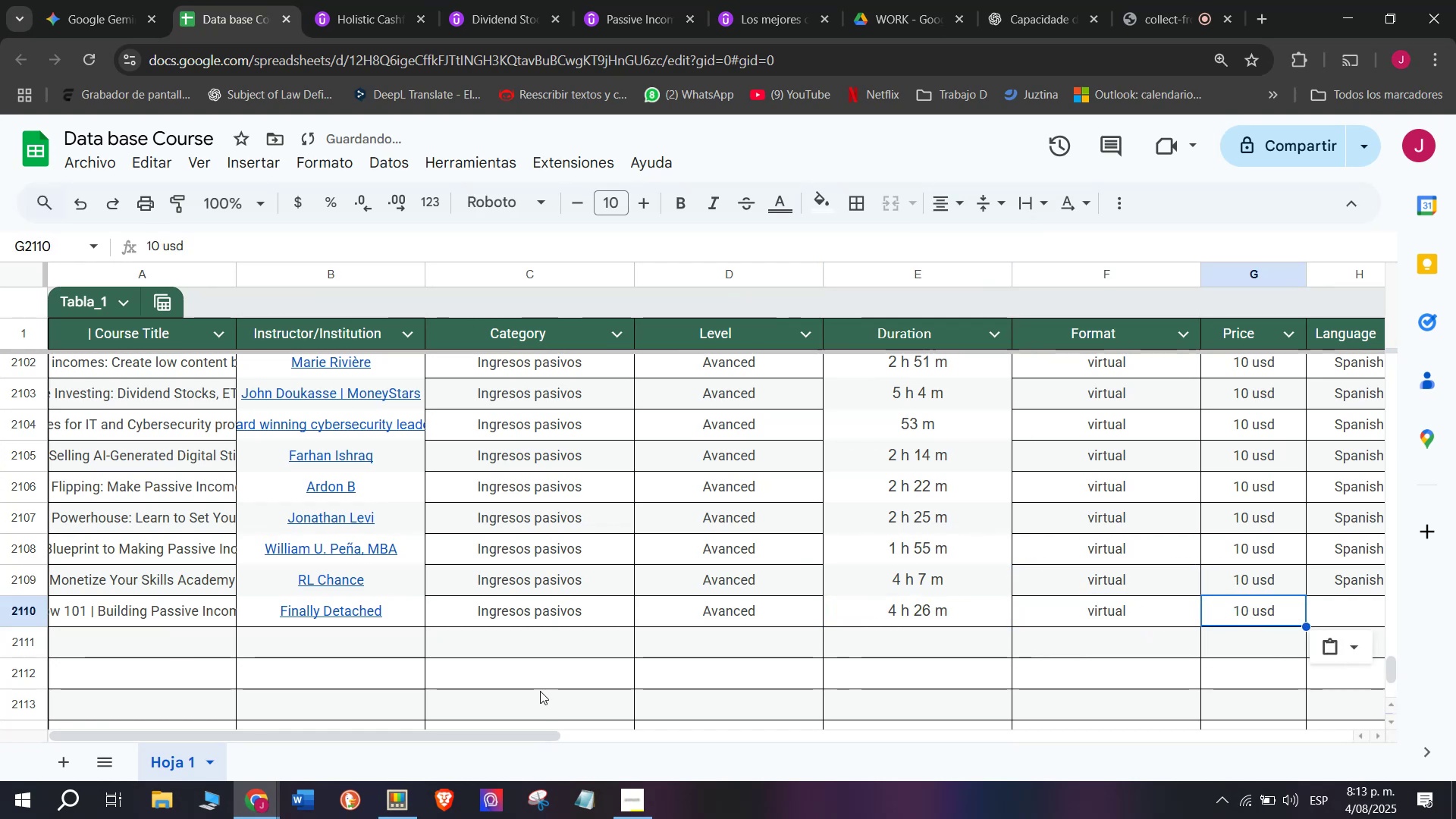 
key(Control+ControlLeft)
 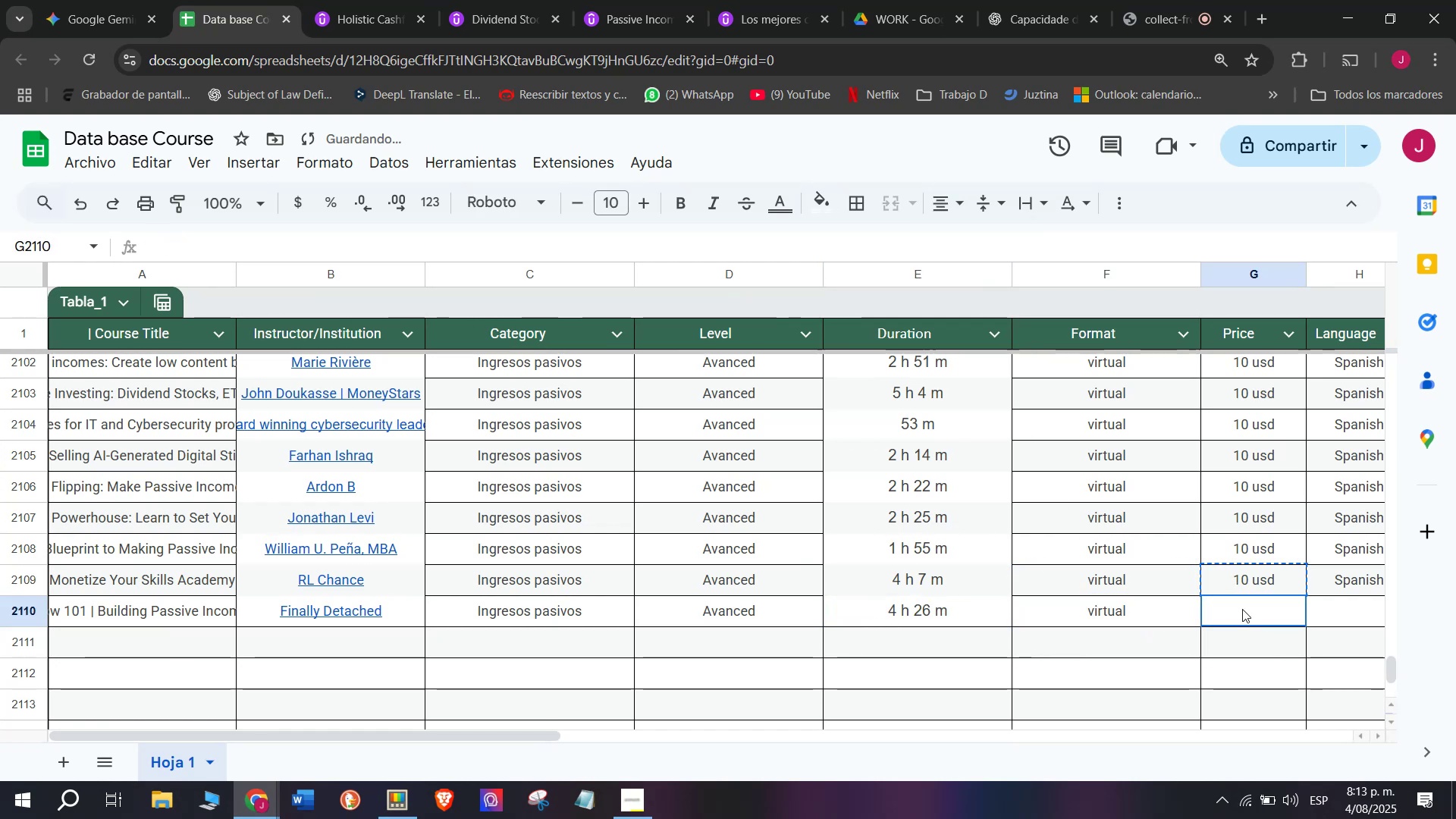 
key(Control+V)
 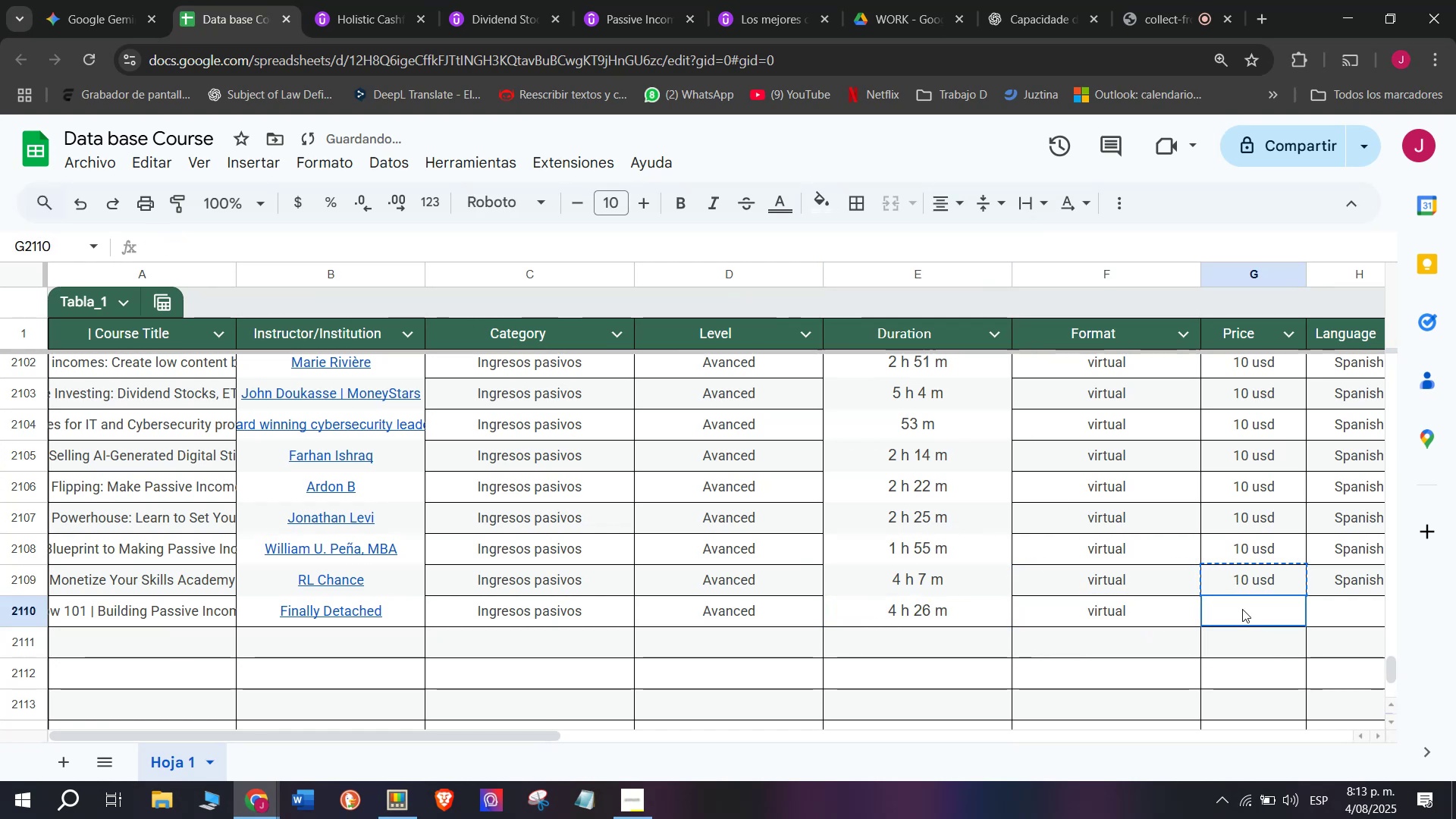 
triple_click([1242, 609])
 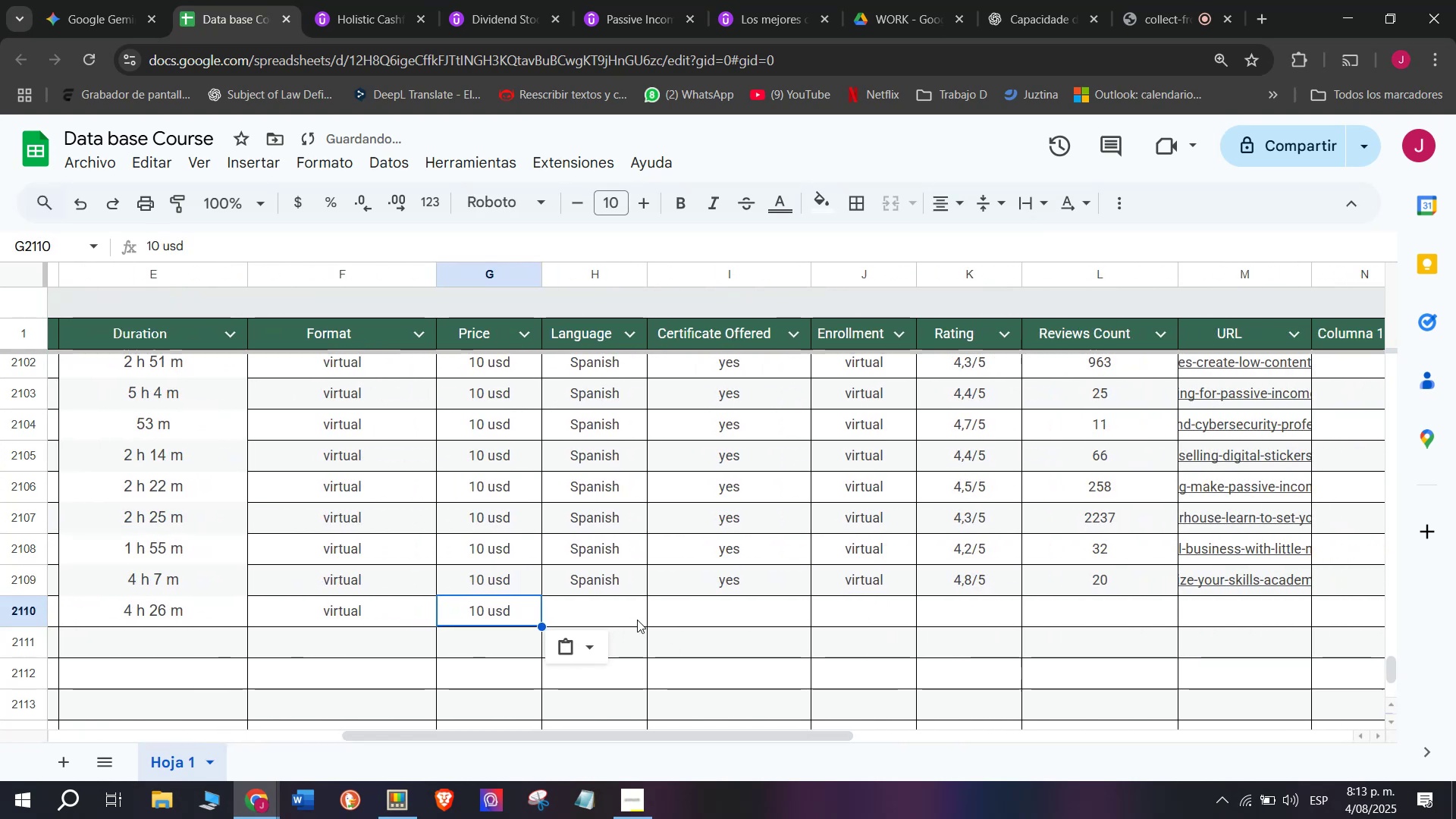 
key(Control+ControlLeft)
 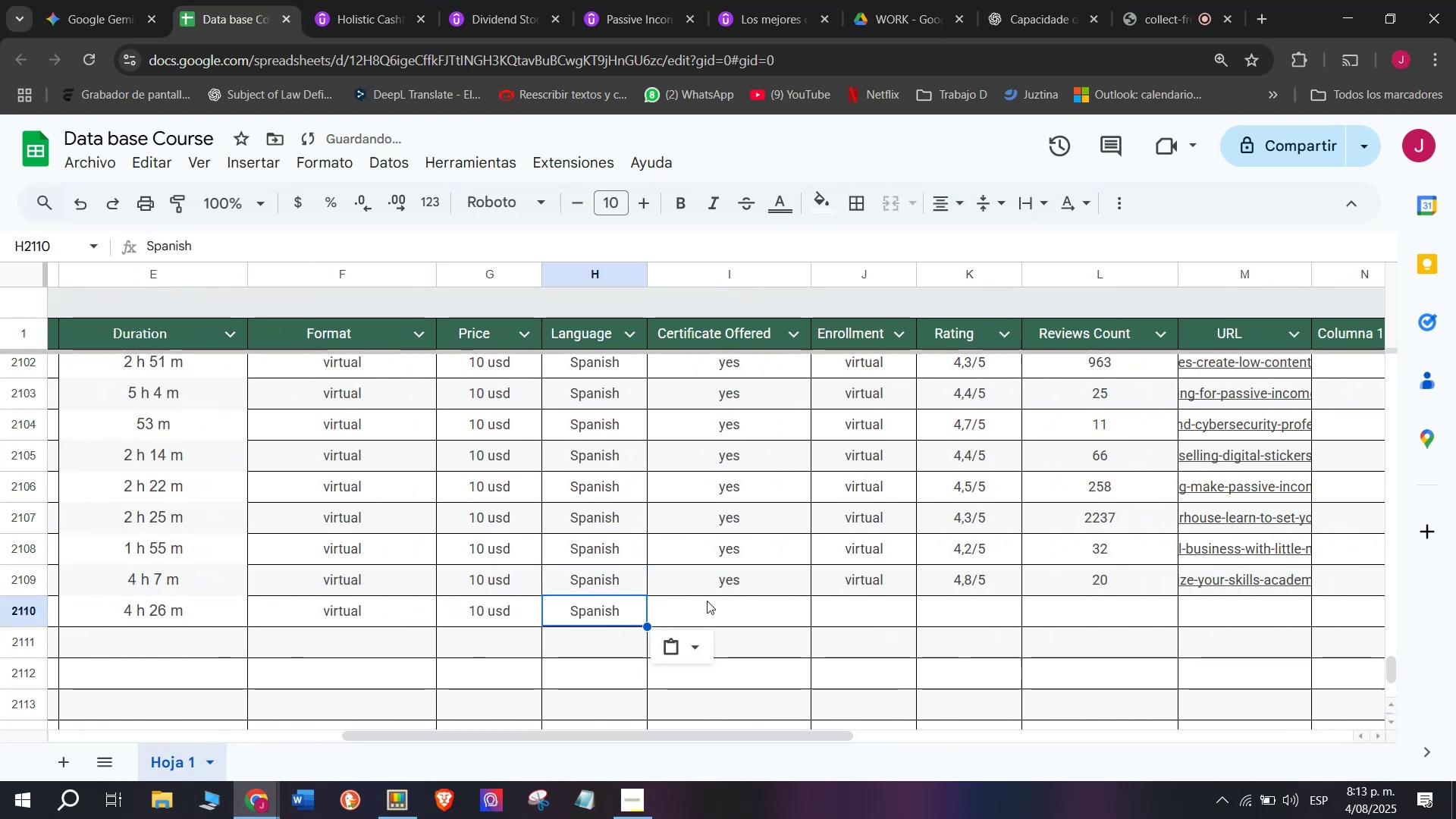 
key(Break)
 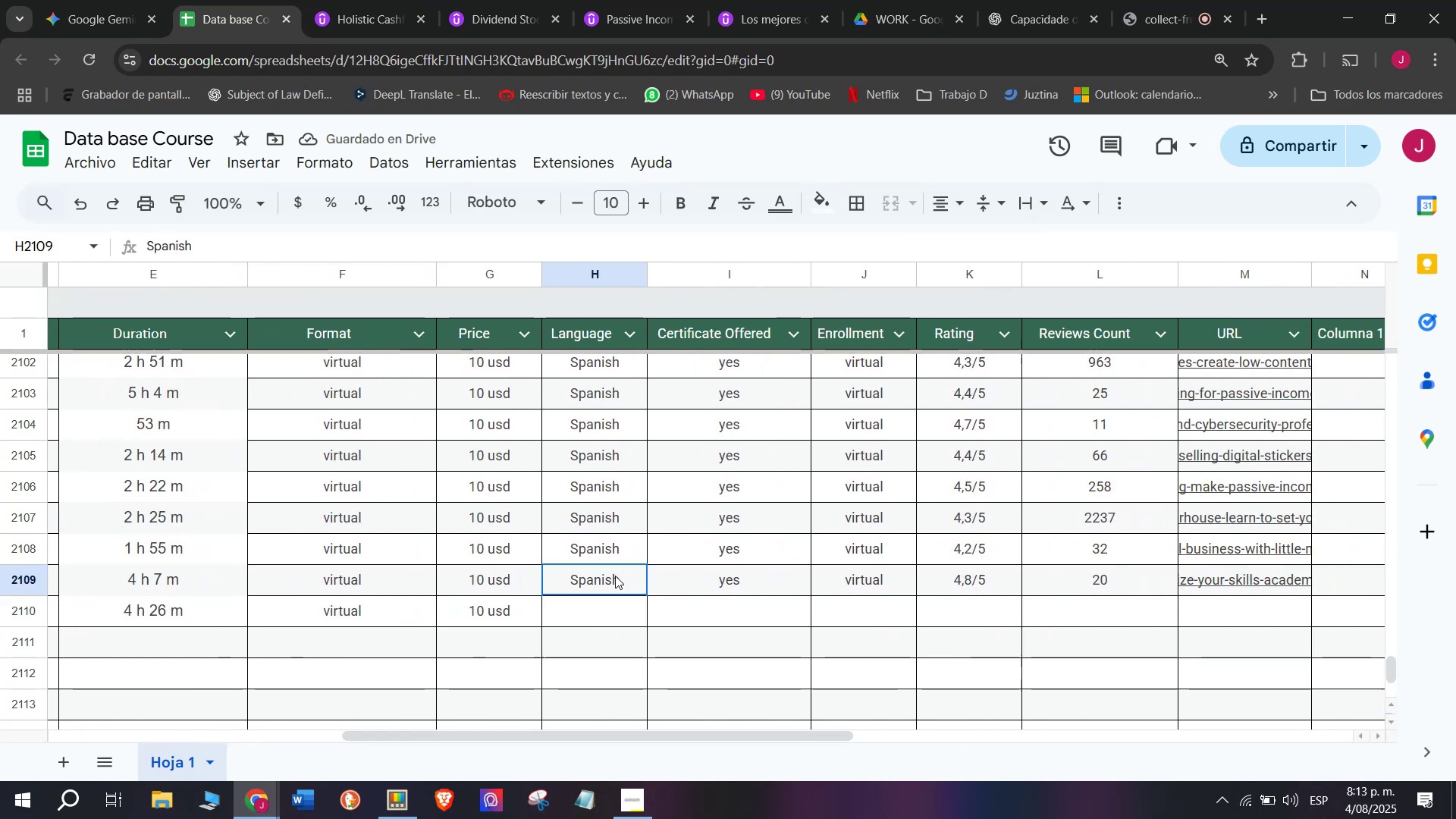 
key(Control+C)
 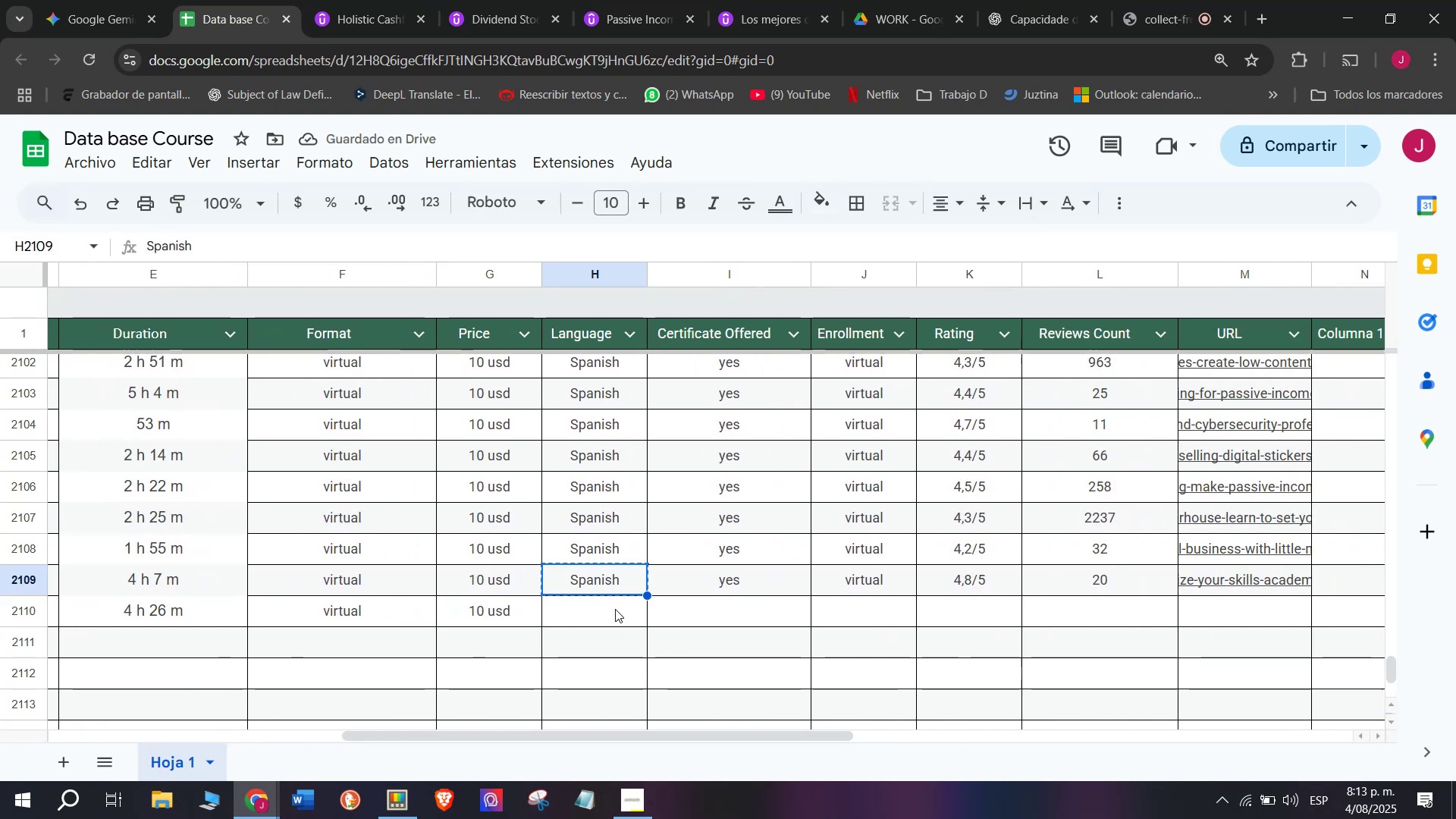 
double_click([615, 609])
 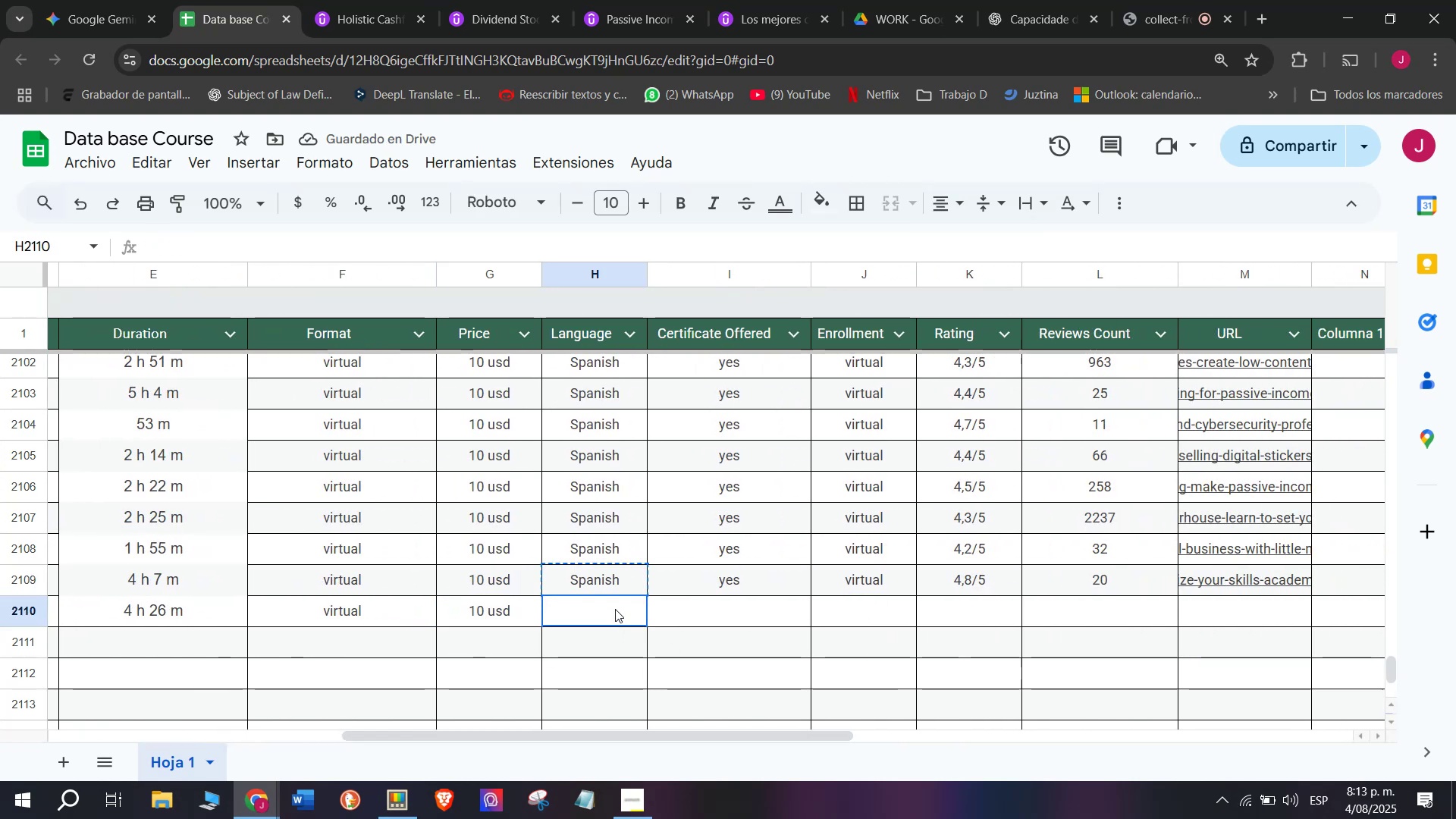 
key(Z)
 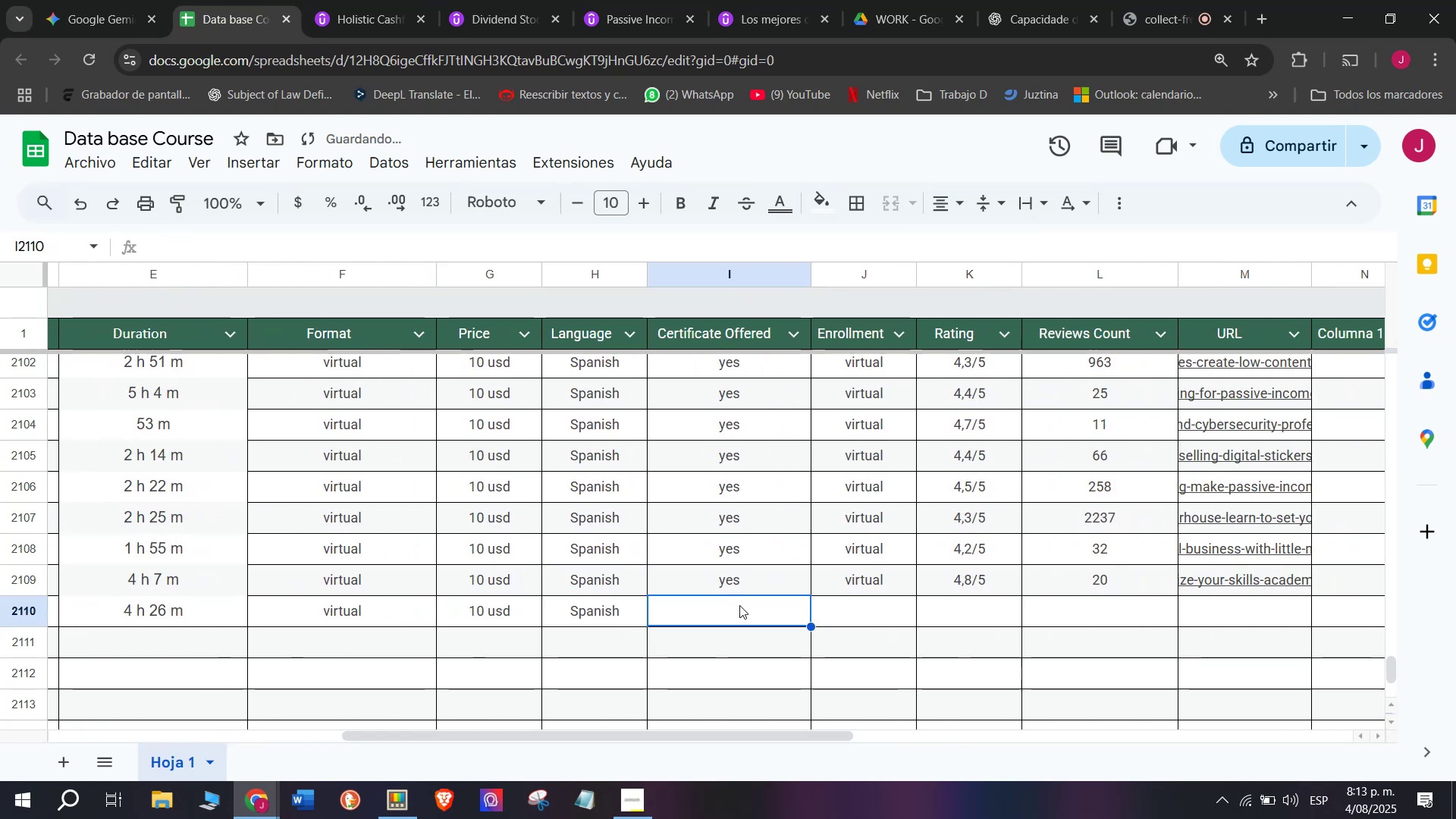 
key(Control+ControlLeft)
 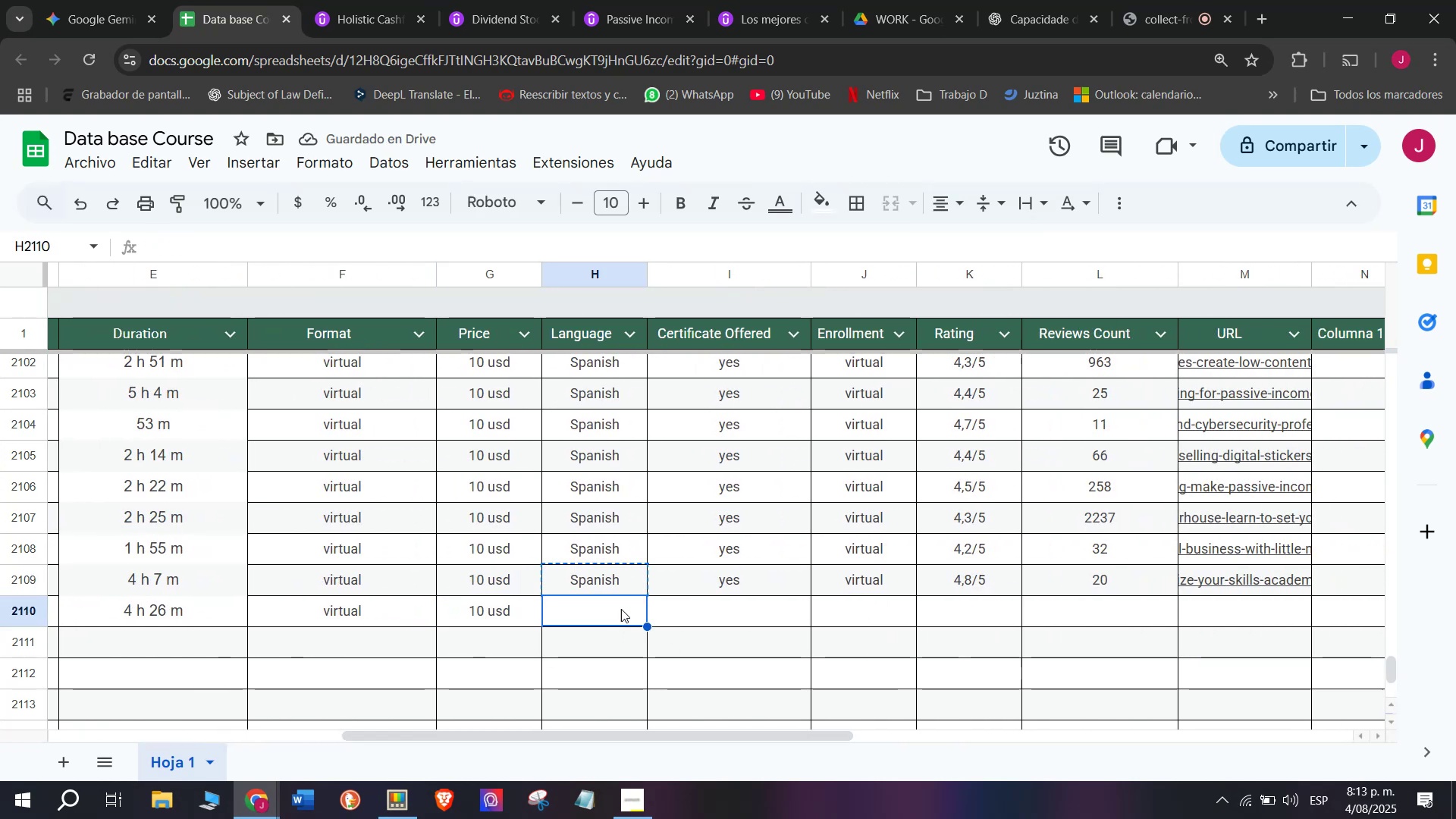 
key(Control+V)
 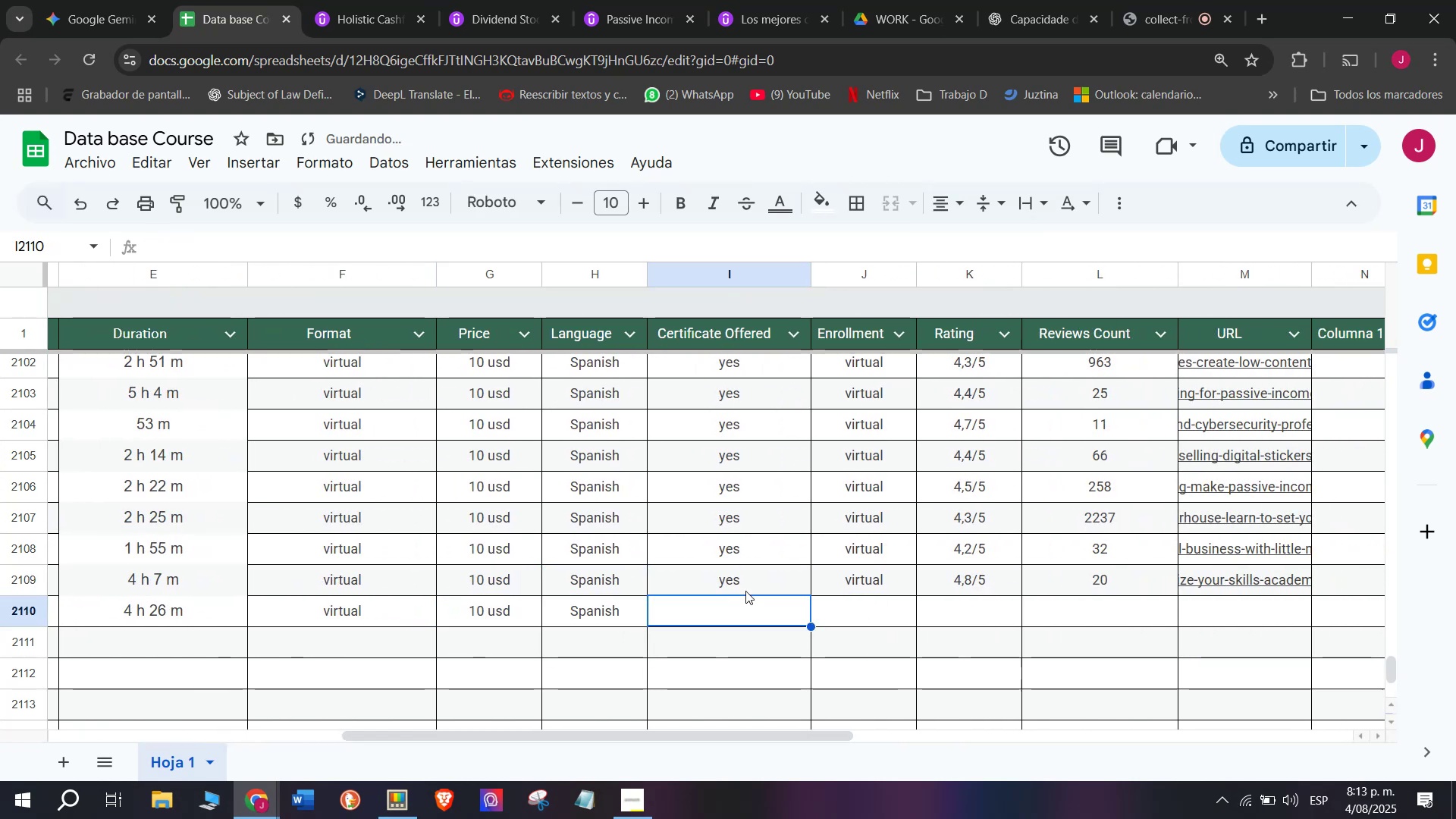 
key(Control+ControlLeft)
 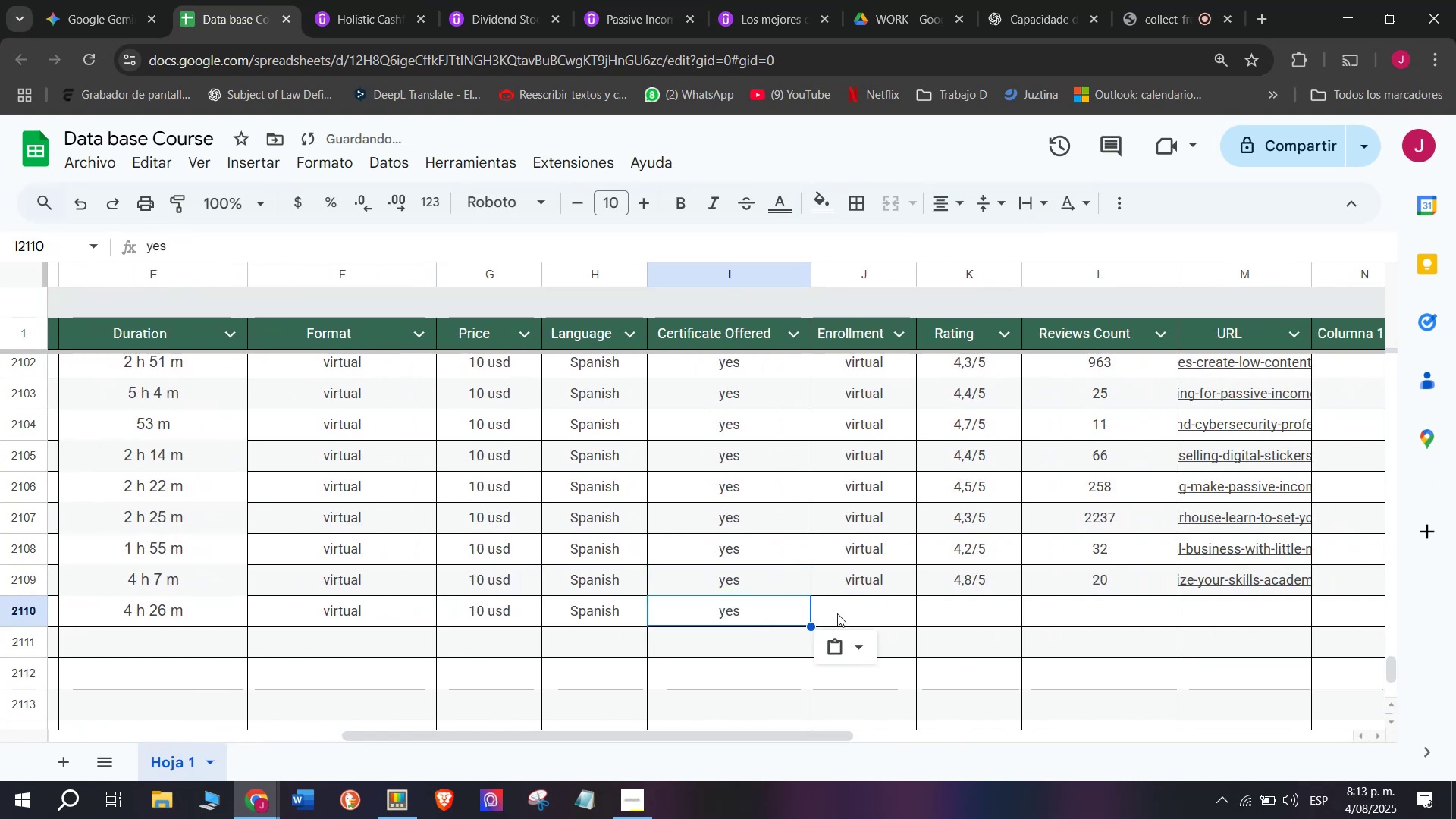 
key(Break)
 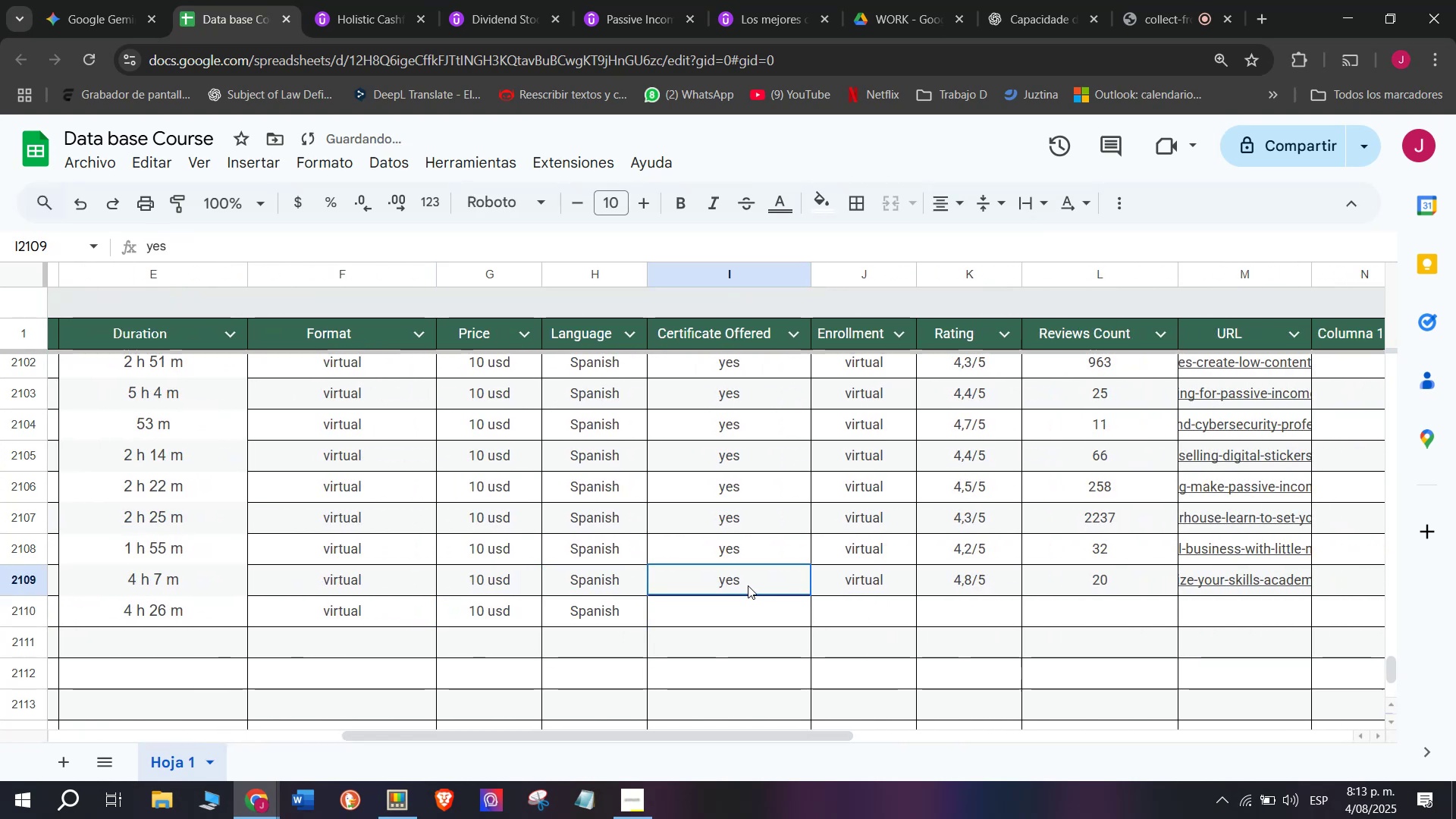 
key(Control+C)
 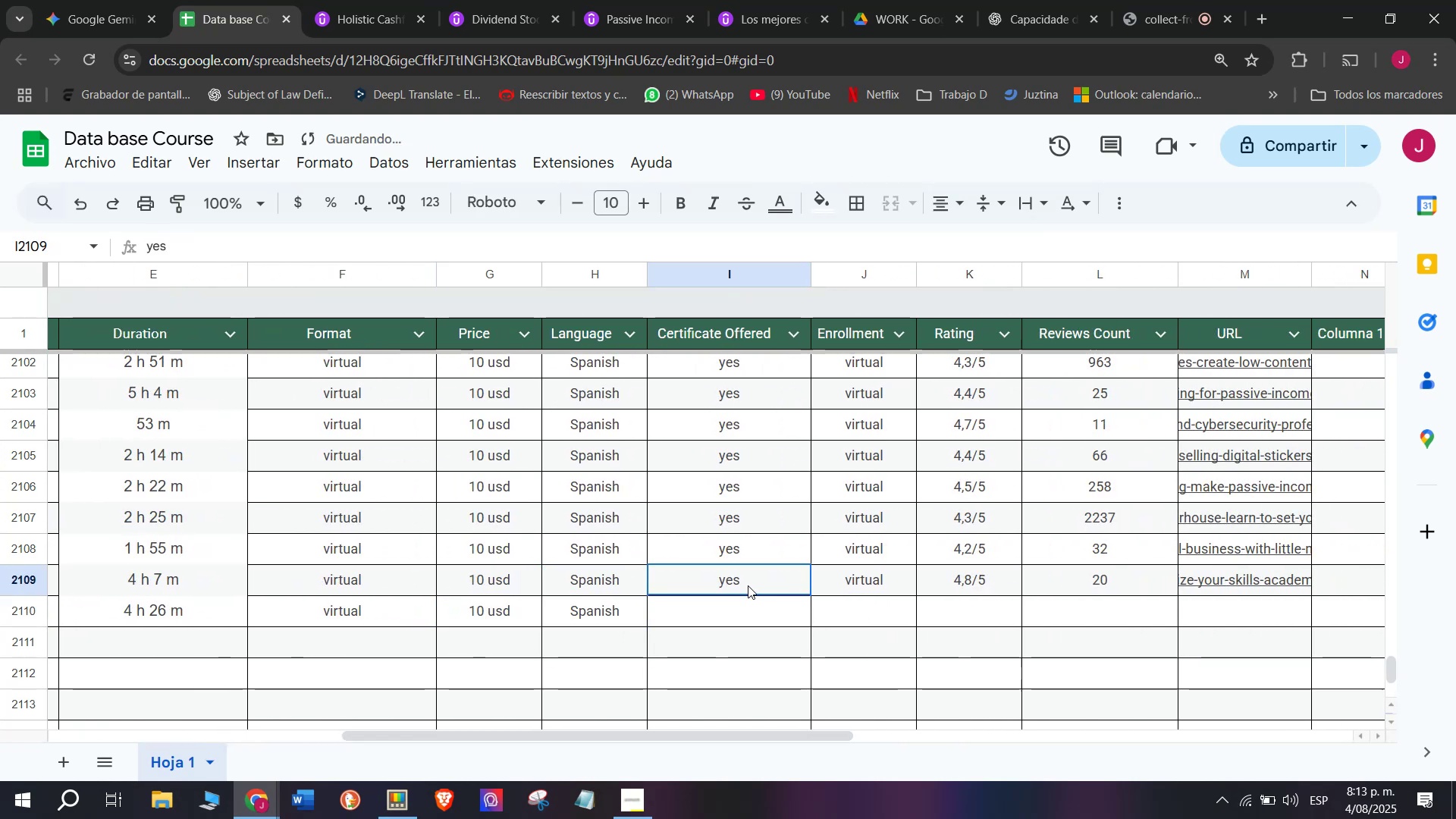 
triple_click([748, 585])
 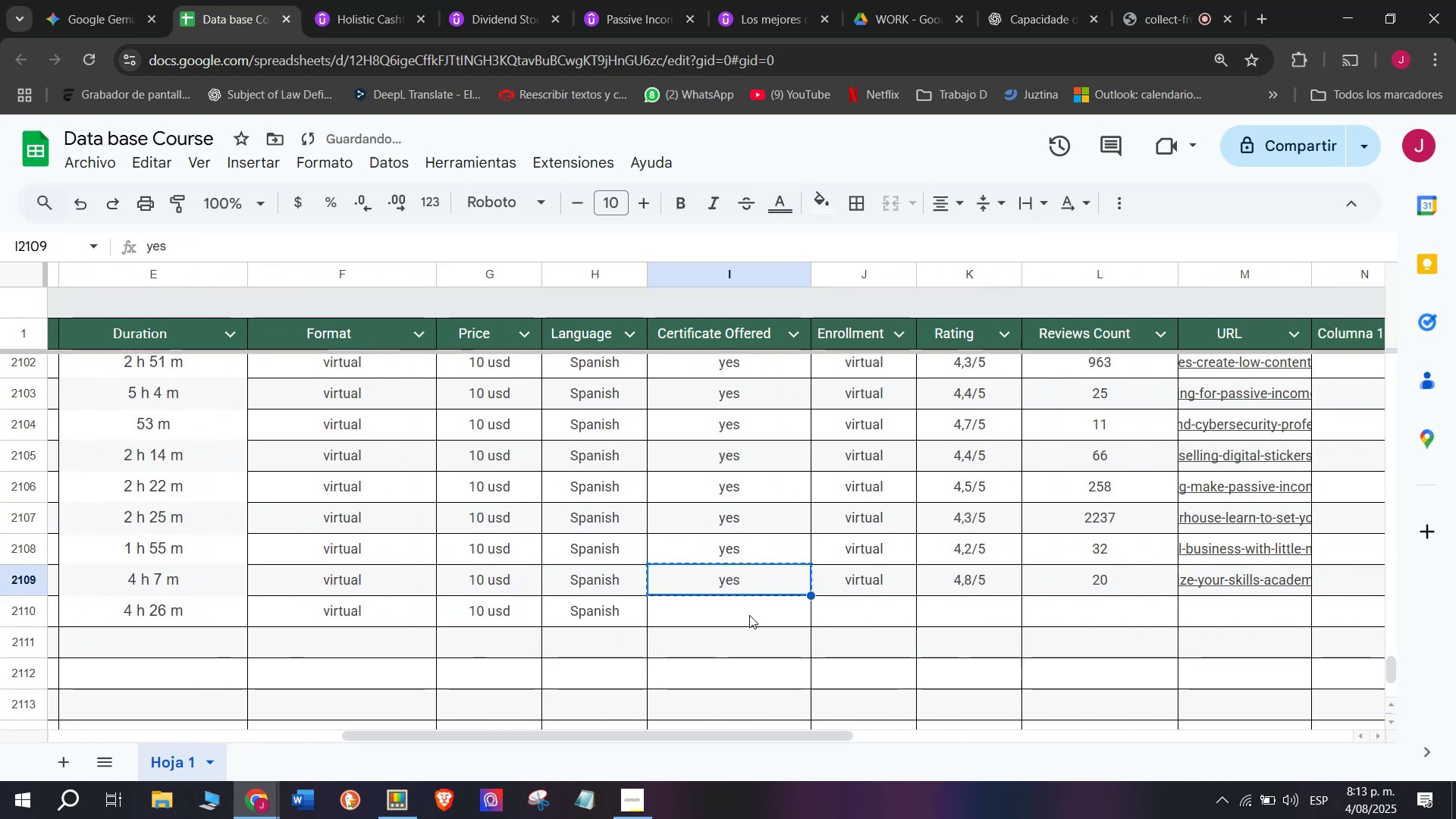 
key(Control+ControlLeft)
 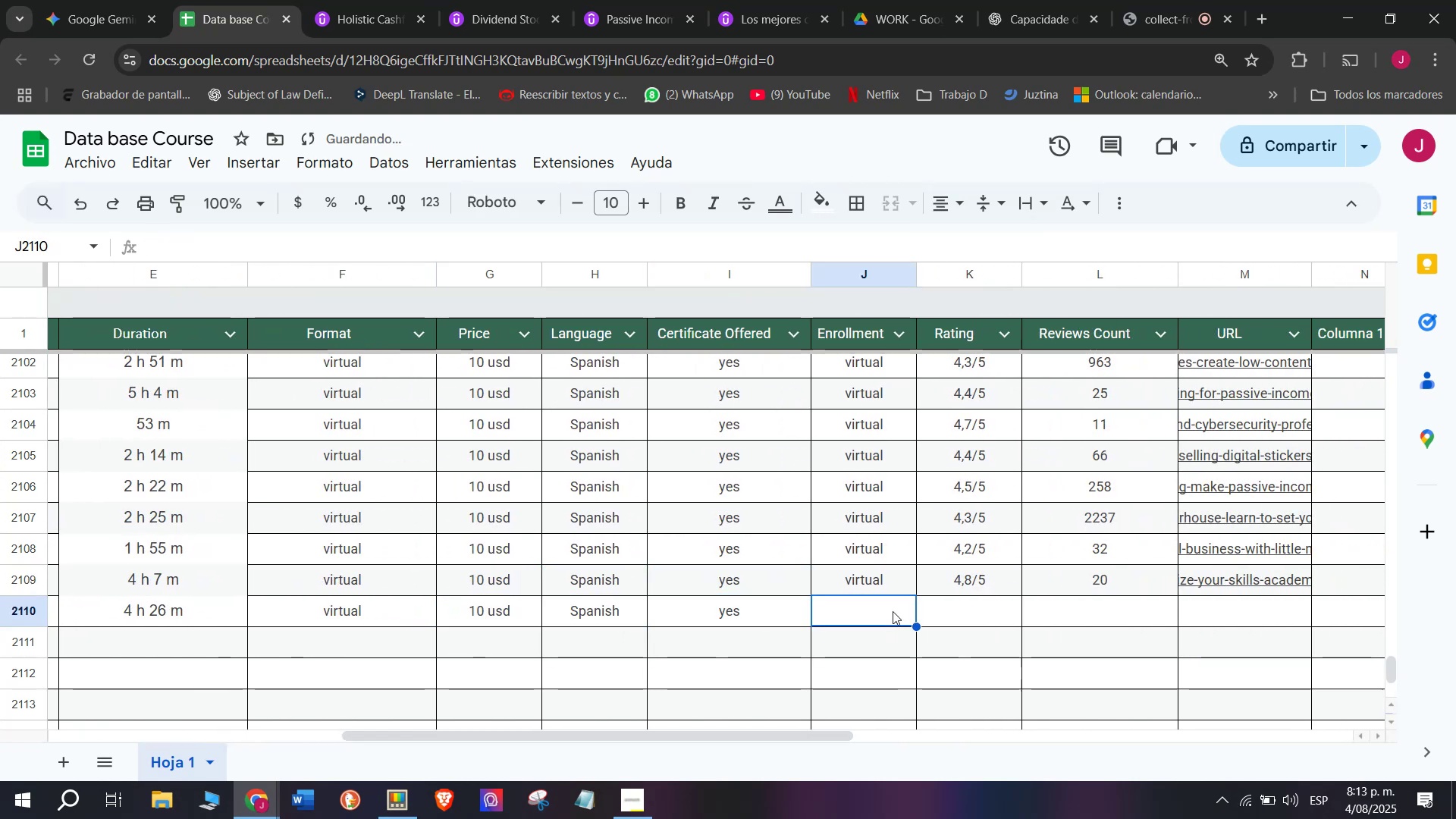 
key(Z)
 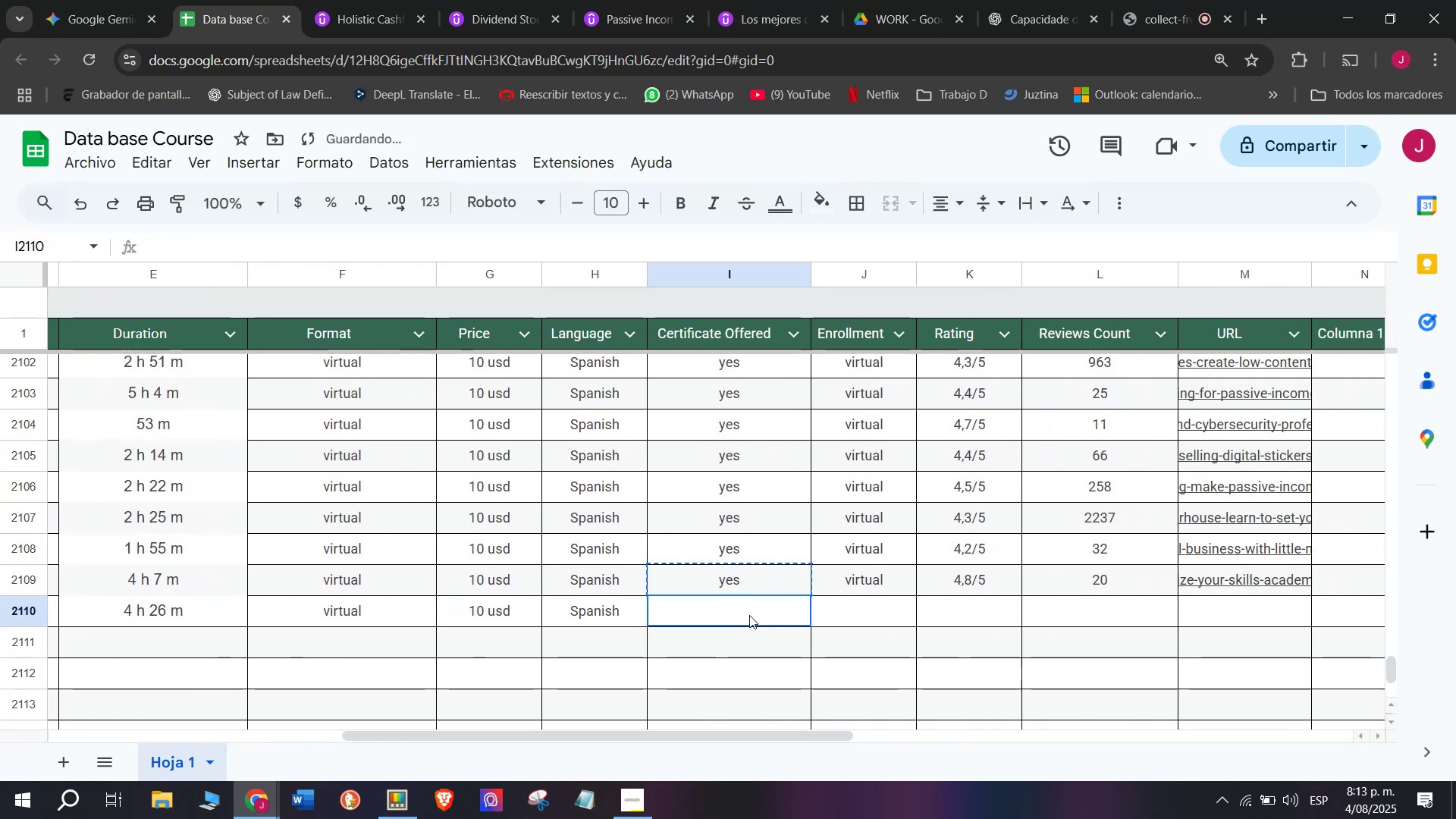 
key(Control+V)
 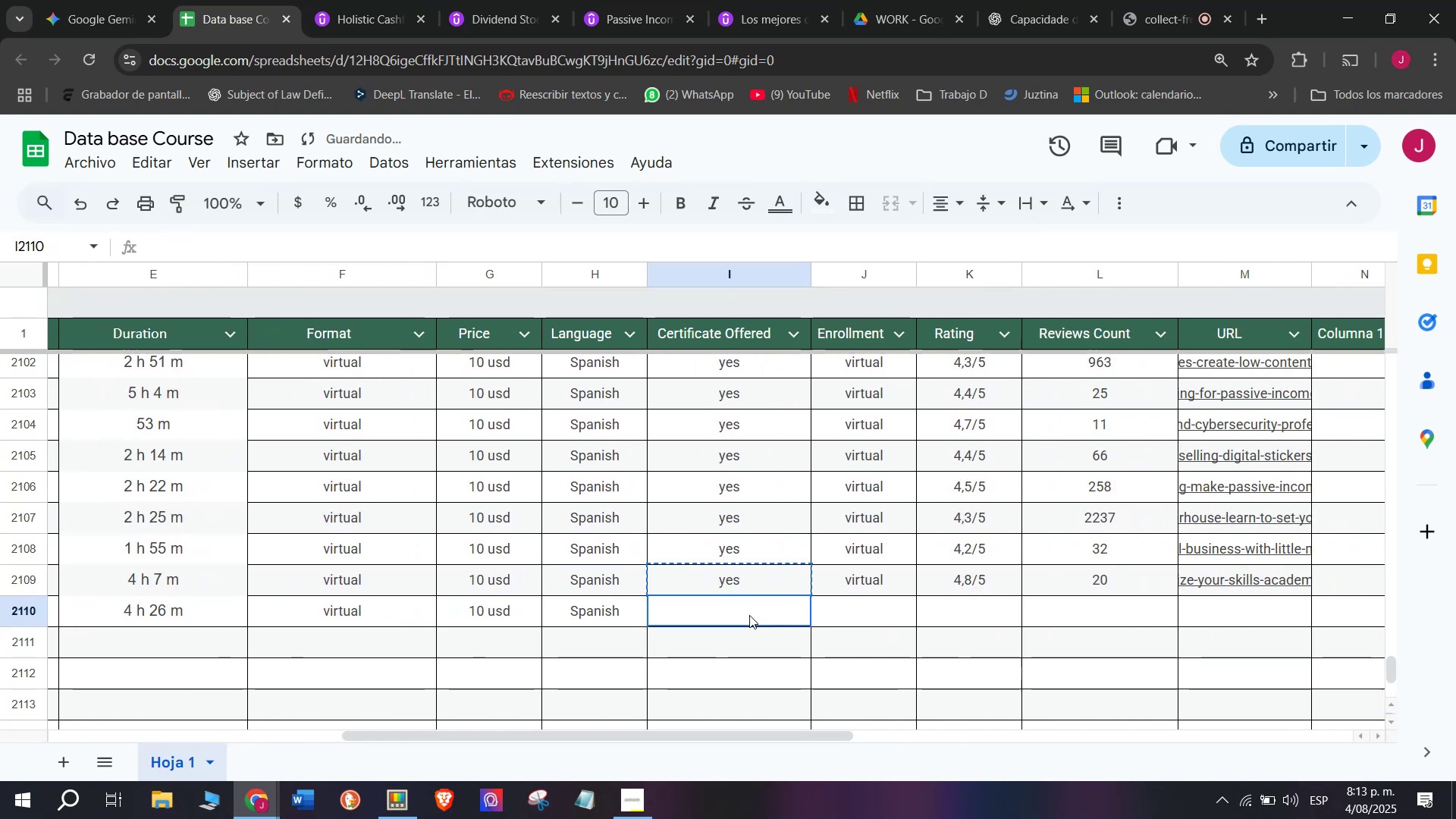 
triple_click([749, 615])
 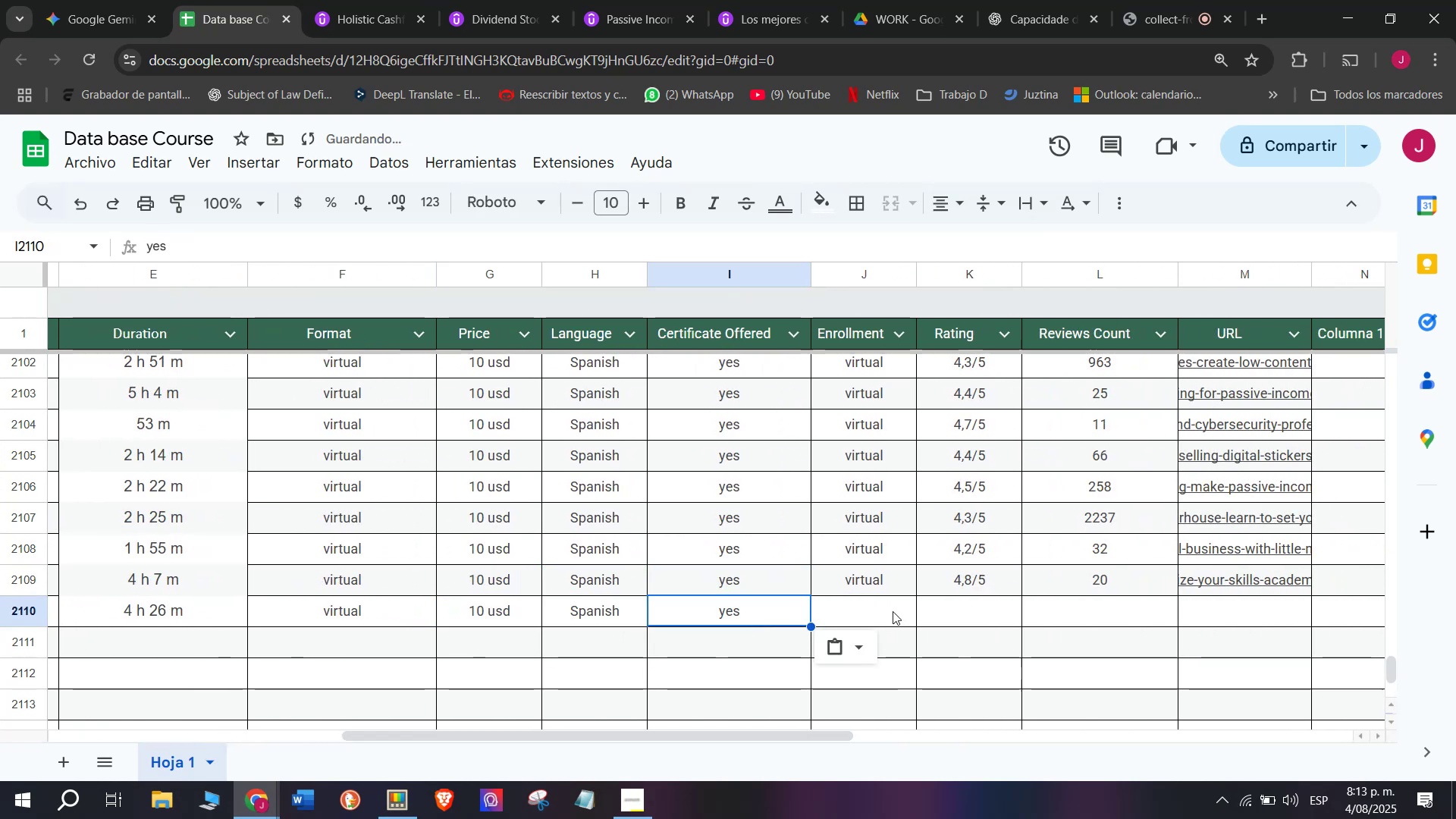 
triple_click([893, 611])
 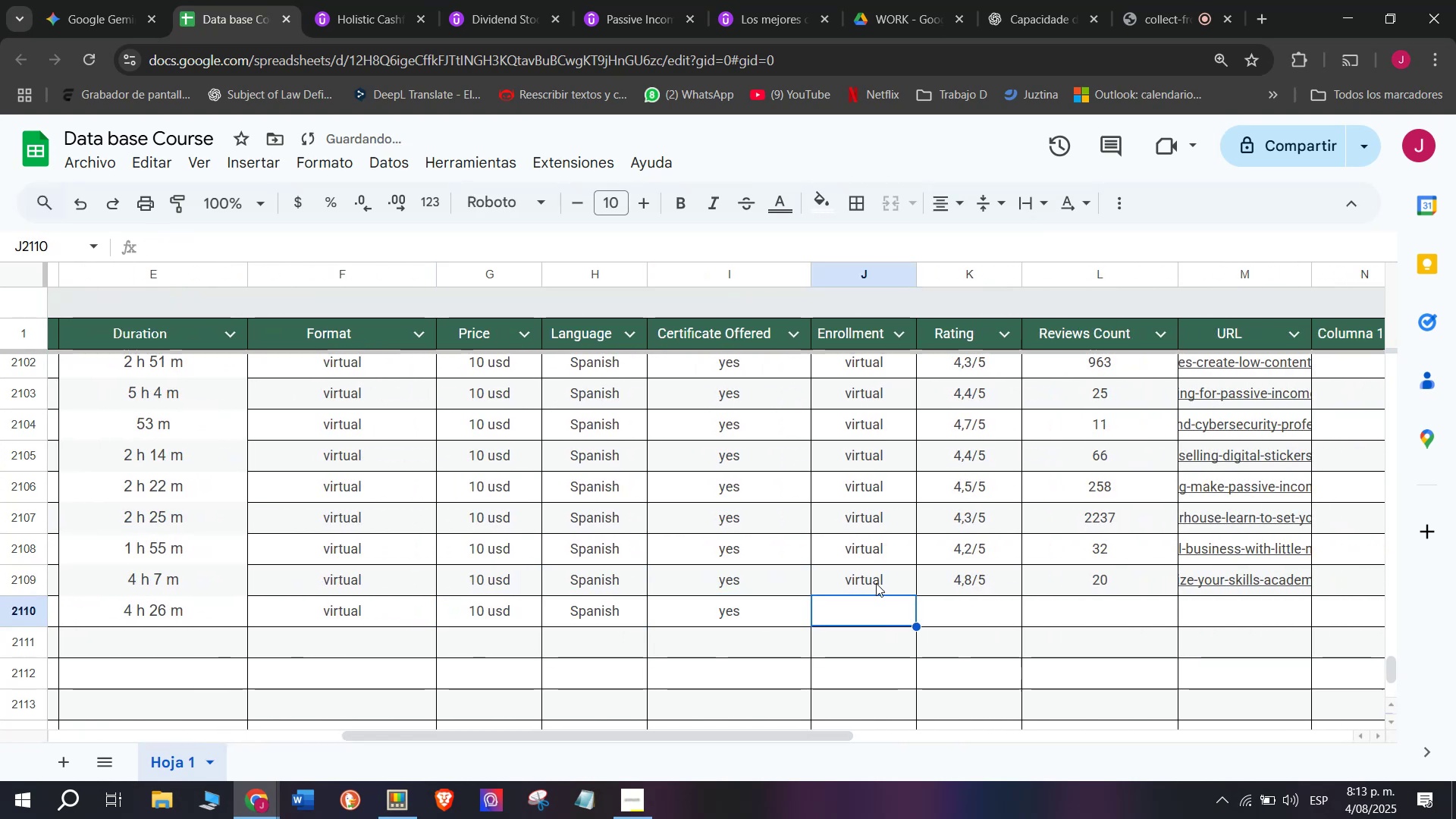 
key(Control+ControlLeft)
 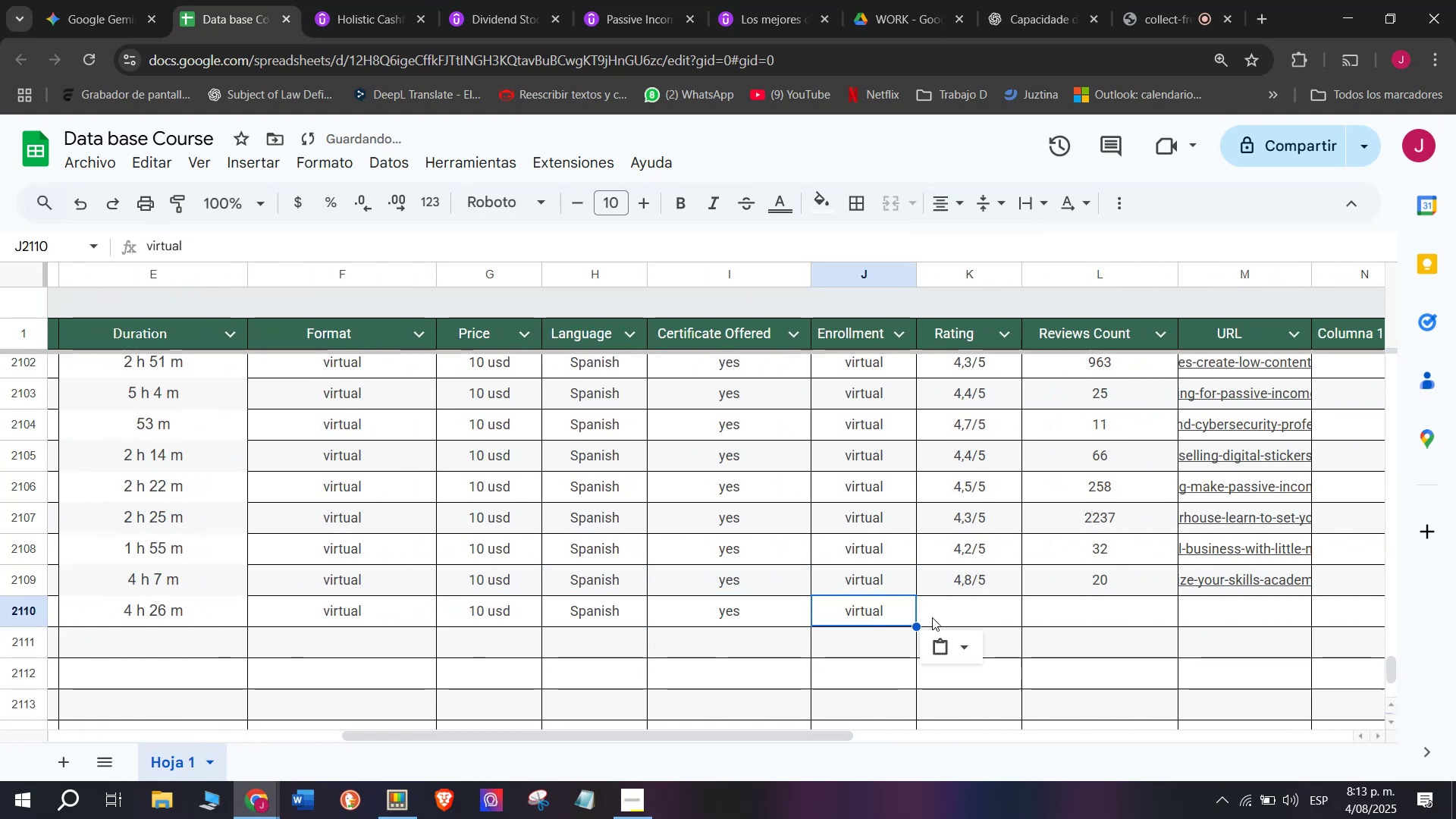 
key(Break)
 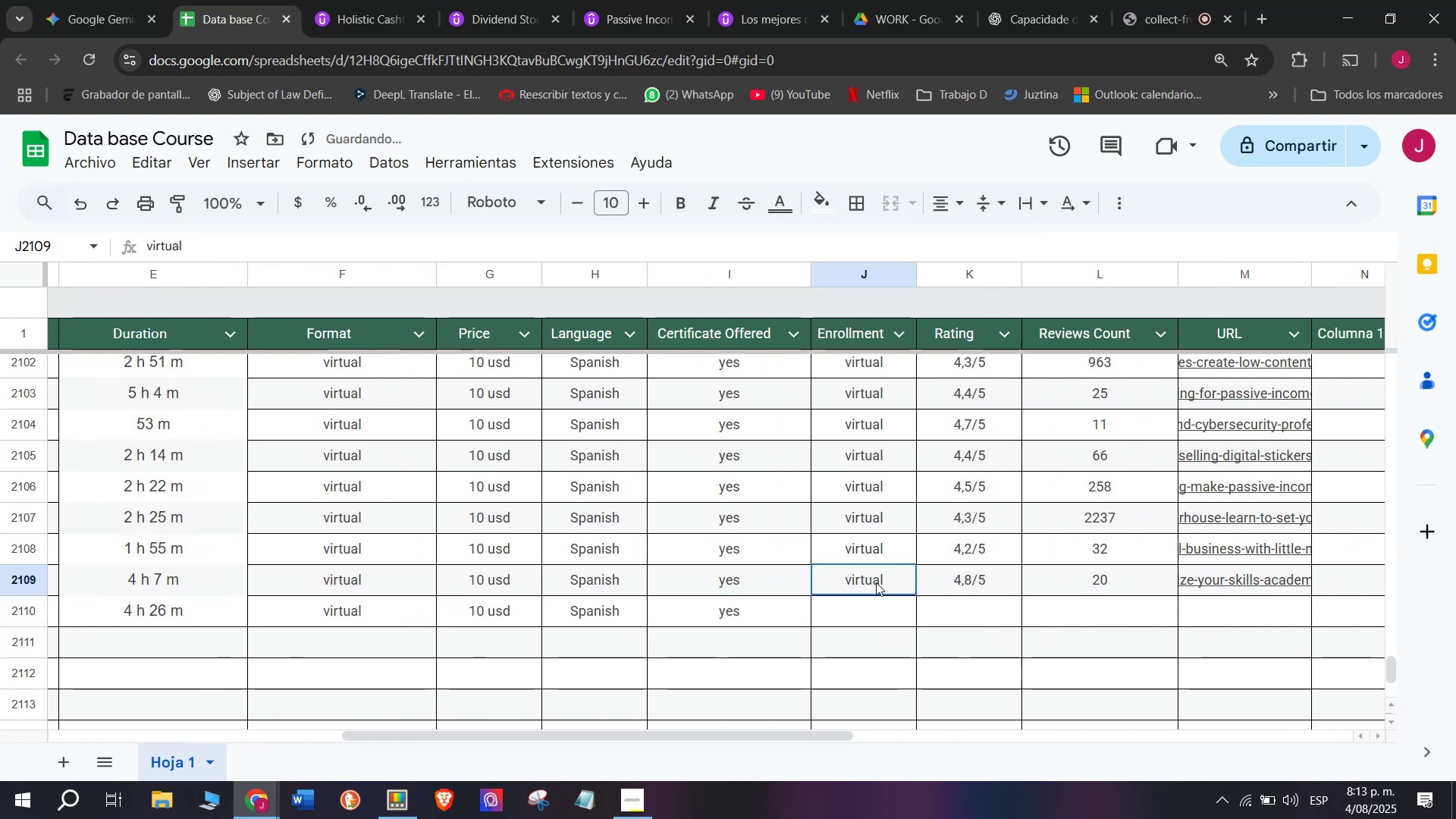 
key(Control+C)
 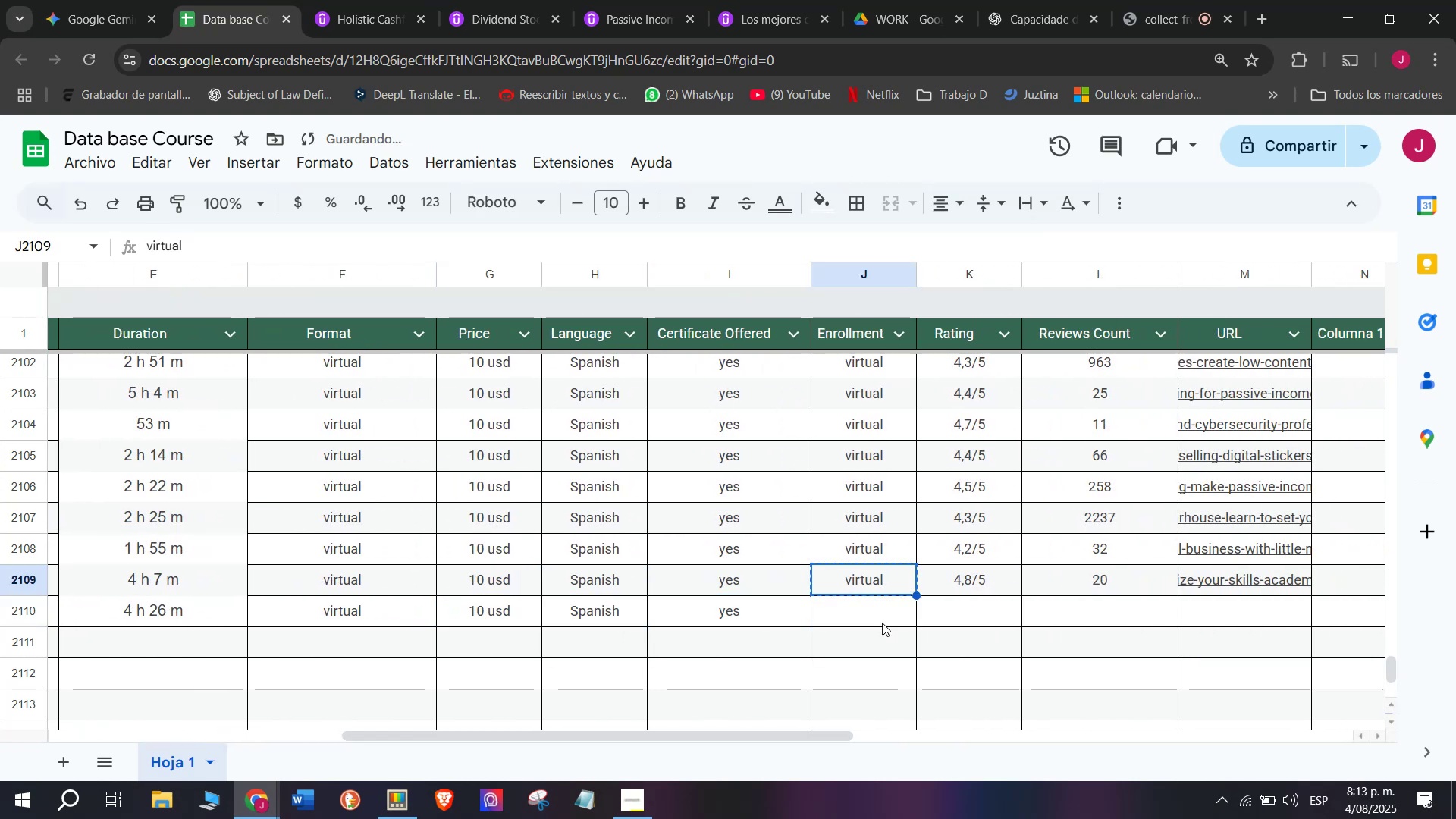 
key(Z)
 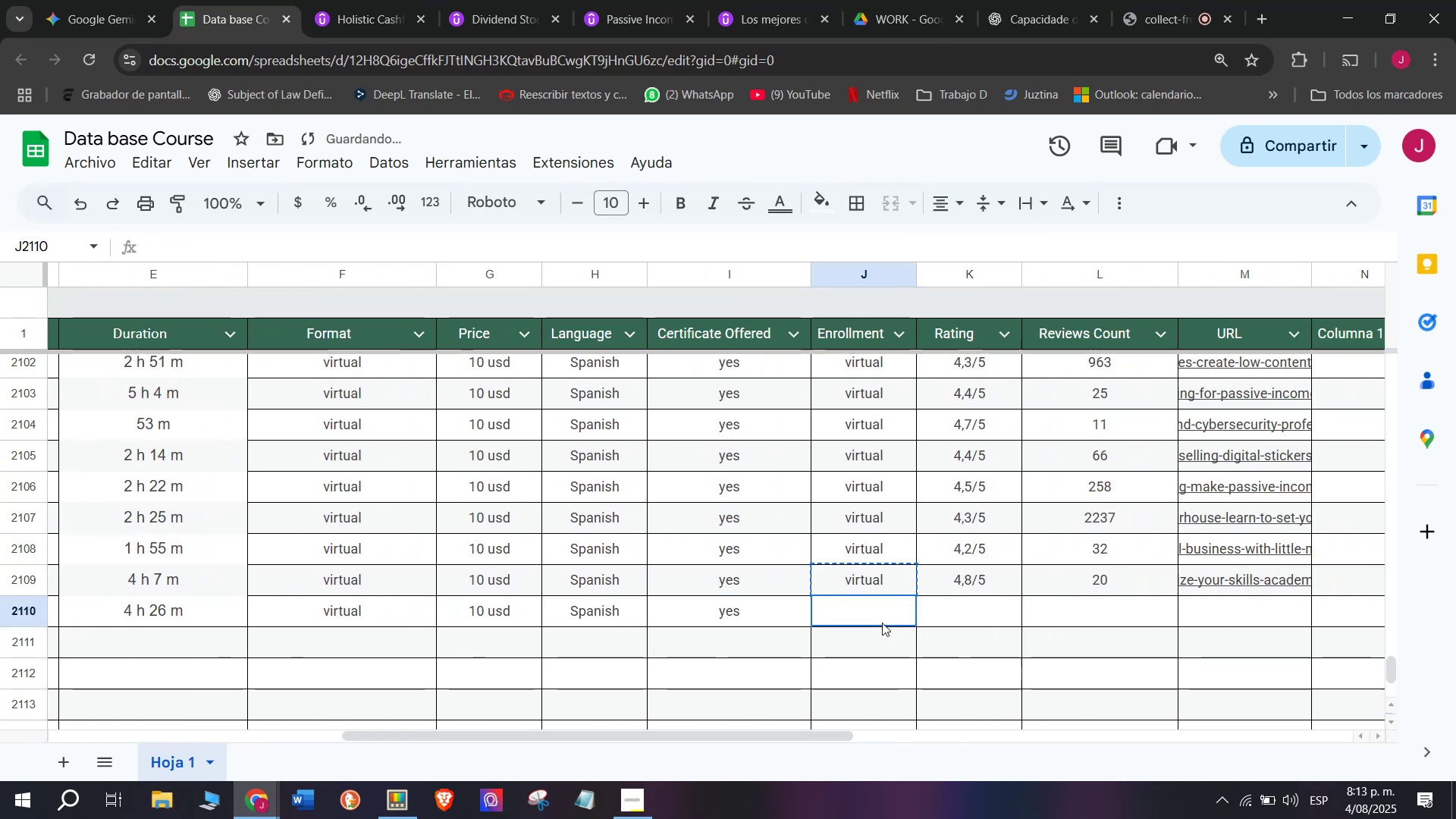 
key(Control+ControlLeft)
 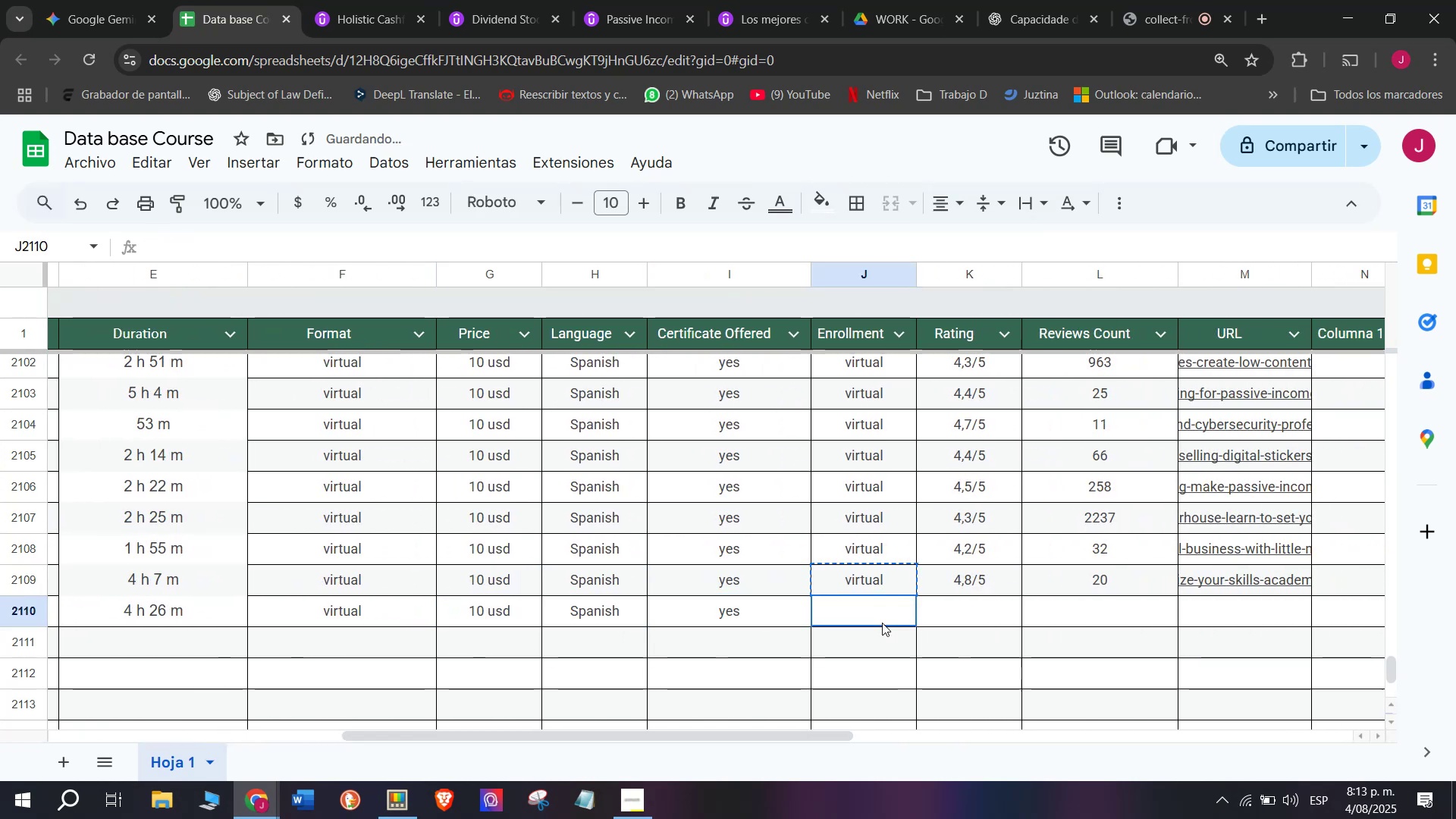 
key(Control+V)
 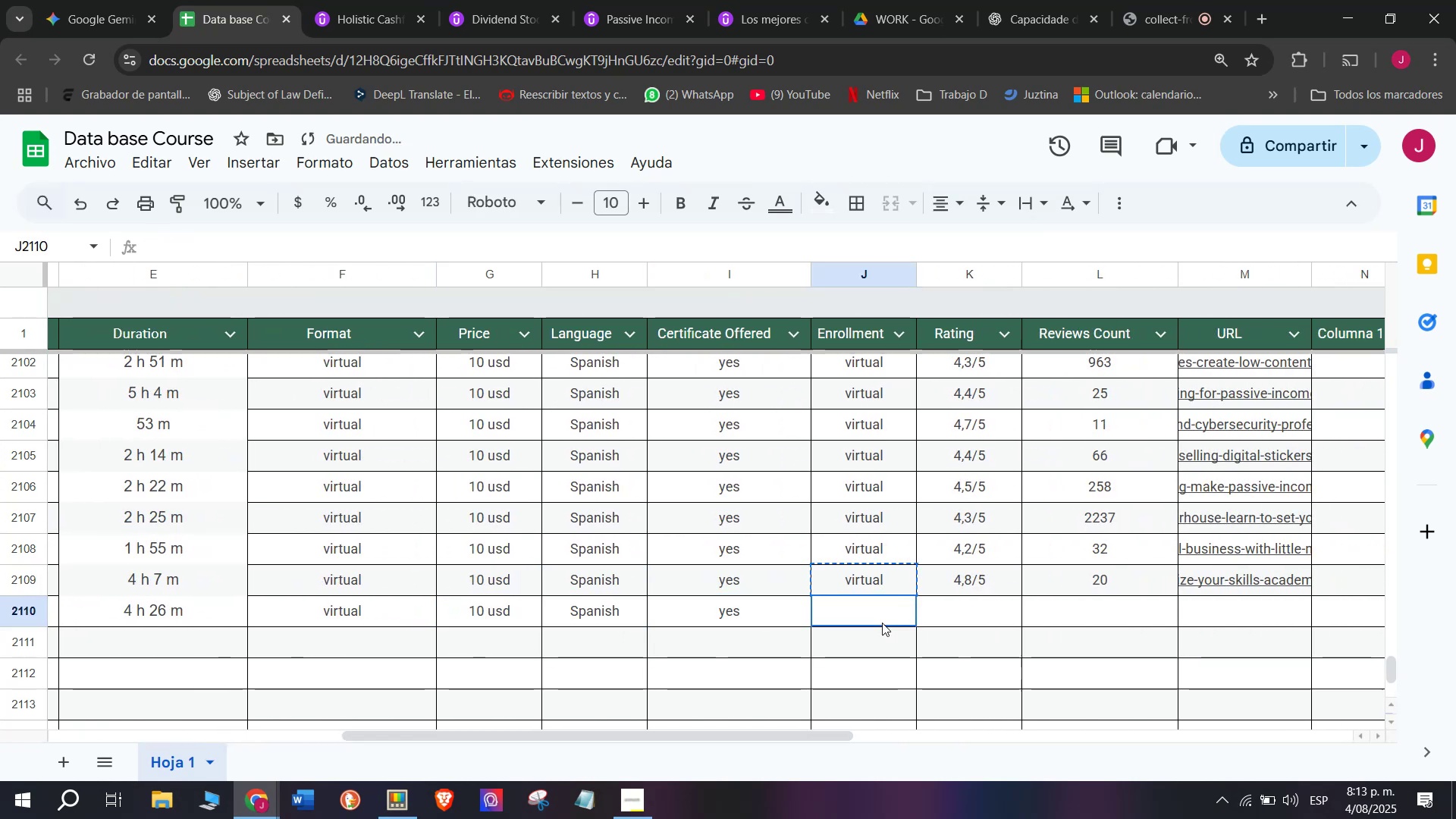 
double_click([882, 623])
 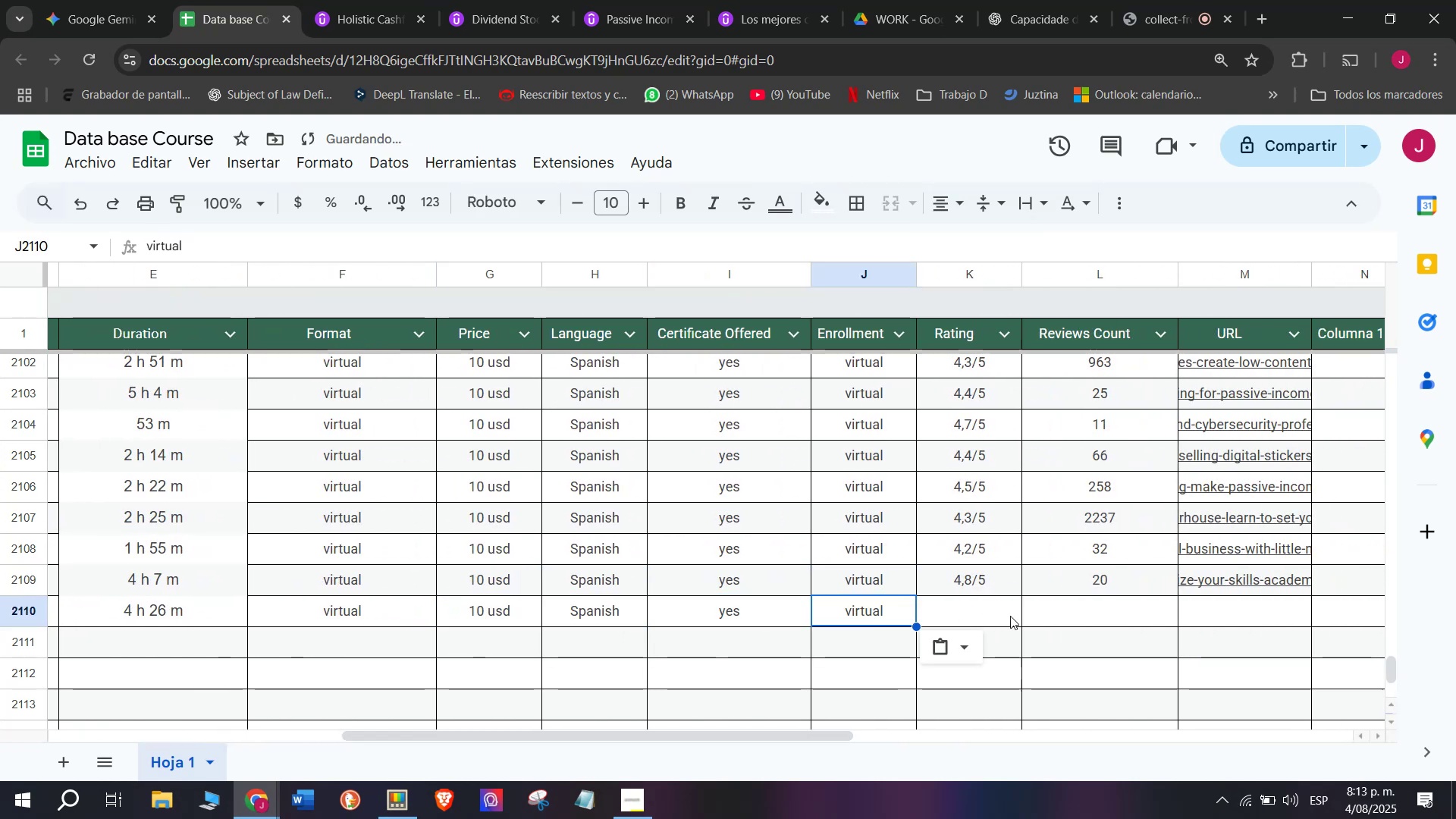 
triple_click([1010, 613])
 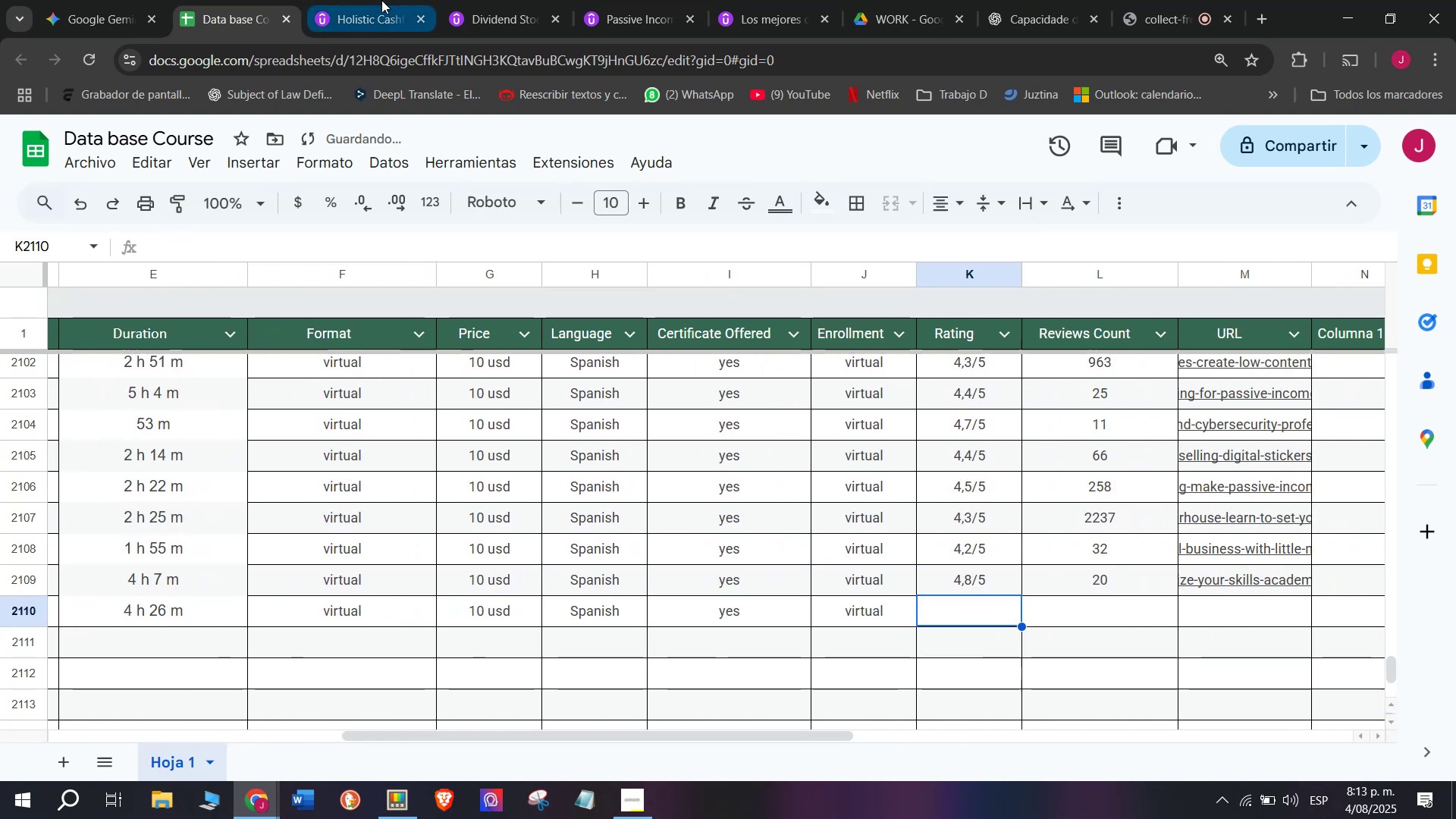 
scroll: coordinate [455, 492], scroll_direction: up, amount: 4.0
 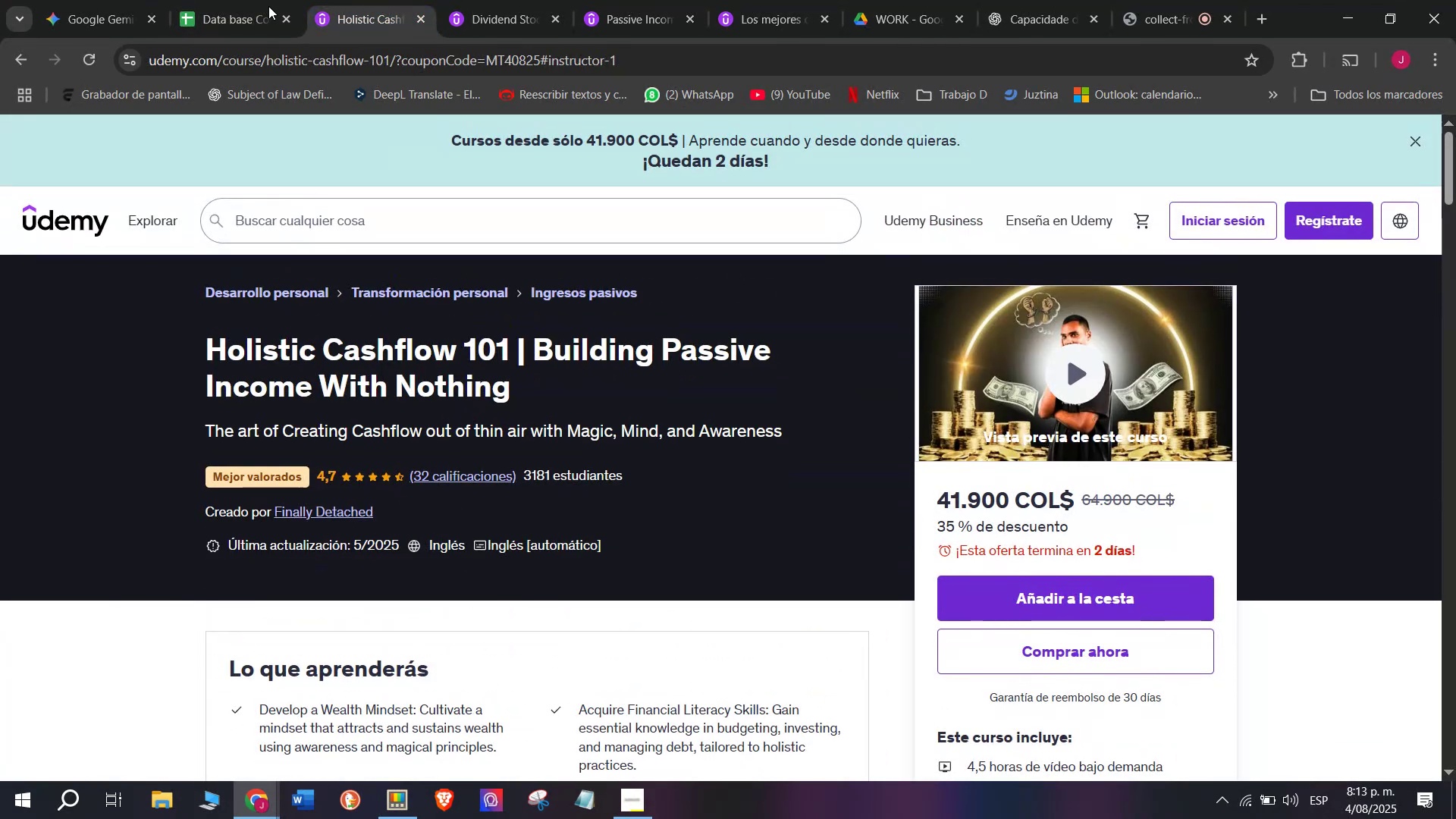 
left_click([265, 0])
 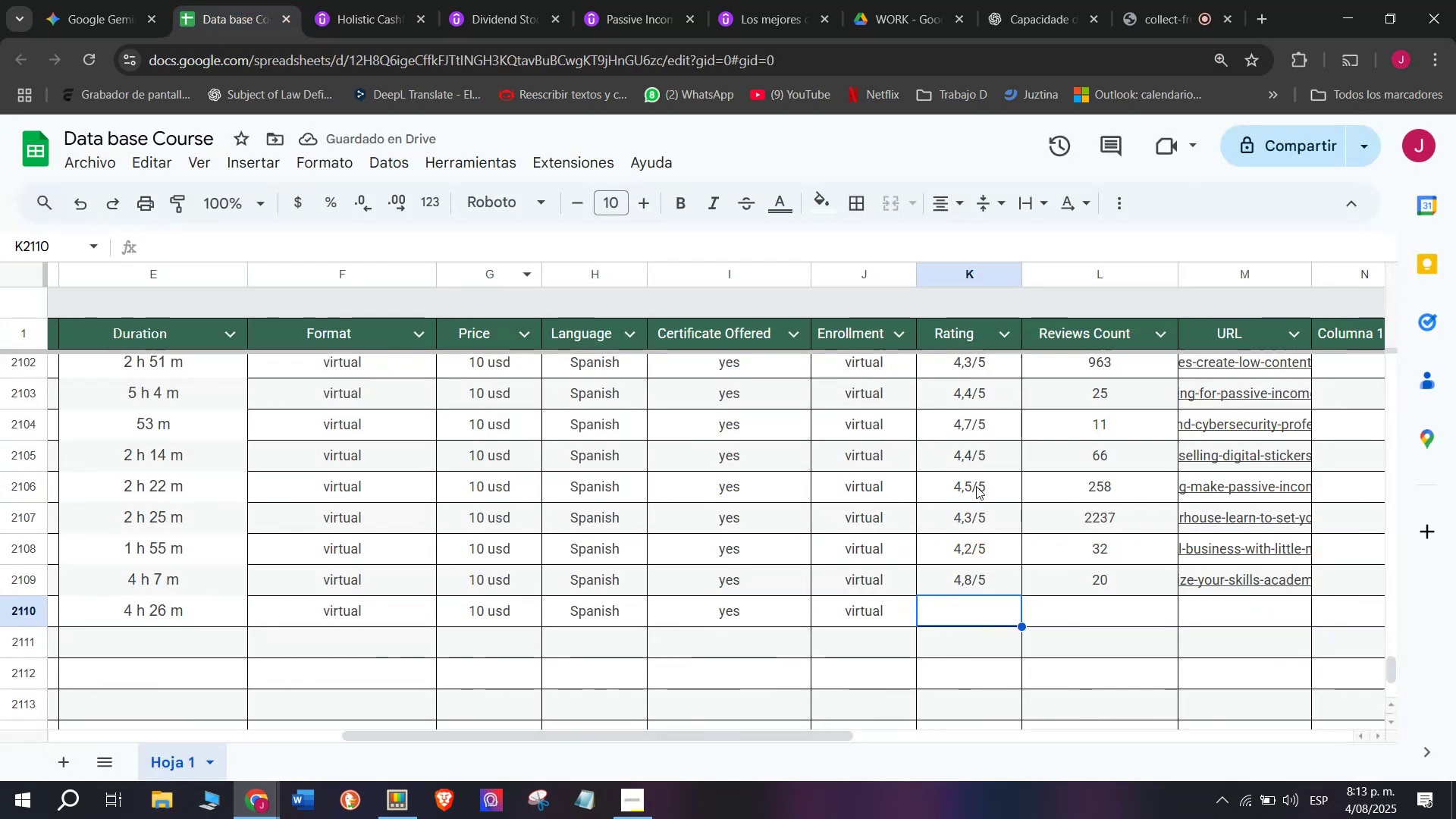 
left_click([979, 427])
 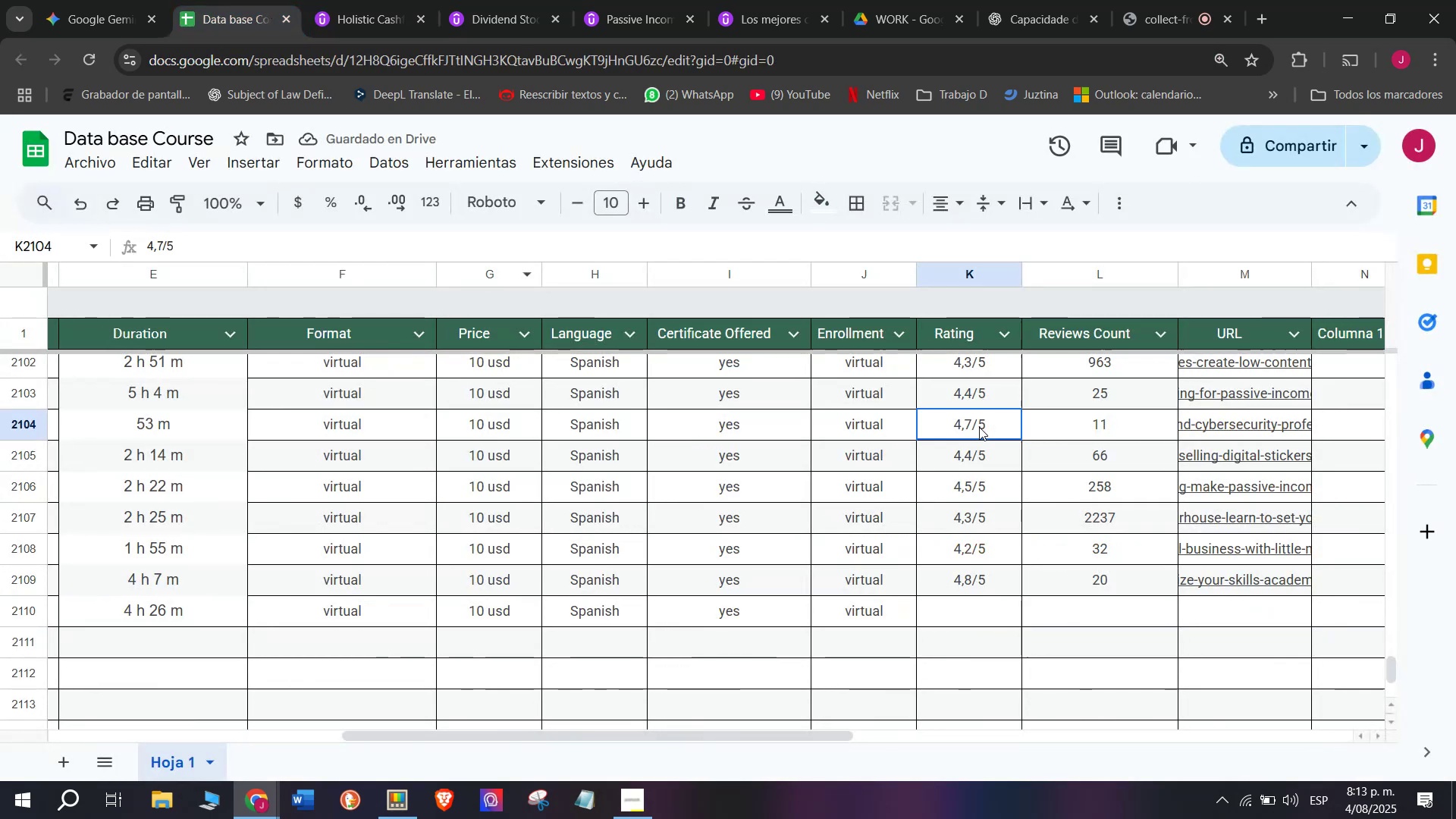 
key(Break)
 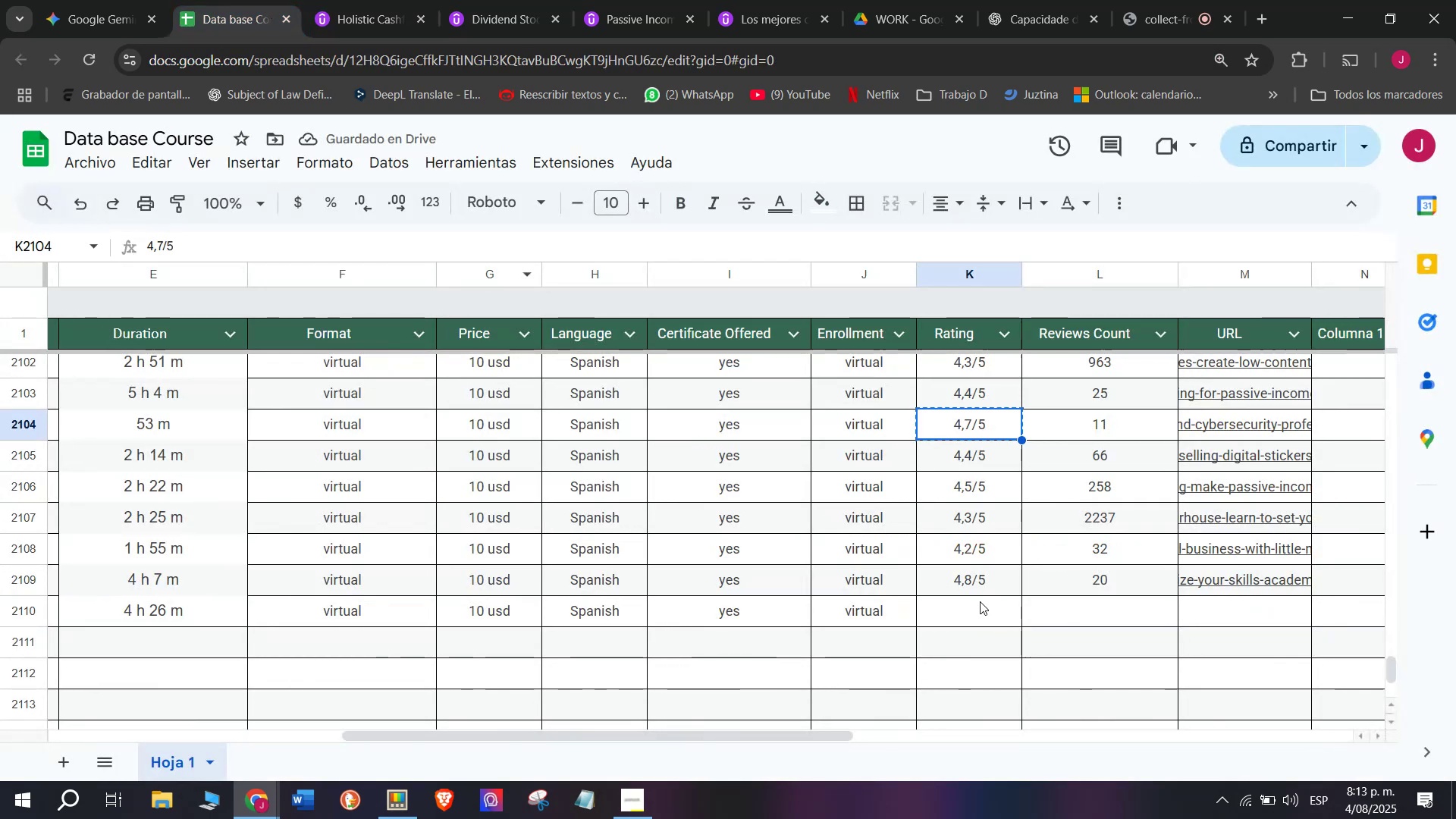 
key(Control+ControlLeft)
 